 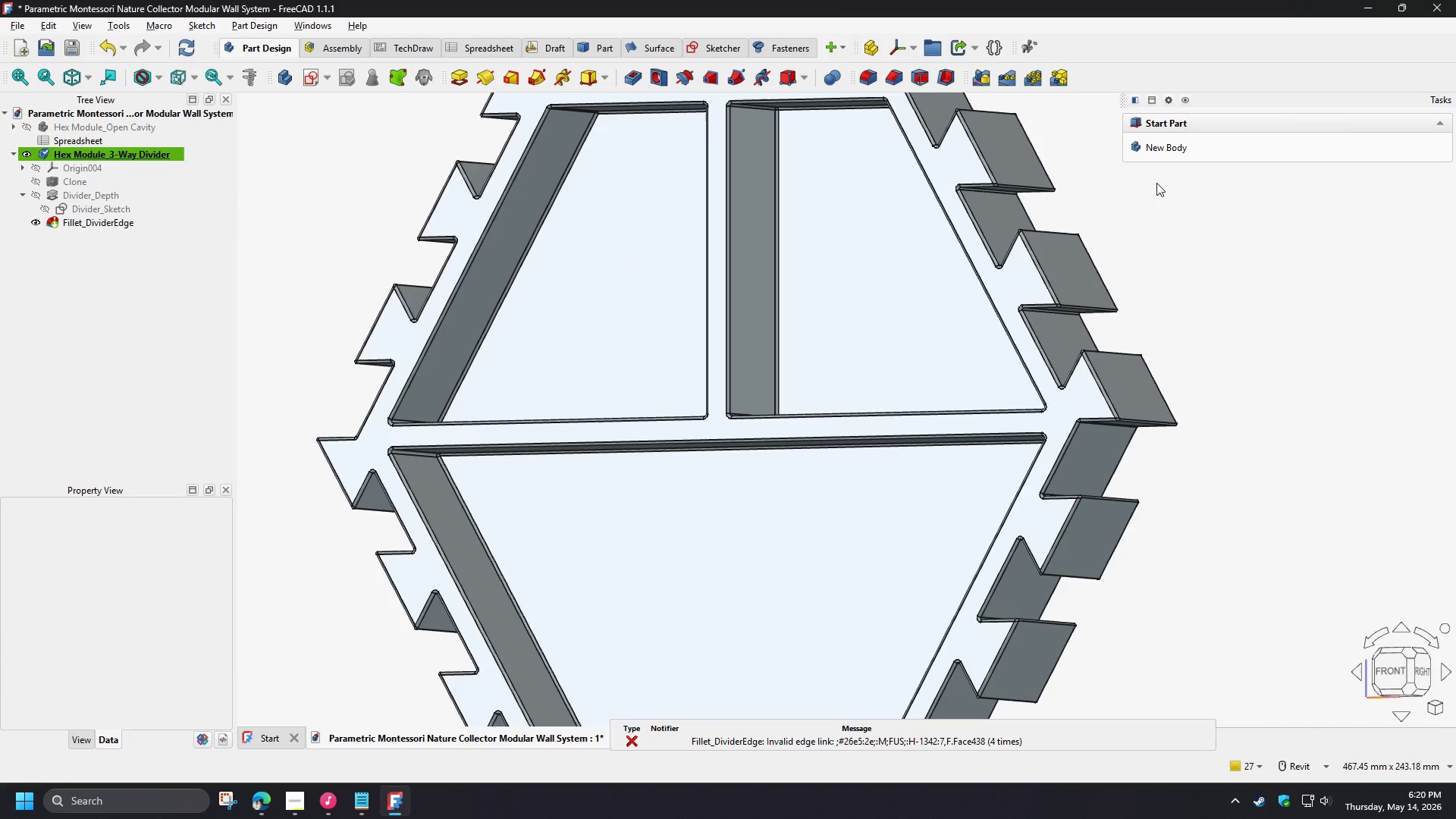 
scroll: coordinate [412, 403], scroll_direction: down, amount: 3.0
 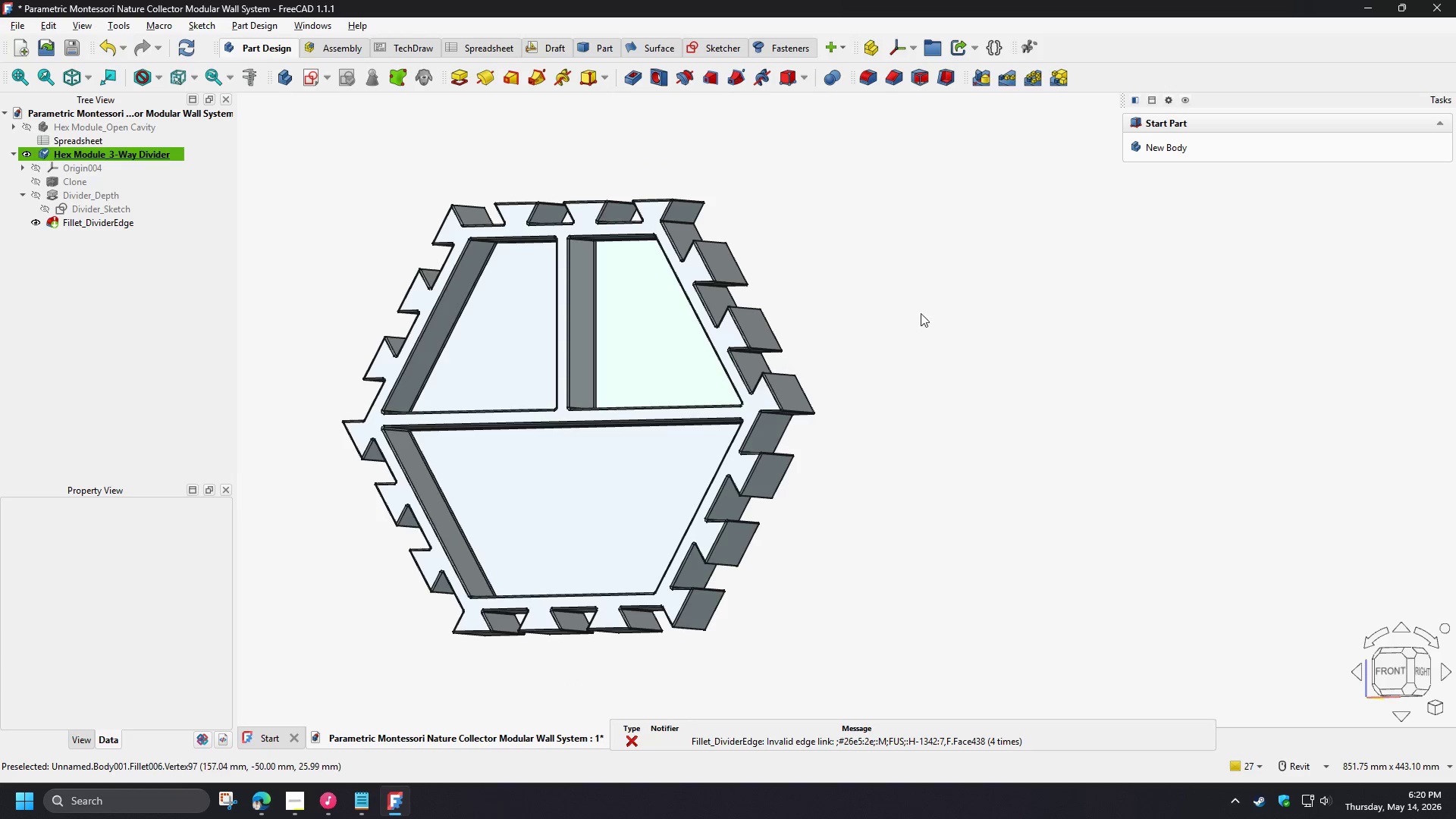 
left_click([925, 303])
 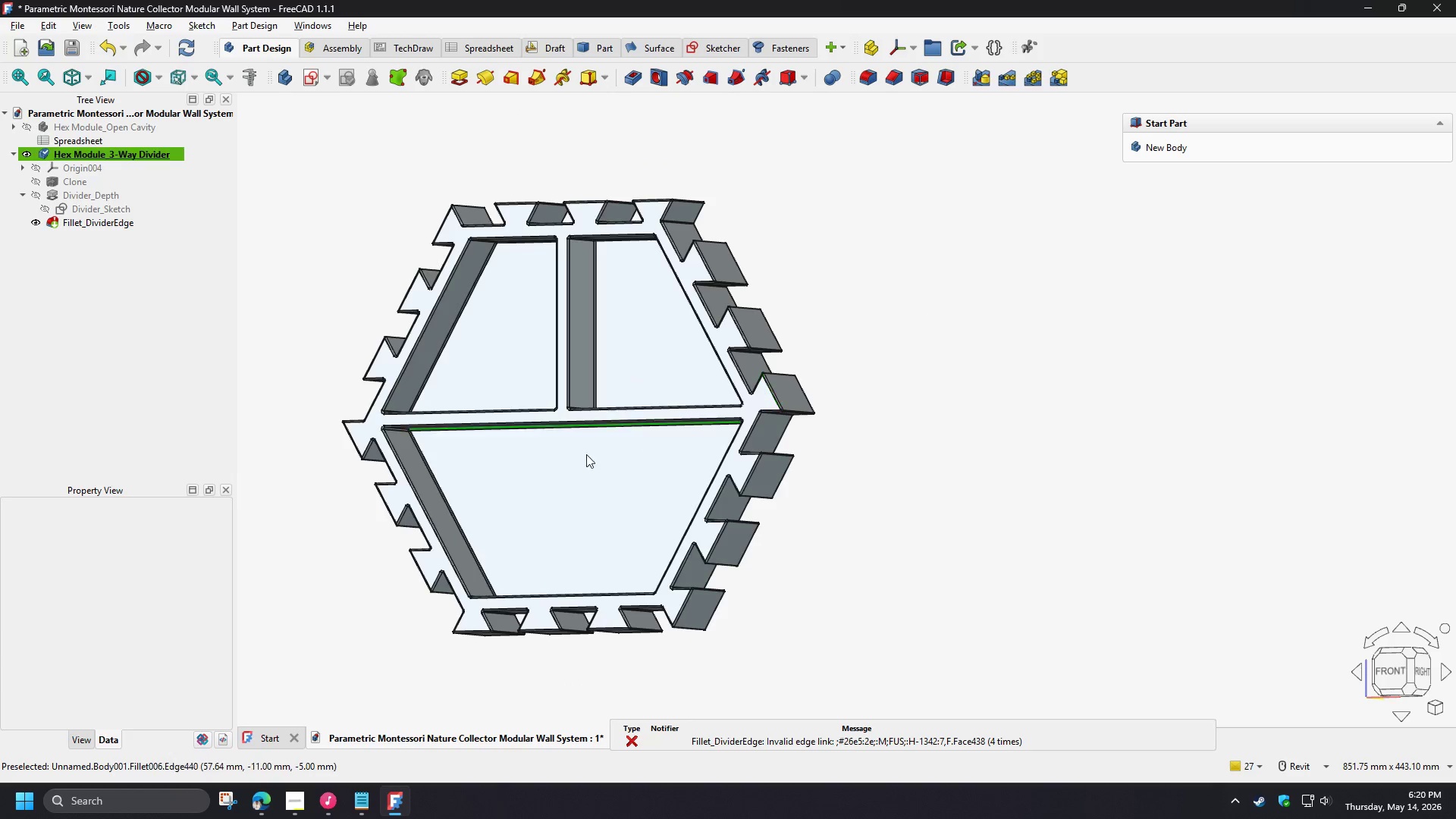 
hold_key(key=ShiftLeft, duration=0.75)
 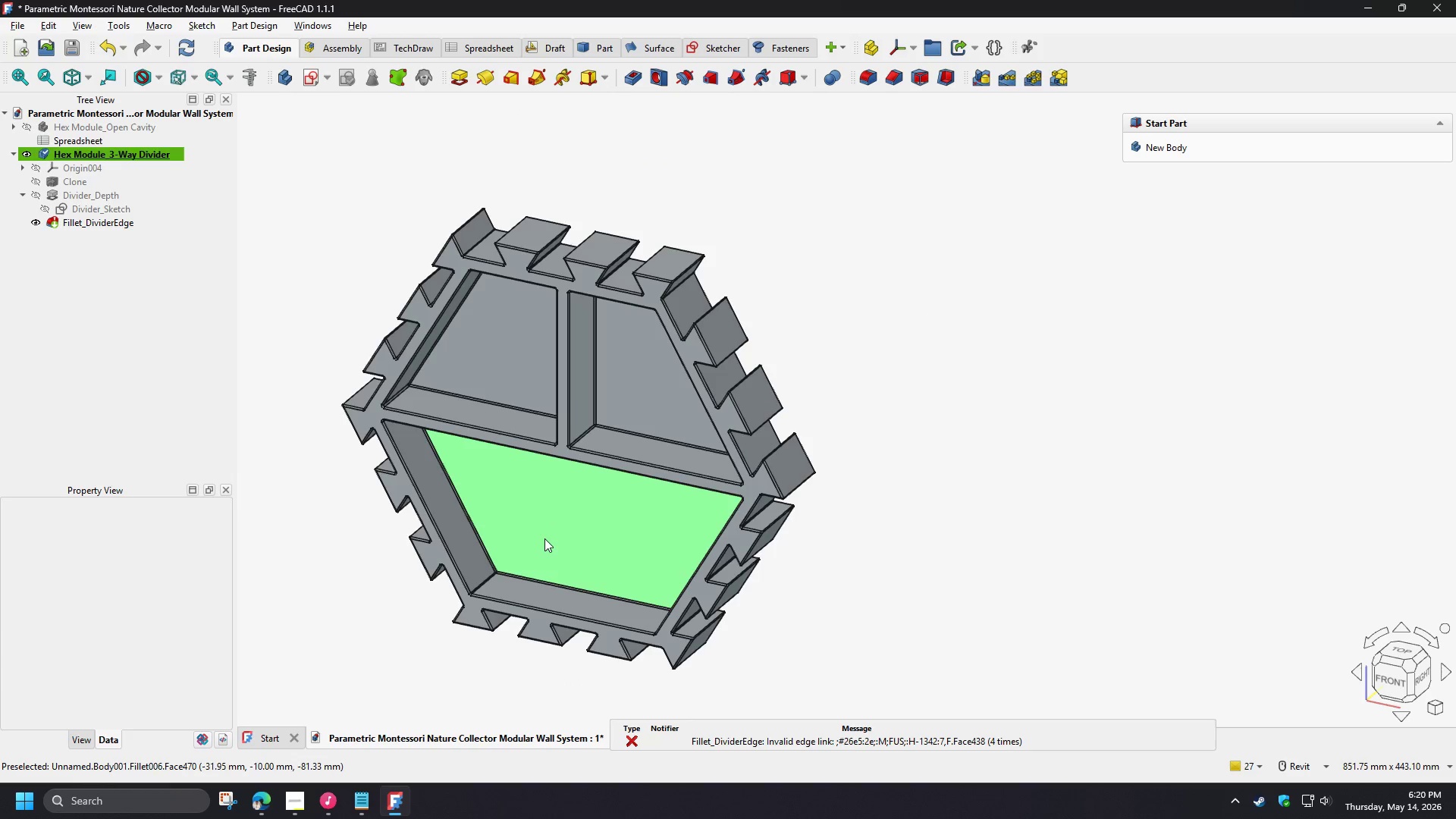 
hold_key(key=ShiftLeft, duration=1.02)
 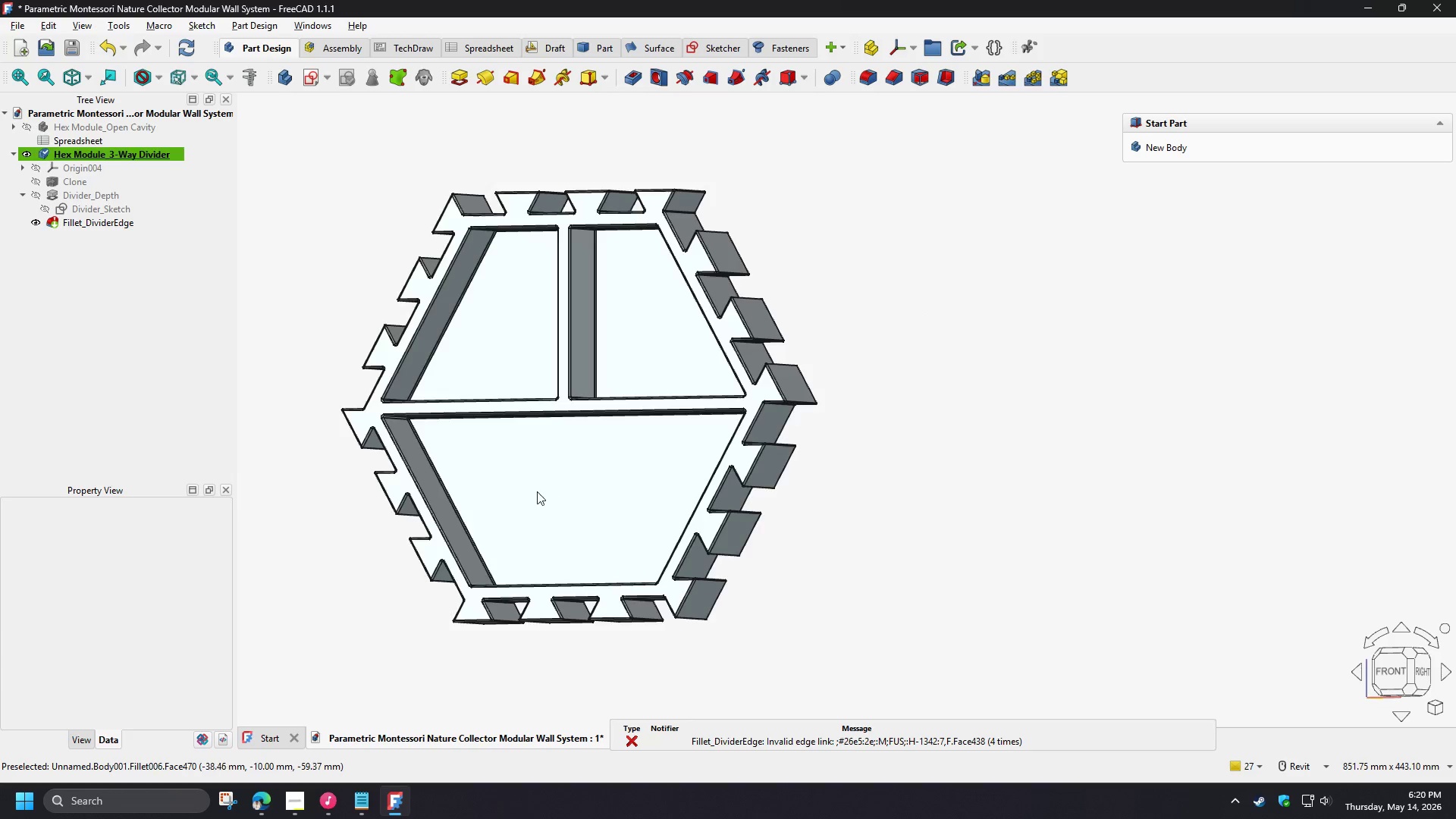 
scroll: coordinate [537, 491], scroll_direction: up, amount: 2.0
 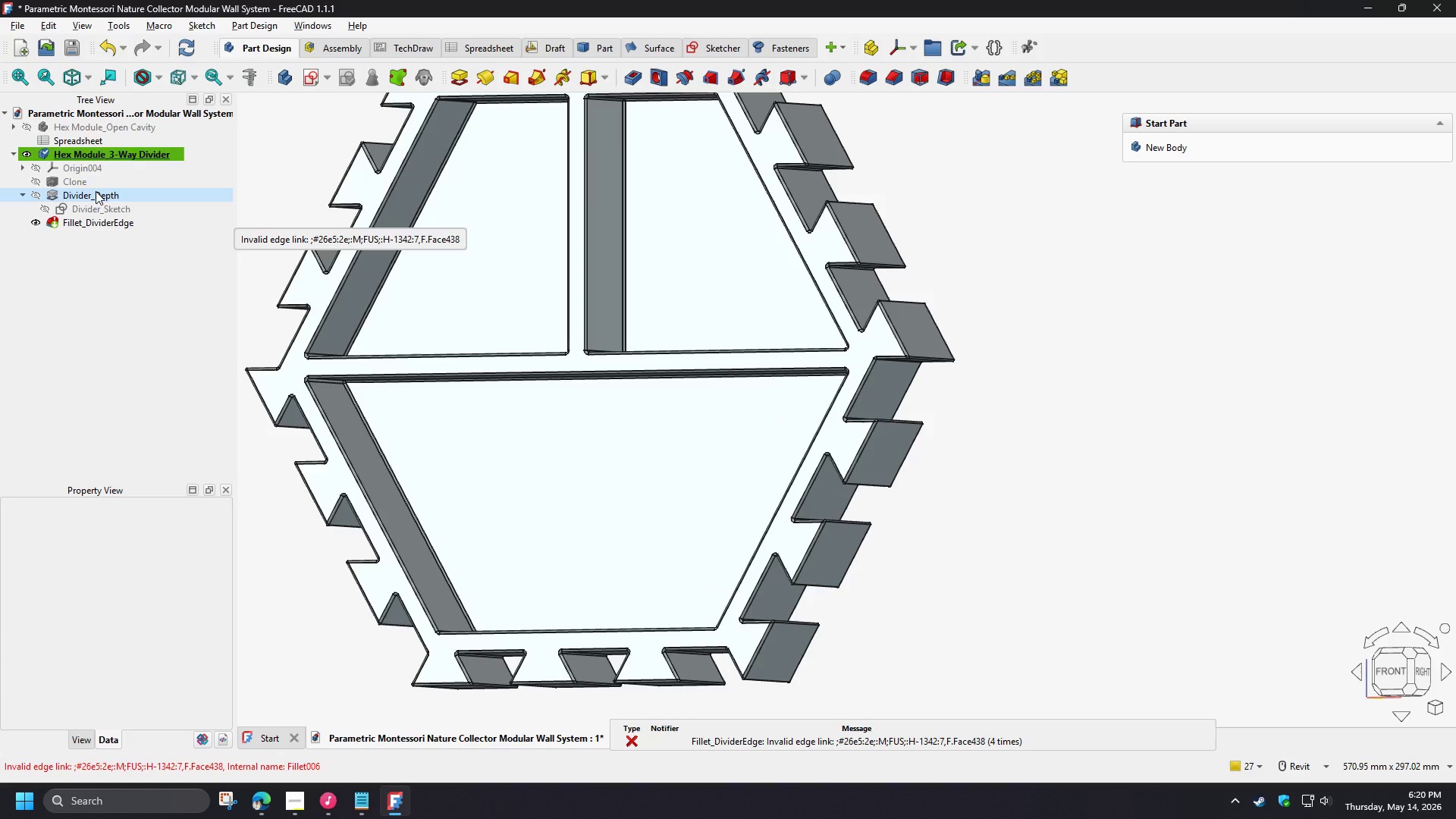 
left_click([90, 228])
 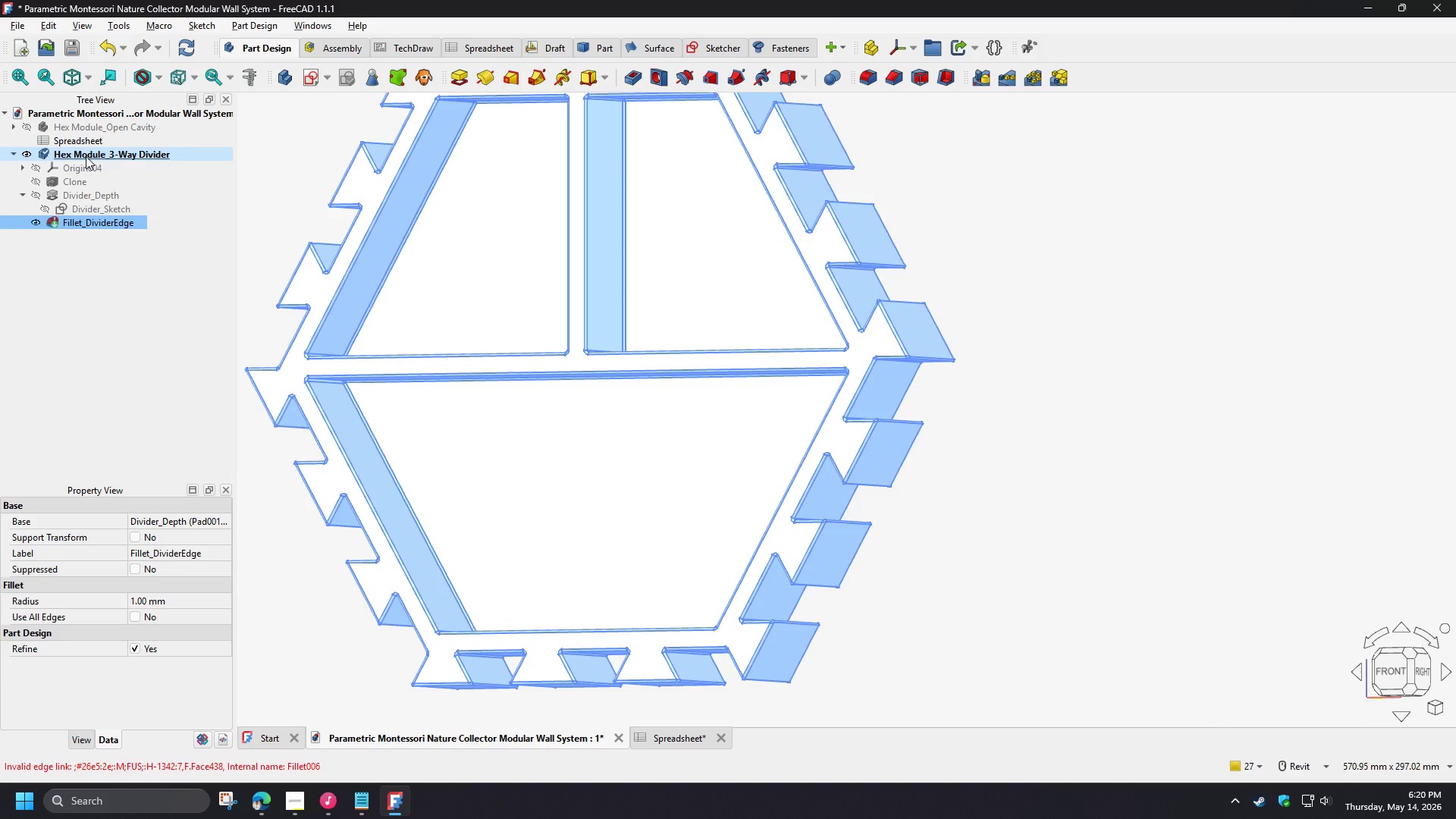 
left_click([86, 156])
 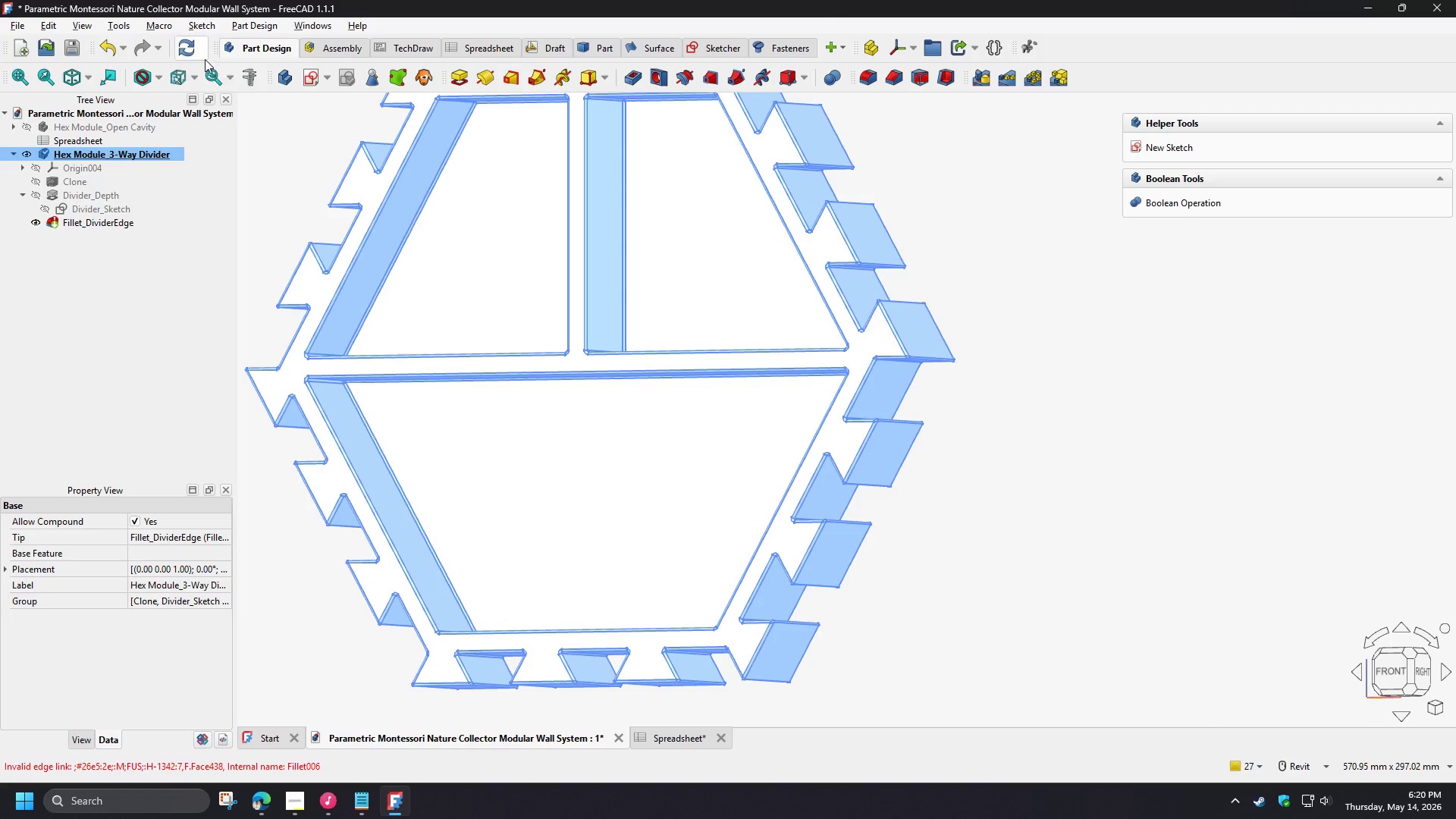 
left_click([190, 50])
 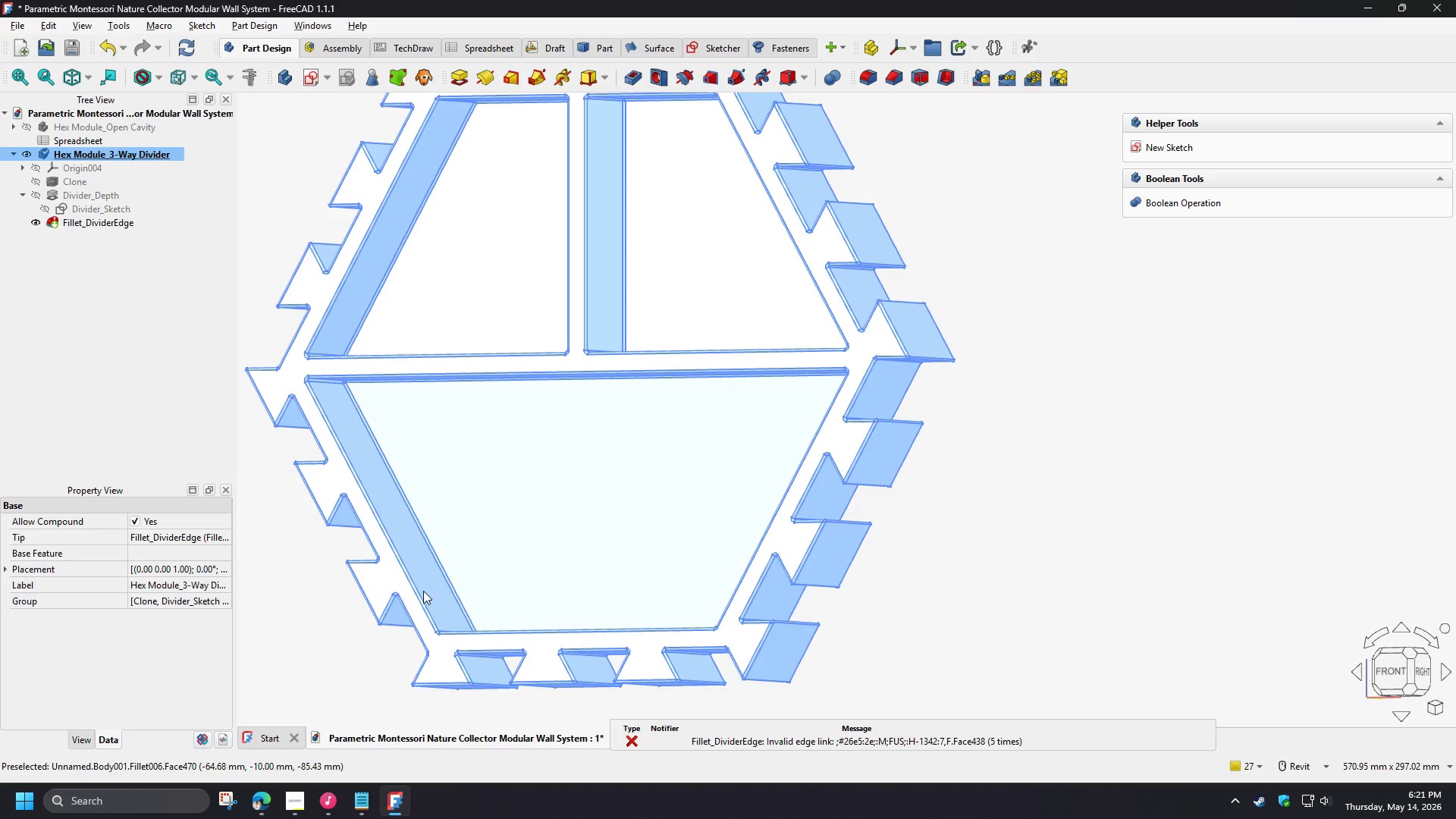 
left_click([740, 741])
 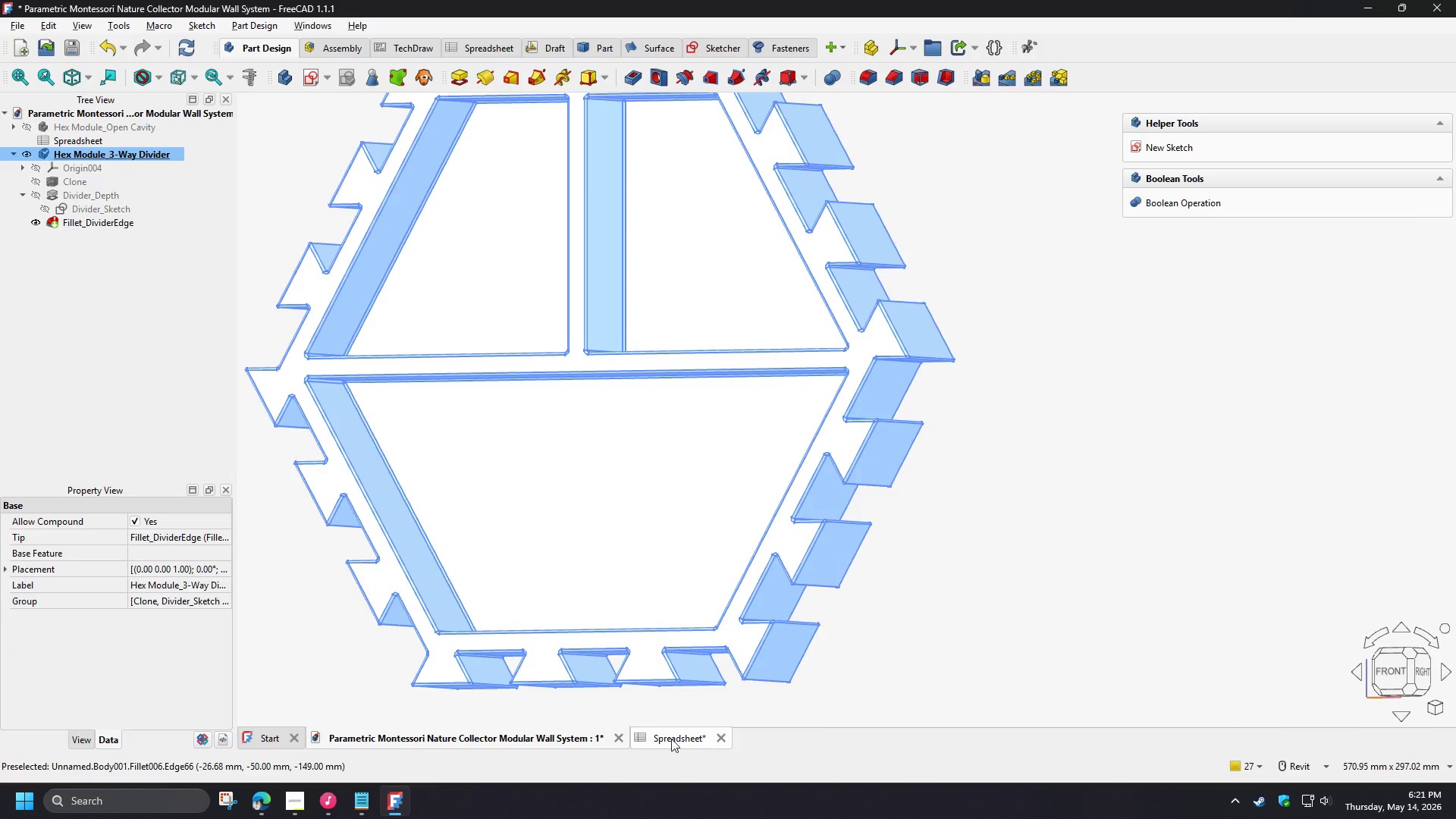 
left_click([668, 739])
 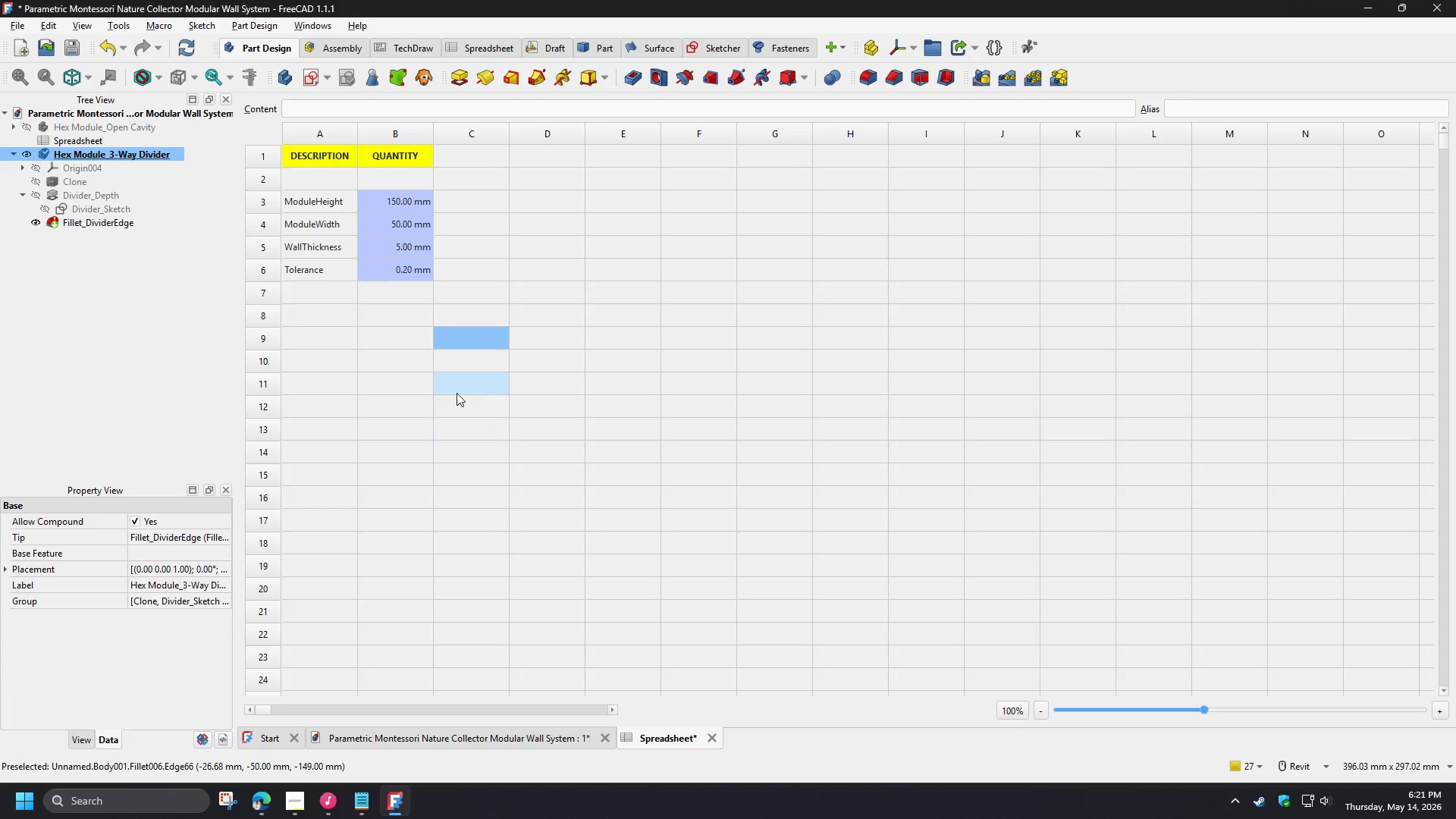 
left_click([417, 347])
 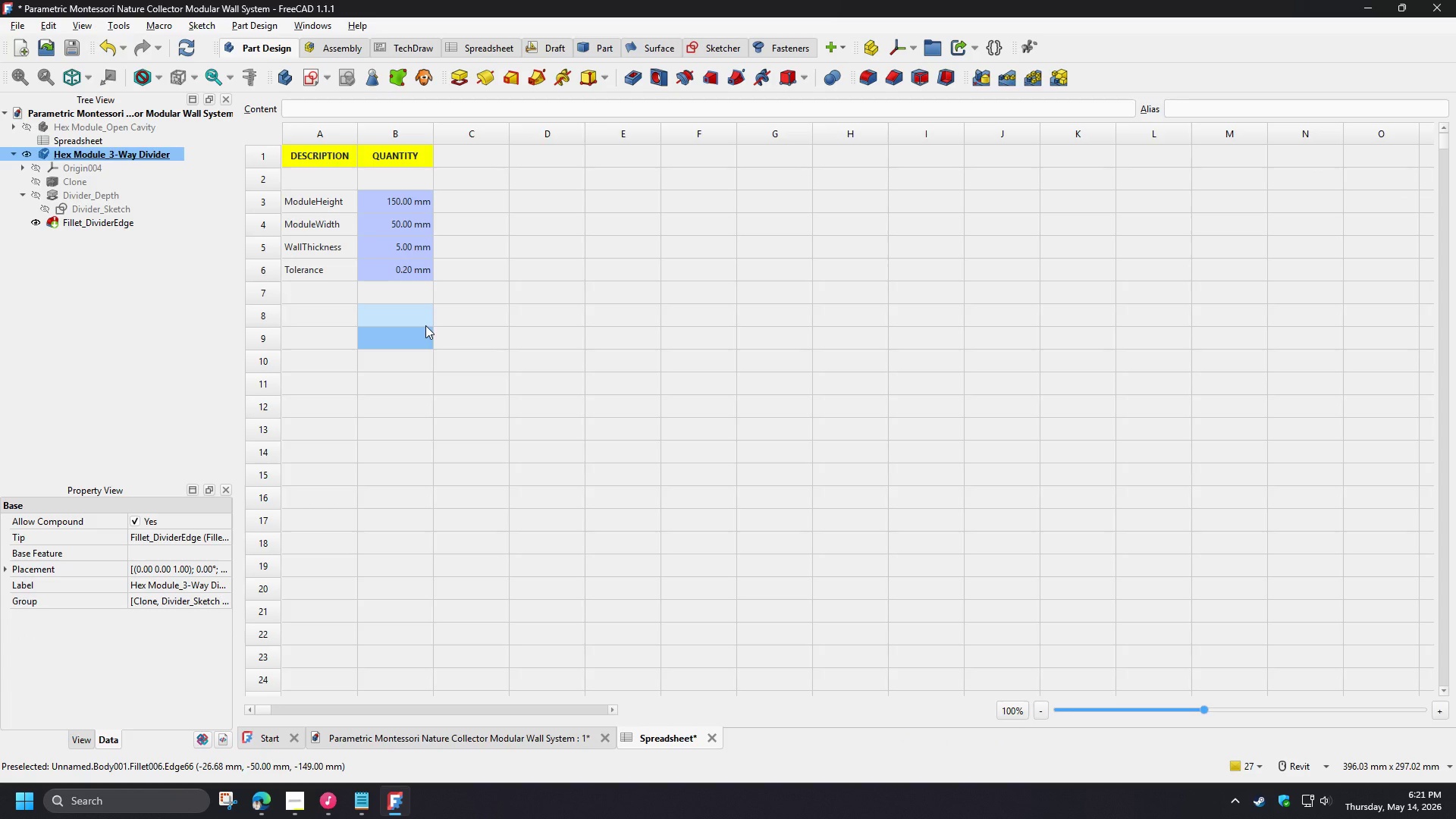 
key(Control+S)
 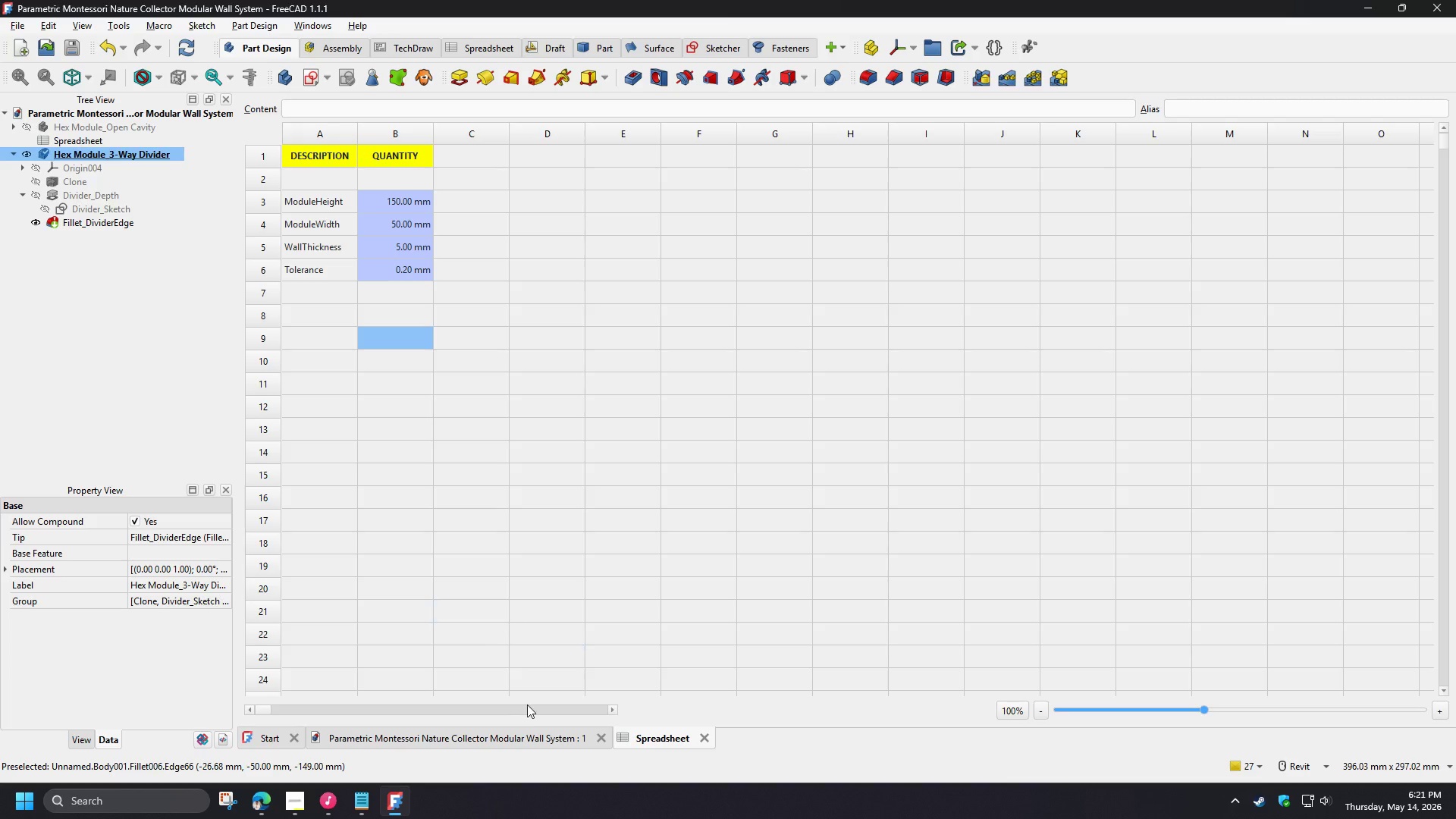 
left_click([491, 736])
 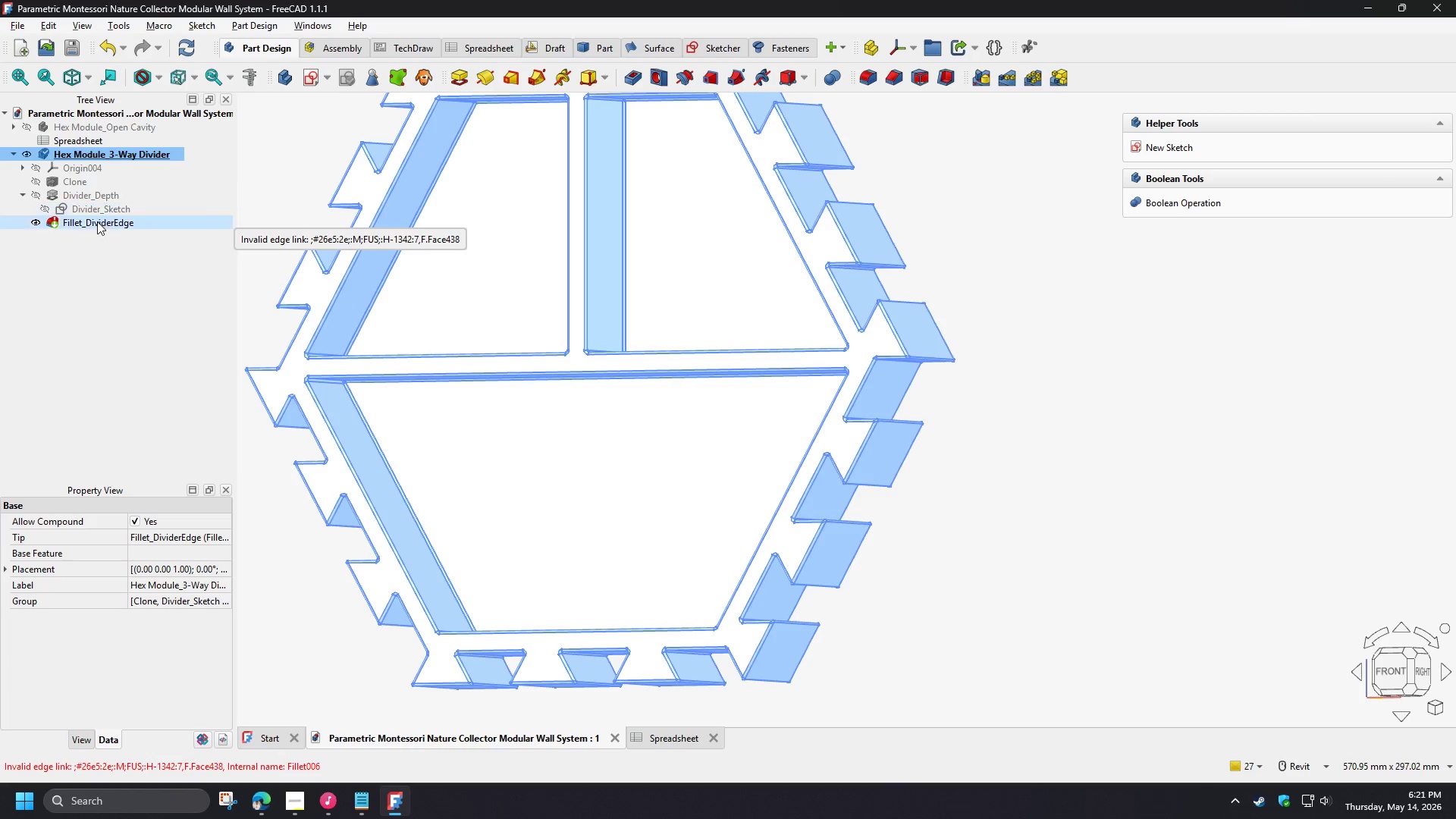 
double_click([97, 221])
 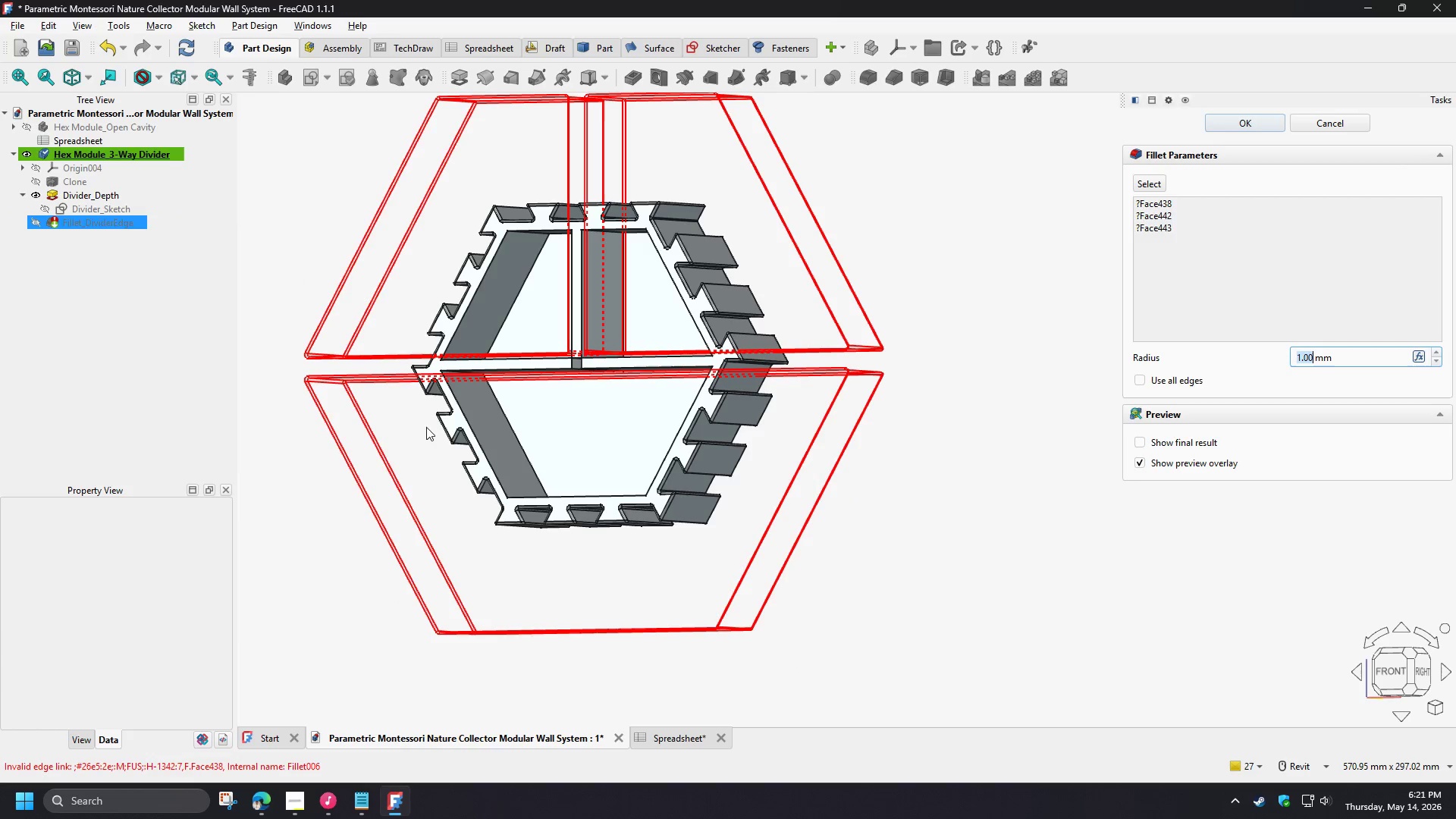 
scroll: coordinate [357, 395], scroll_direction: up, amount: 5.0
 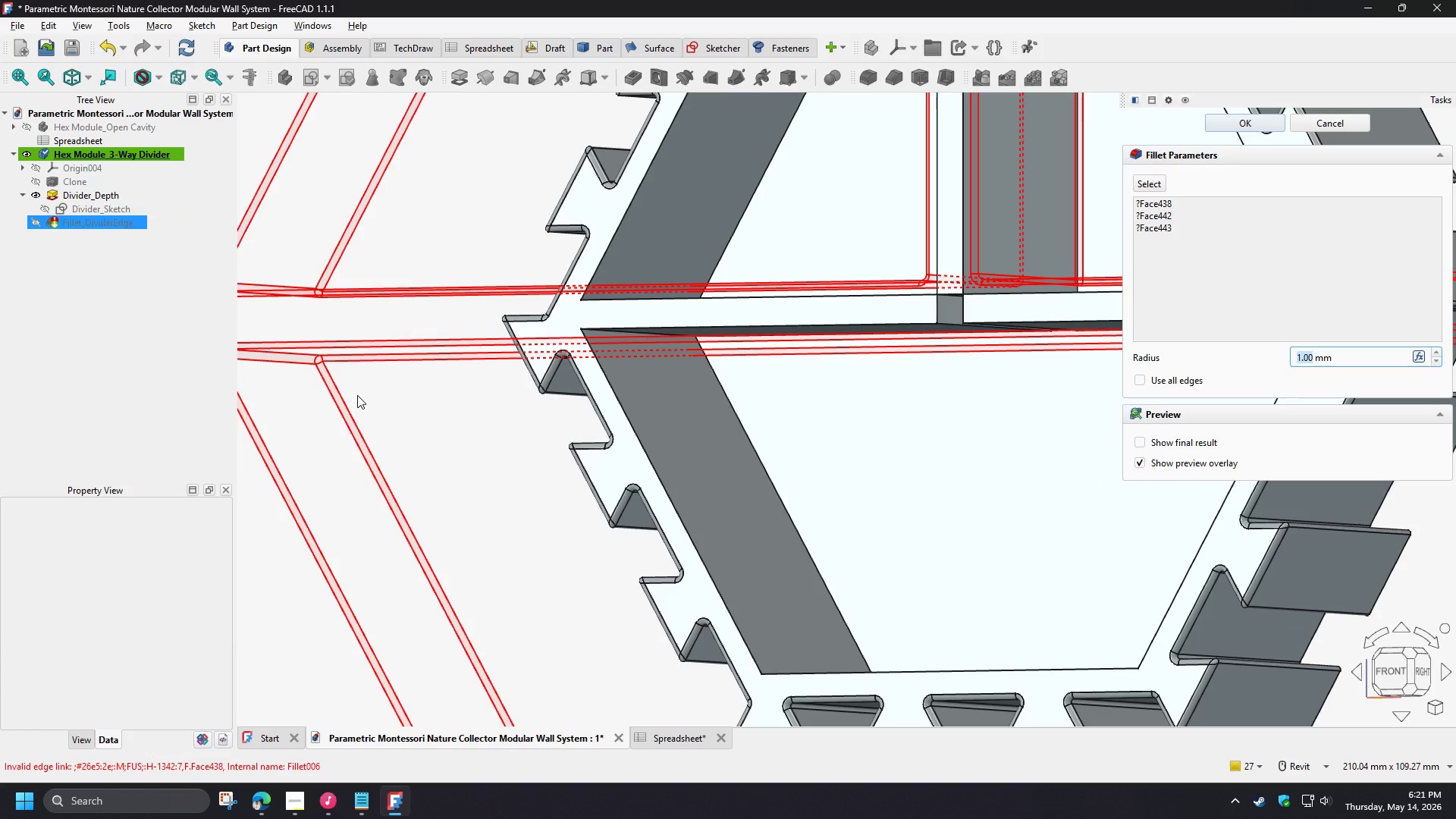 
scroll: coordinate [357, 395], scroll_direction: down, amount: 2.0
 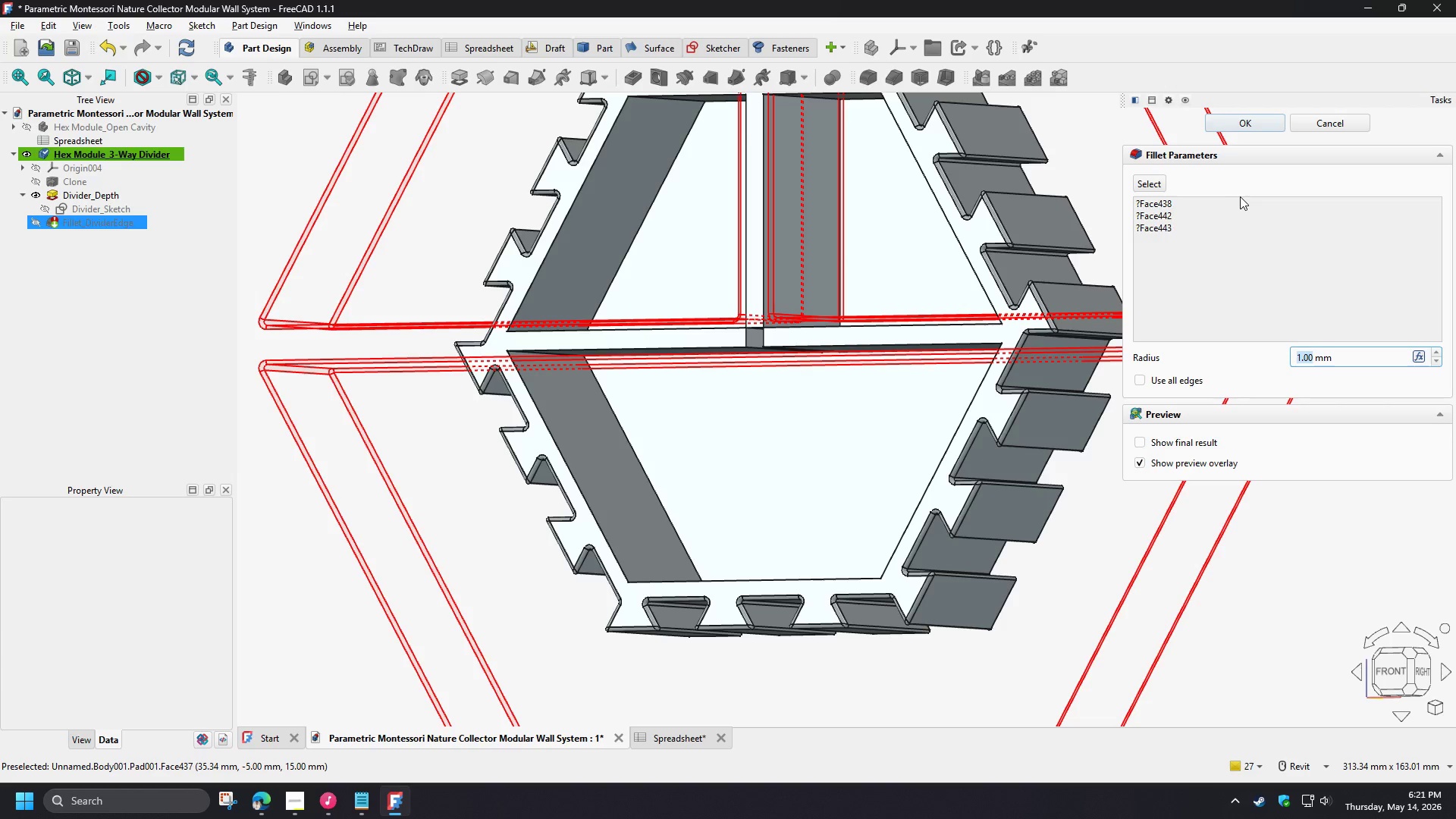 
wait(11.18)
 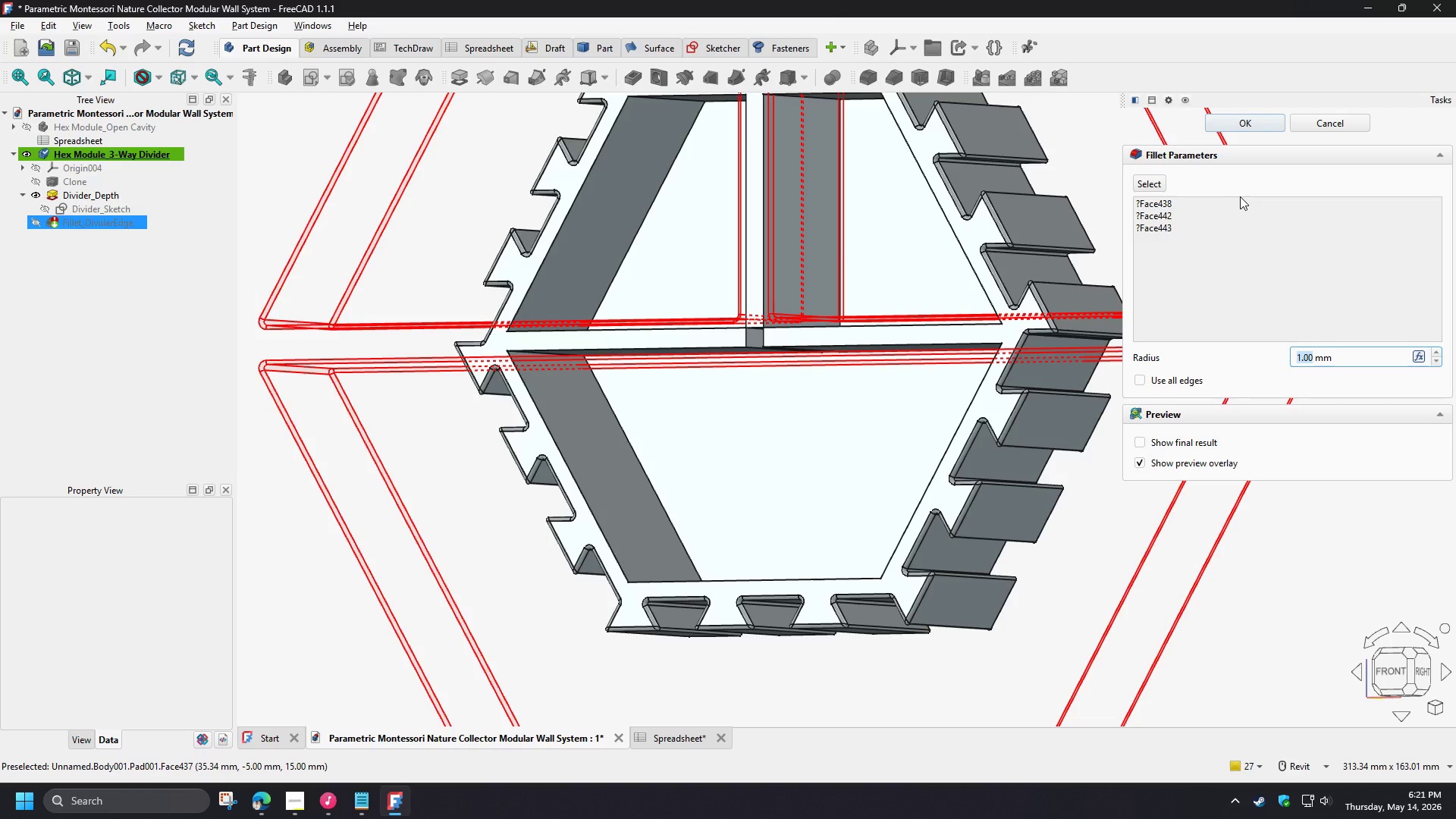 
left_click([12, 127])
 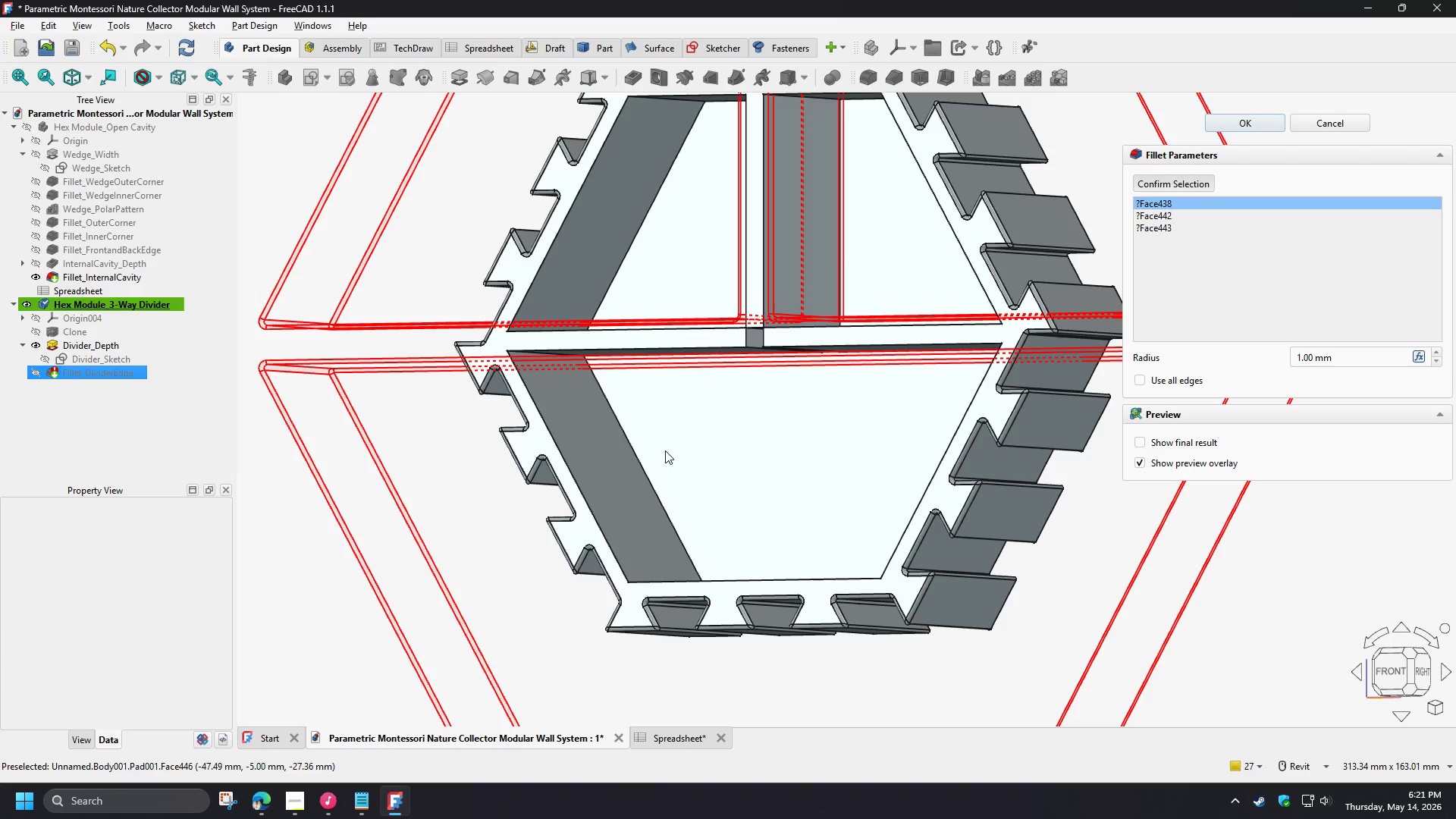 
hold_key(key=ShiftLeft, duration=1.5)
 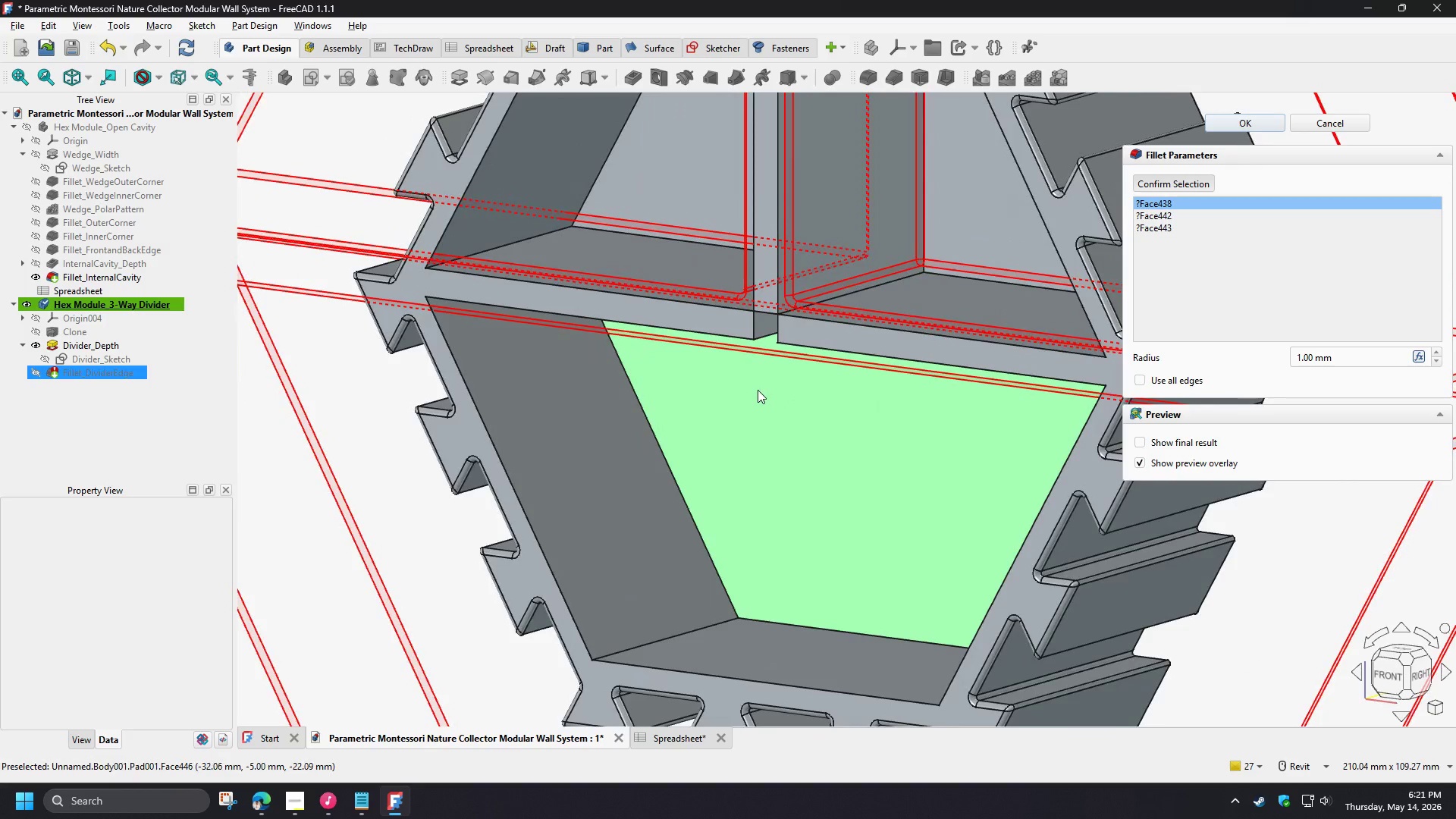 
scroll: coordinate [734, 355], scroll_direction: up, amount: 2.0
 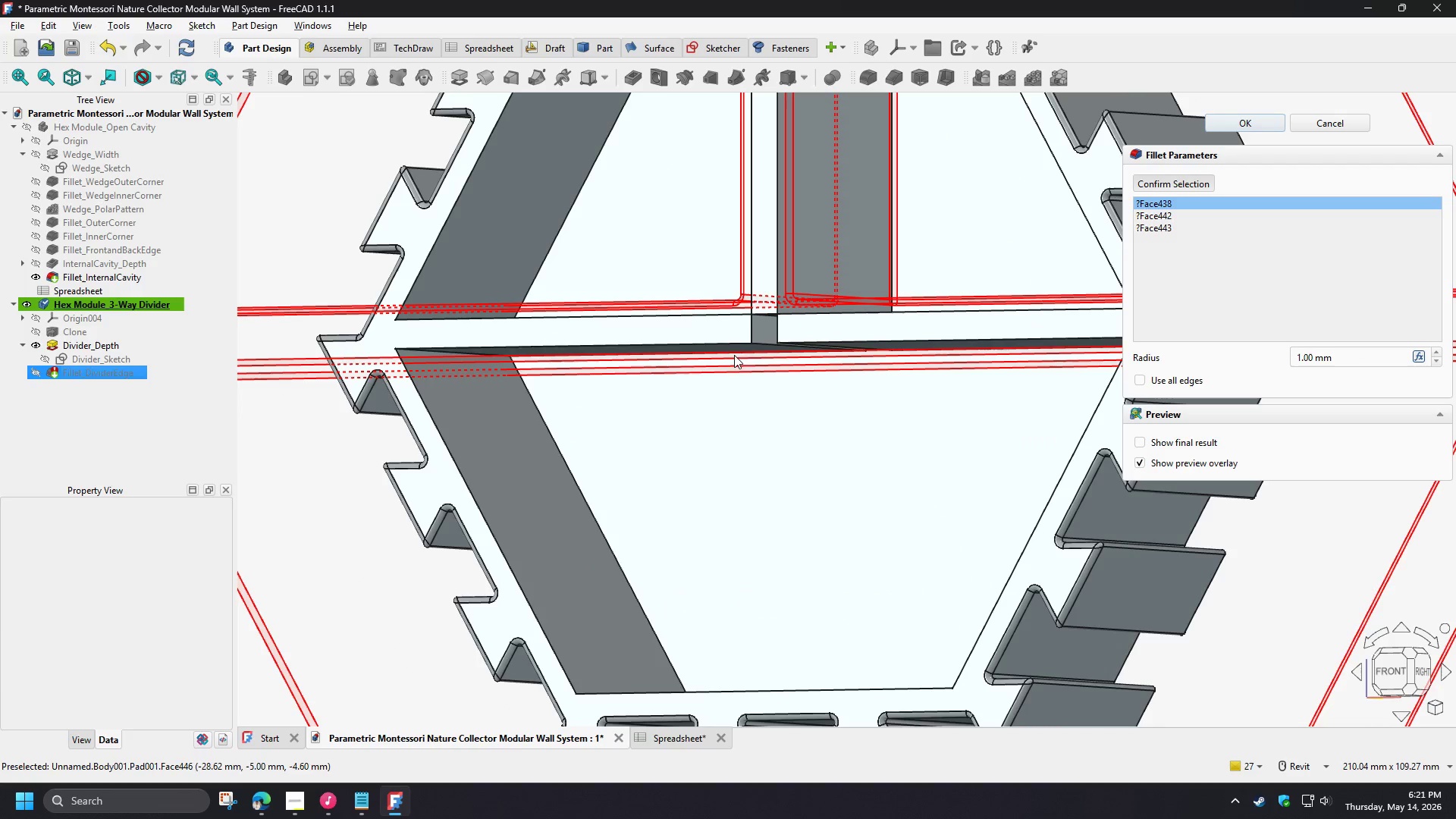 
hold_key(key=ShiftLeft, duration=0.38)
 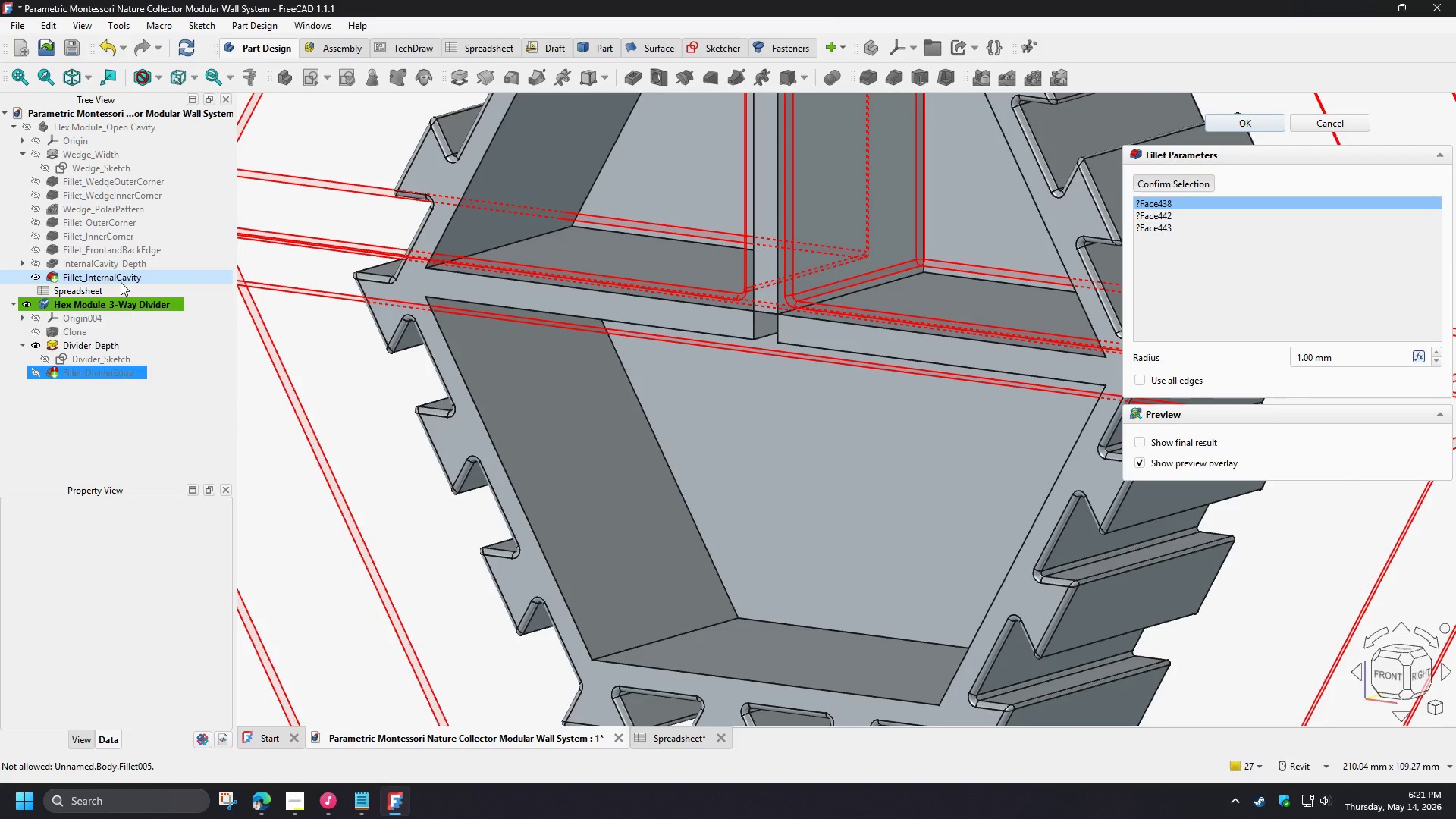 
wait(5.11)
 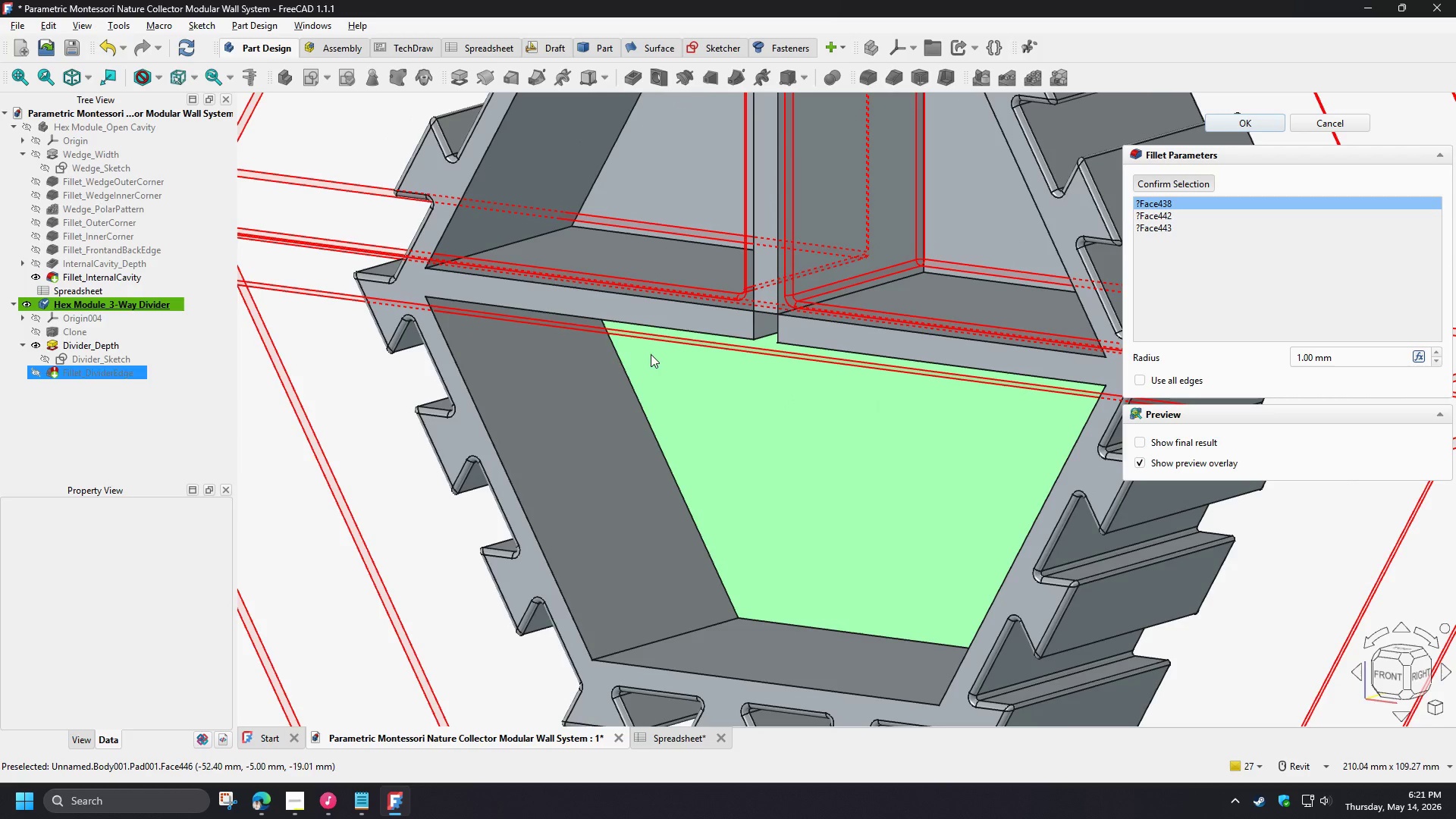 
double_click([95, 362])
 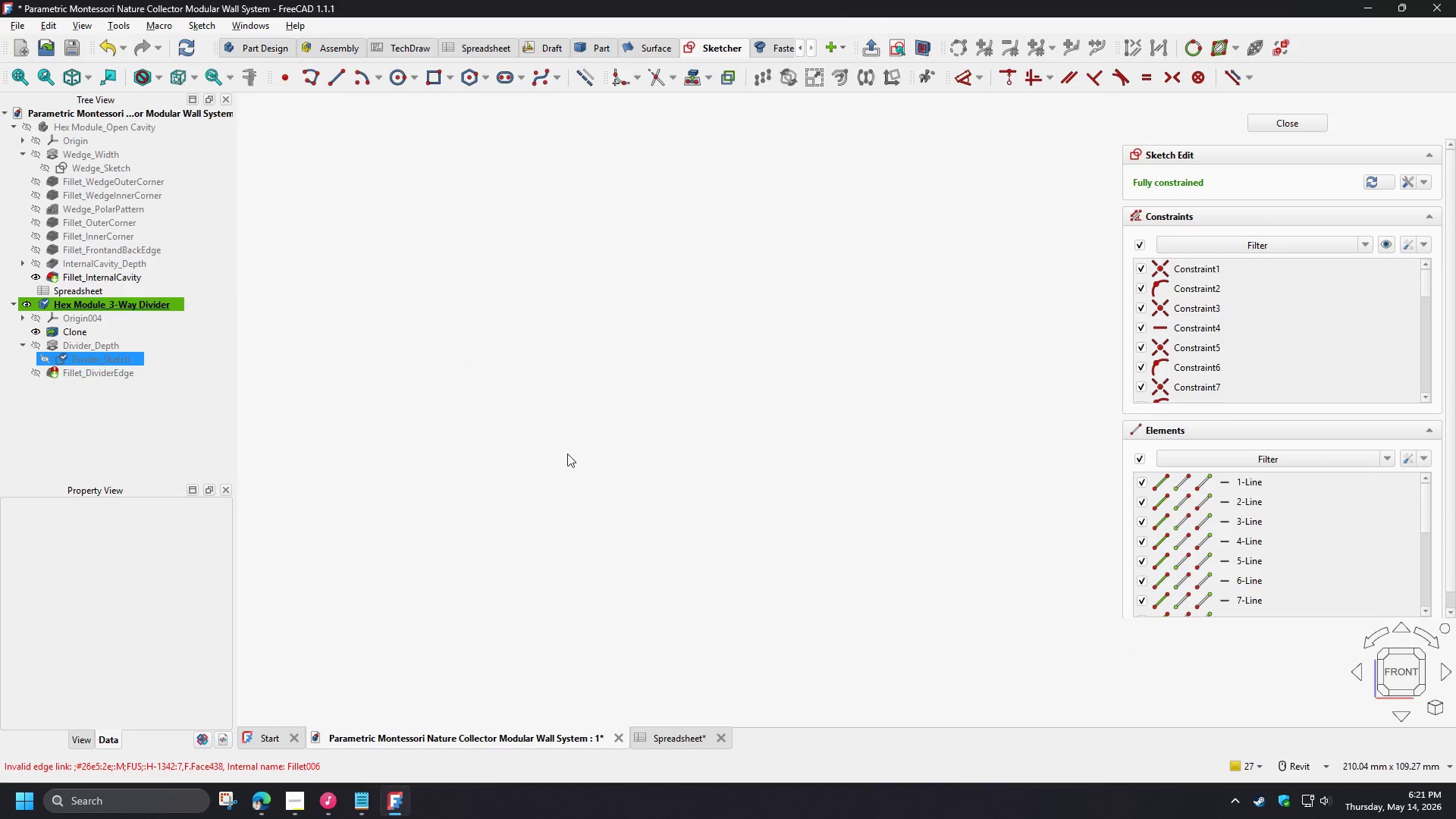 
scroll: coordinate [431, 504], scroll_direction: up, amount: 7.0
 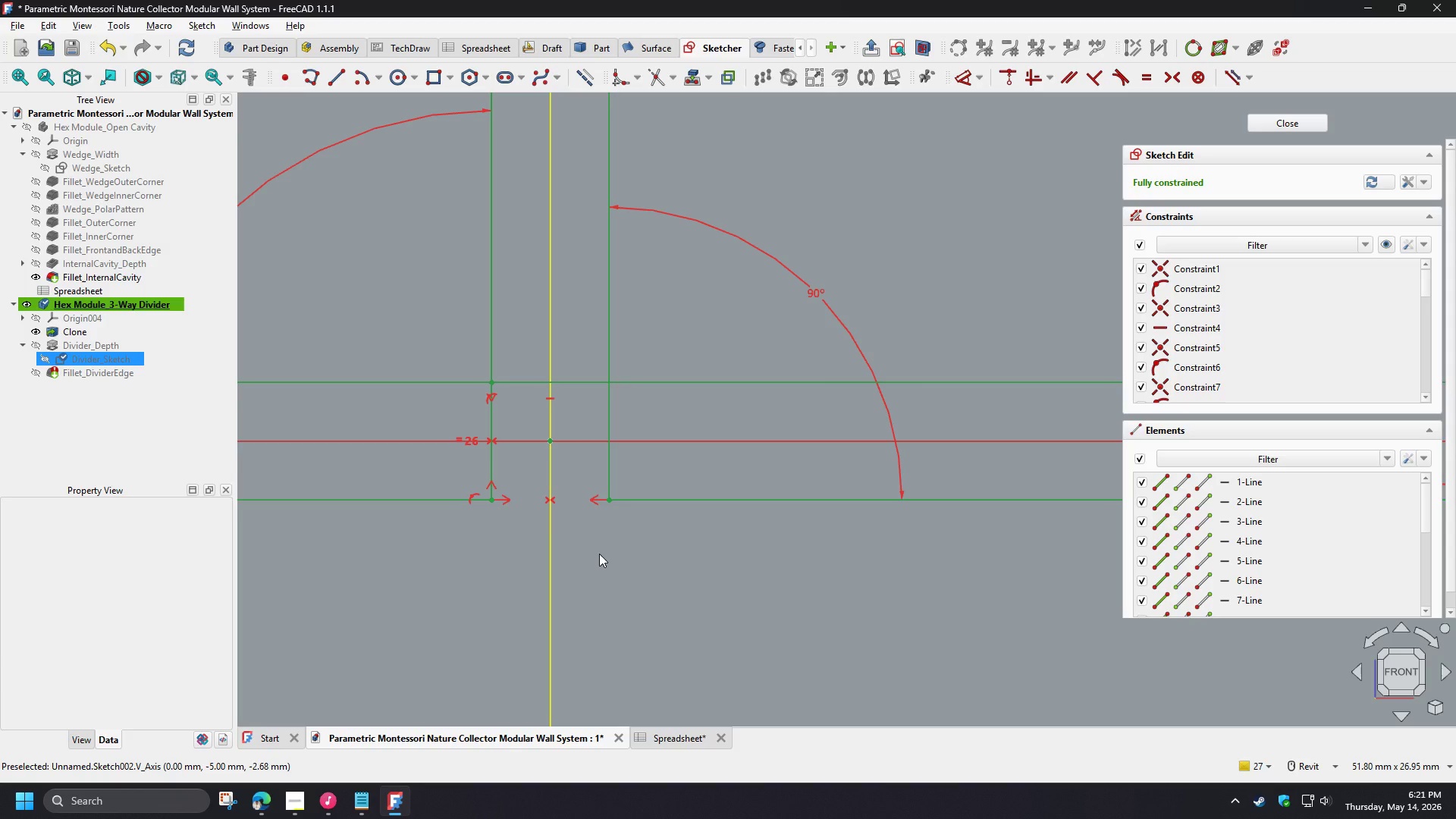 
wait(11.27)
 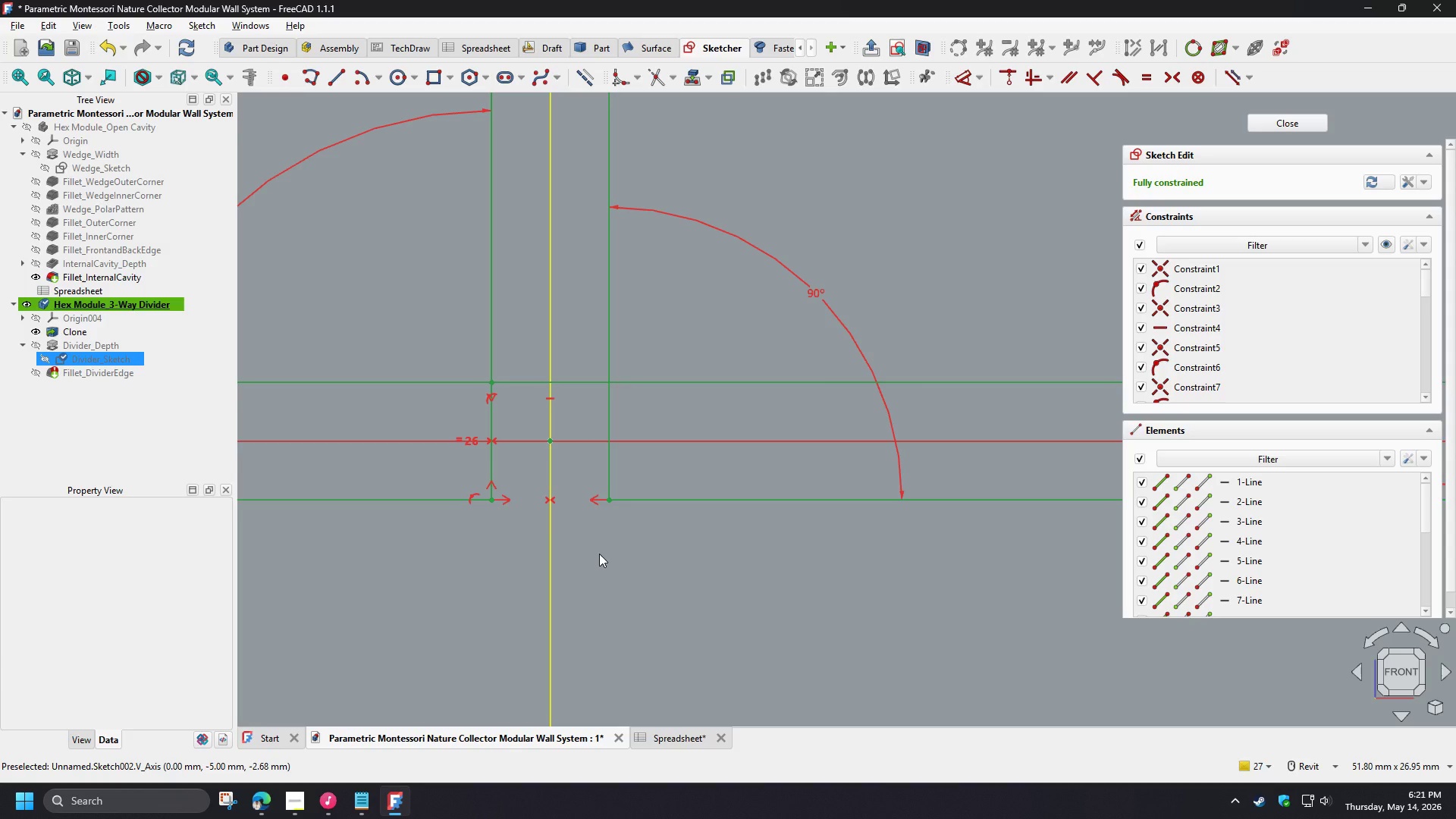 
scroll: coordinate [817, 610], scroll_direction: down, amount: 7.0
 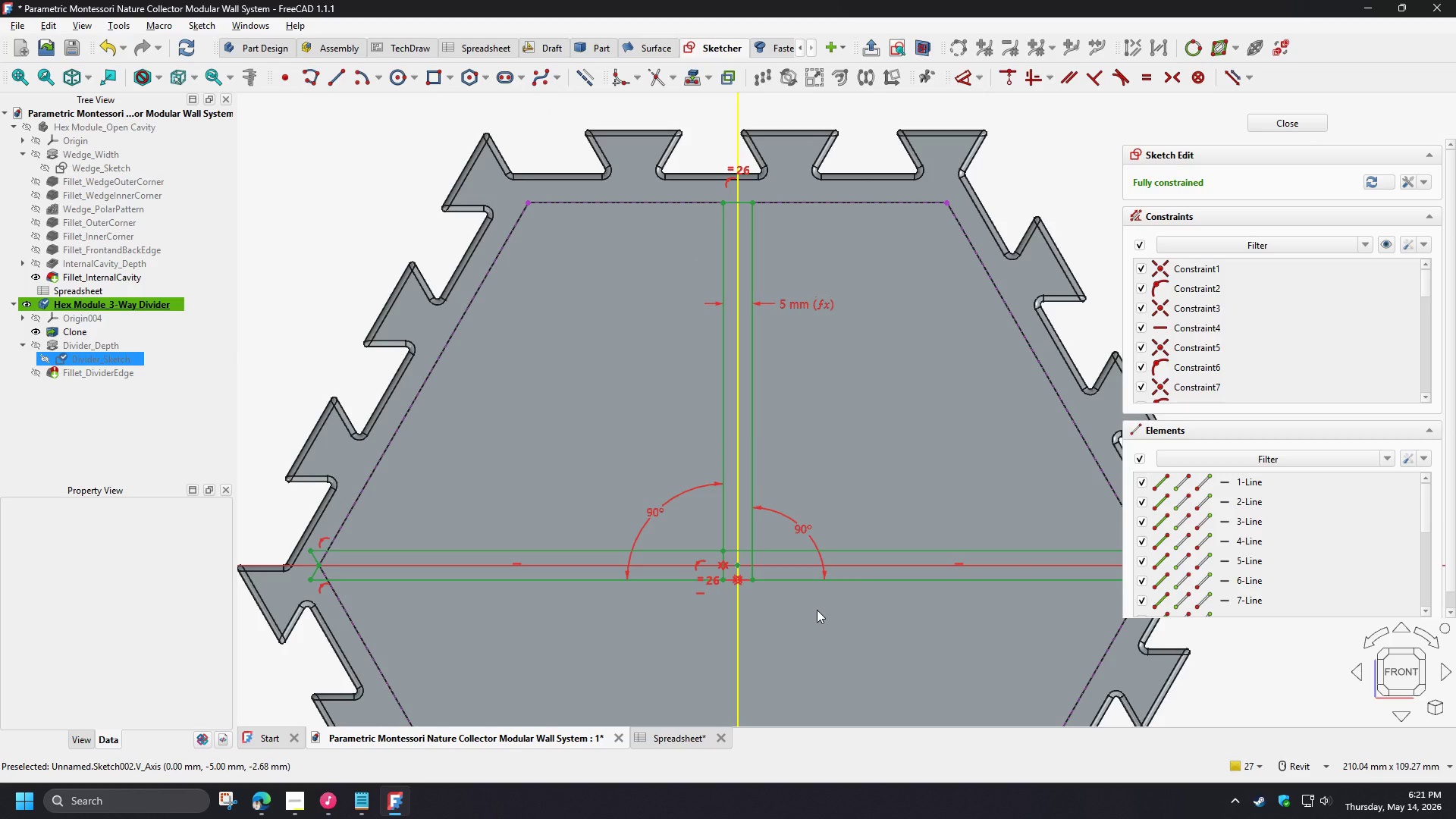 
scroll: coordinate [799, 597], scroll_direction: up, amount: 7.0
 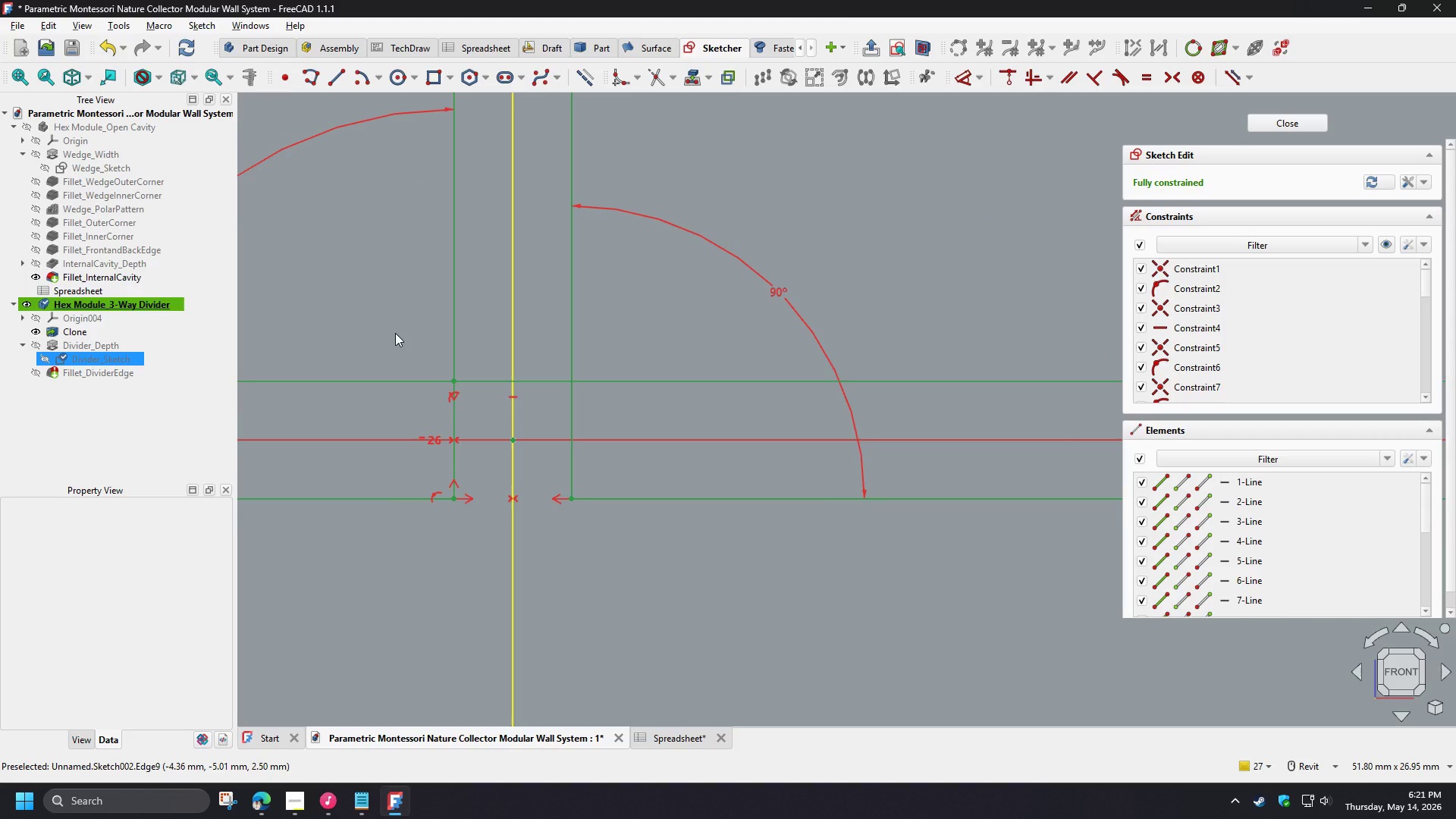 
wait(5.51)
 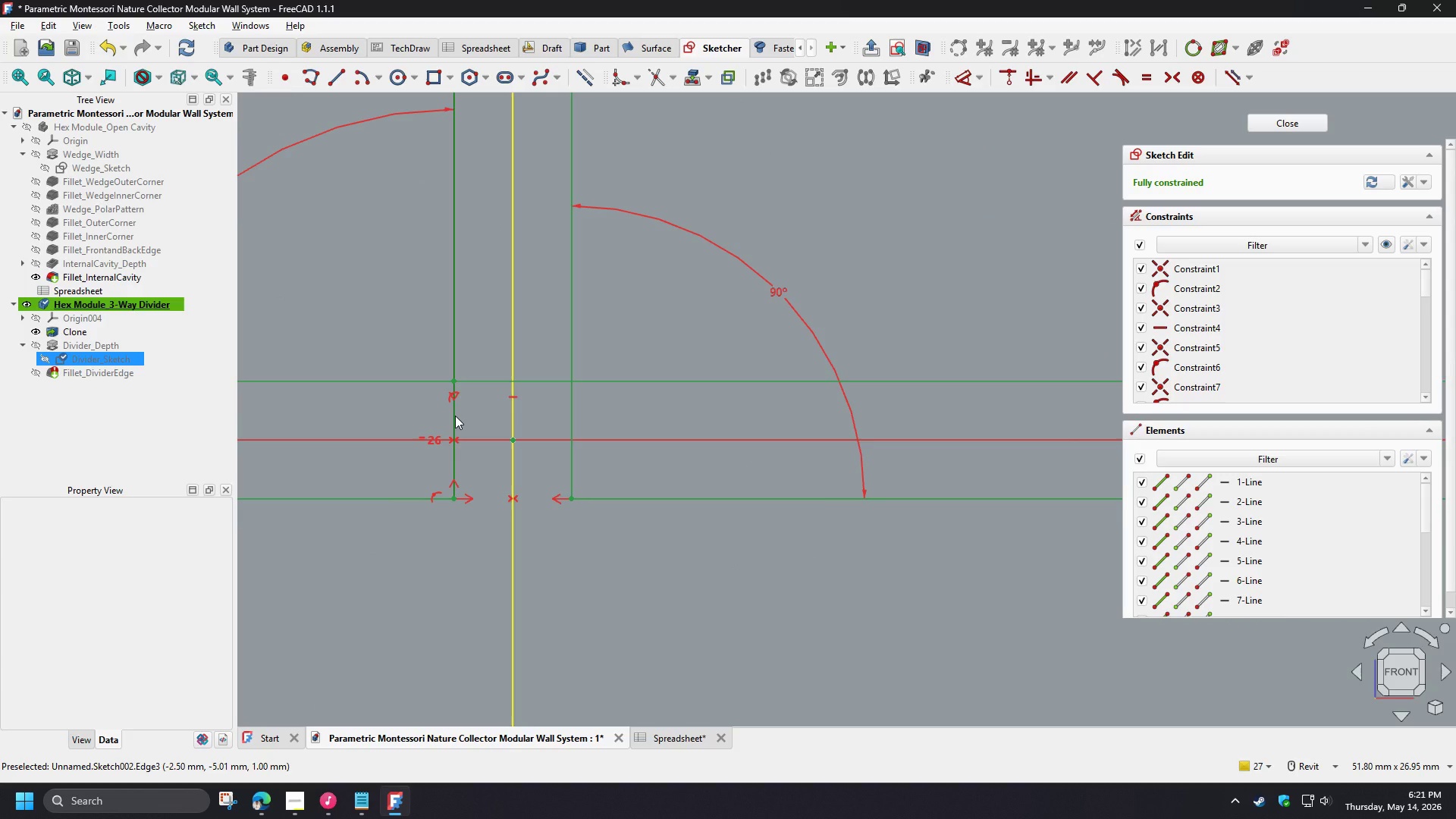 
scroll: coordinate [457, 491], scroll_direction: up, amount: 4.0
 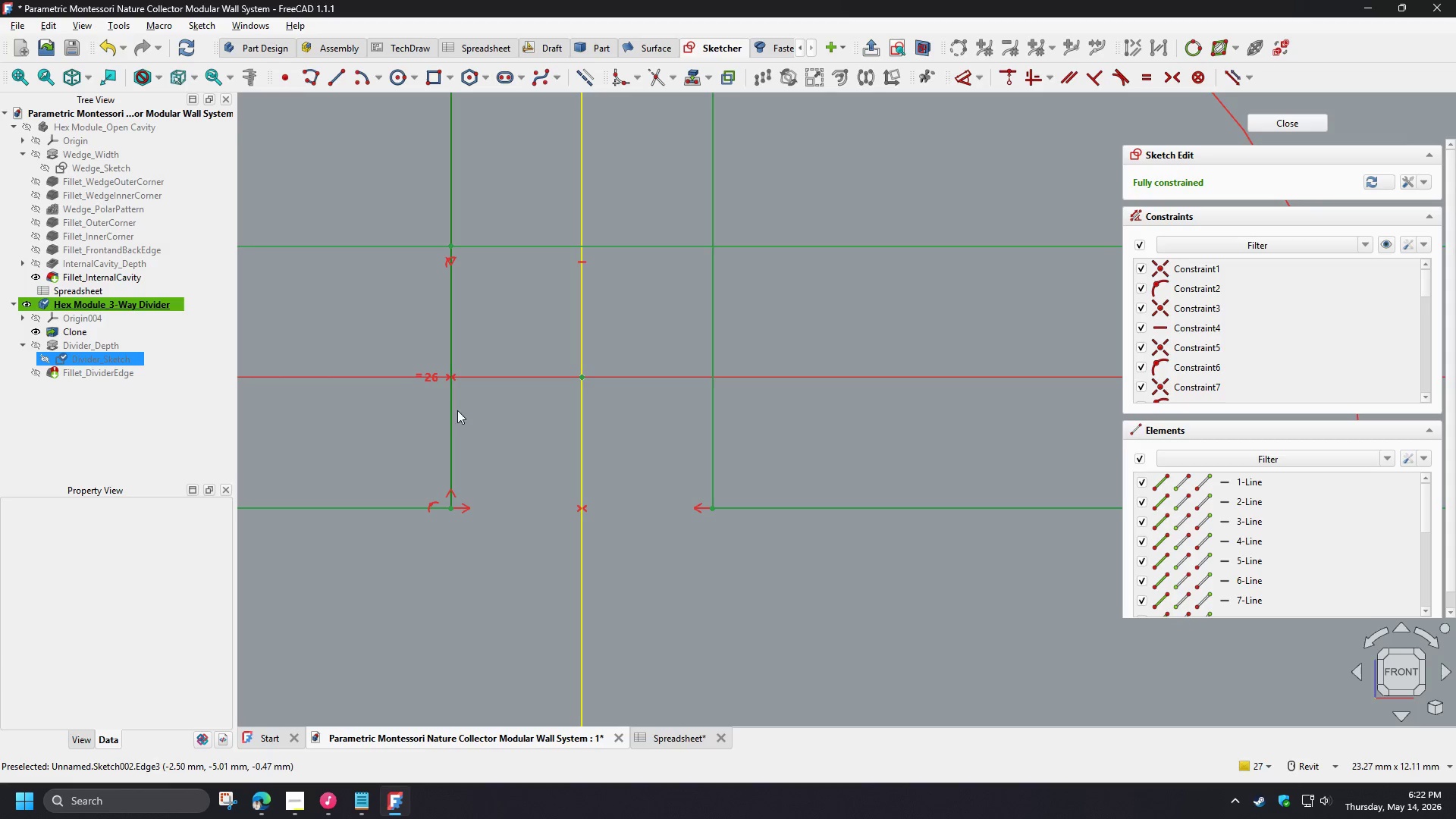 
left_click([450, 467])
 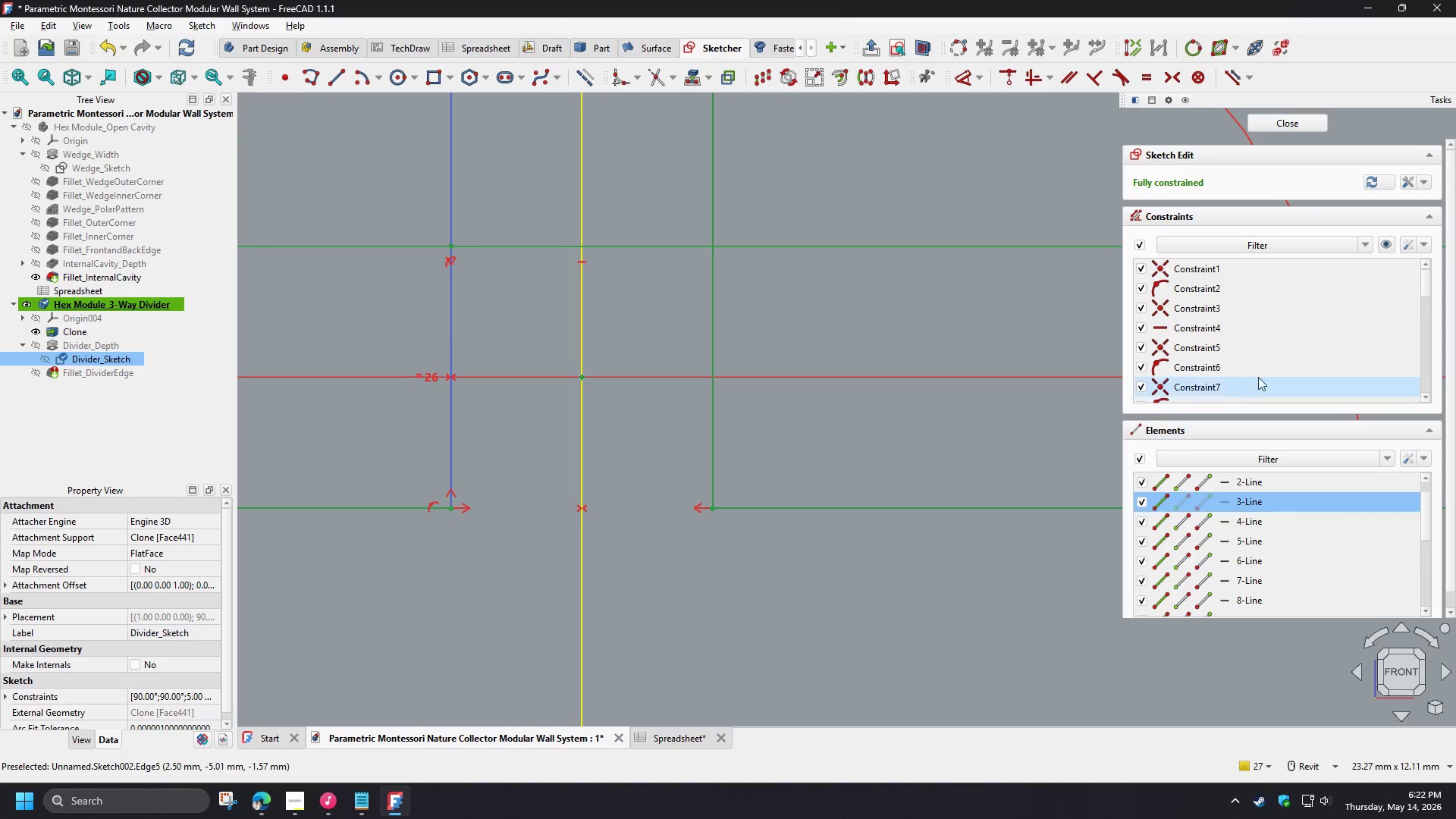 
scroll: coordinate [1270, 382], scroll_direction: down, amount: 9.0
 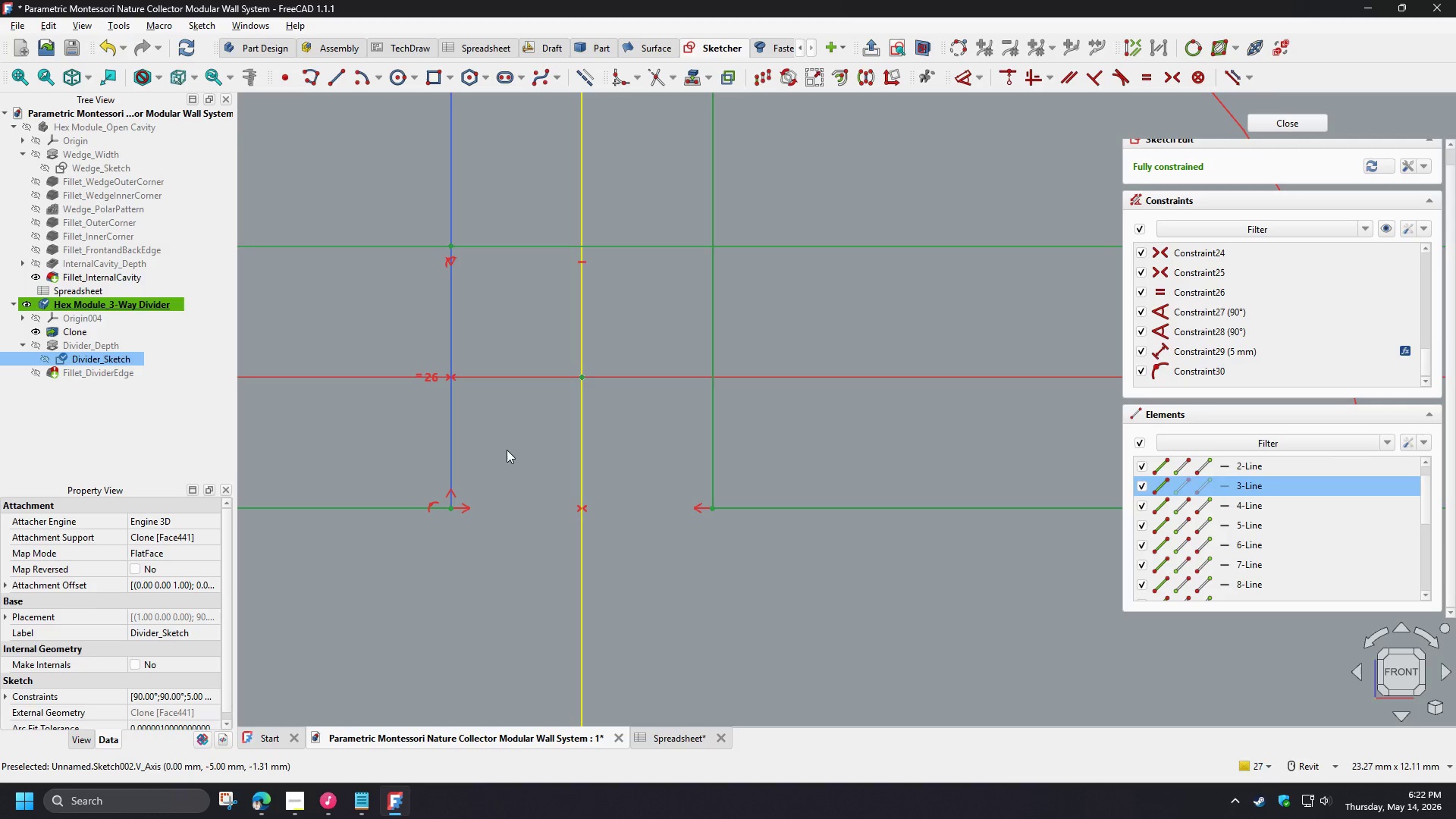 
left_click([514, 454])
 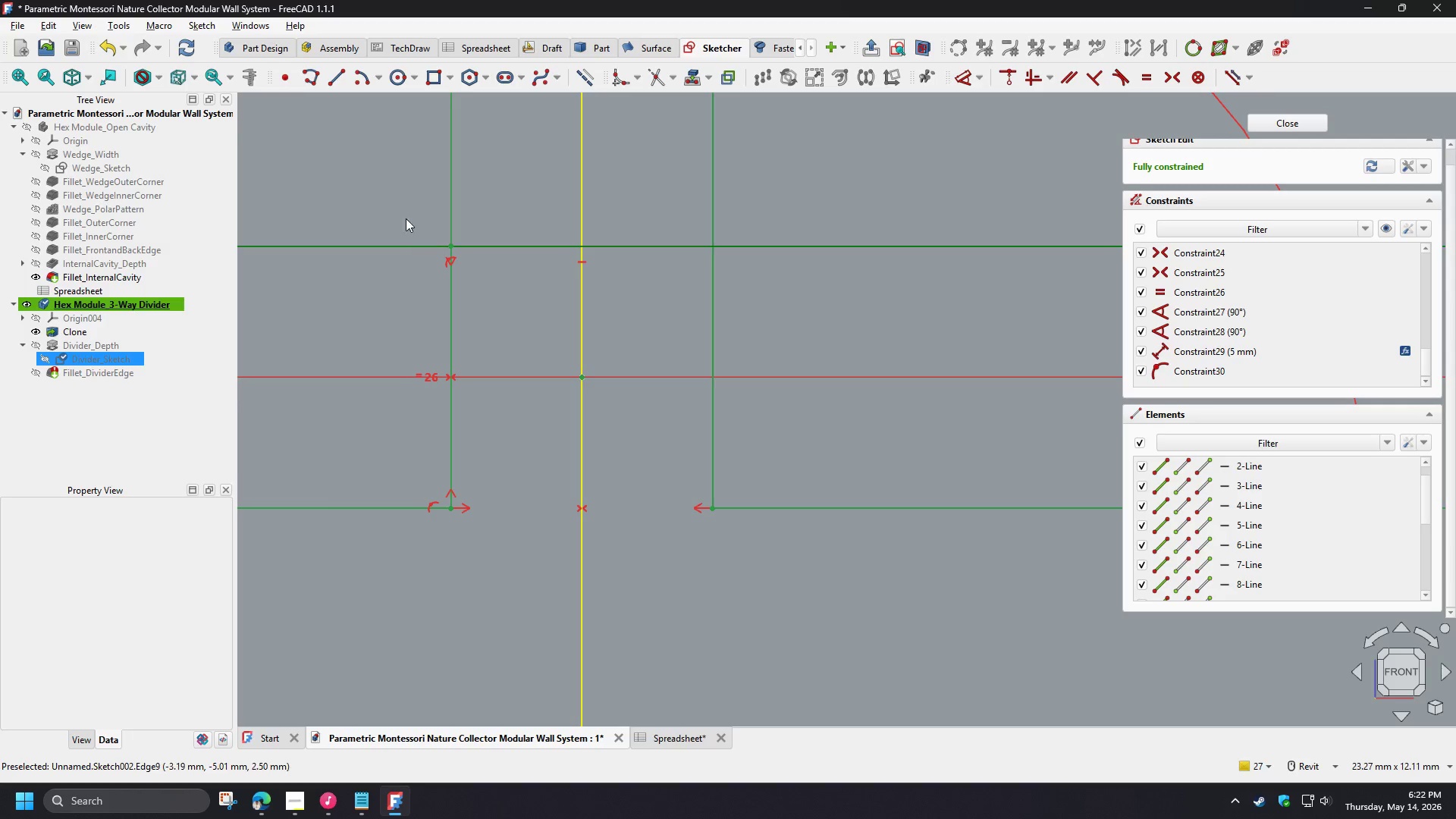 
left_click_drag(start_coordinate=[397, 199], to_coordinate=[523, 607])
 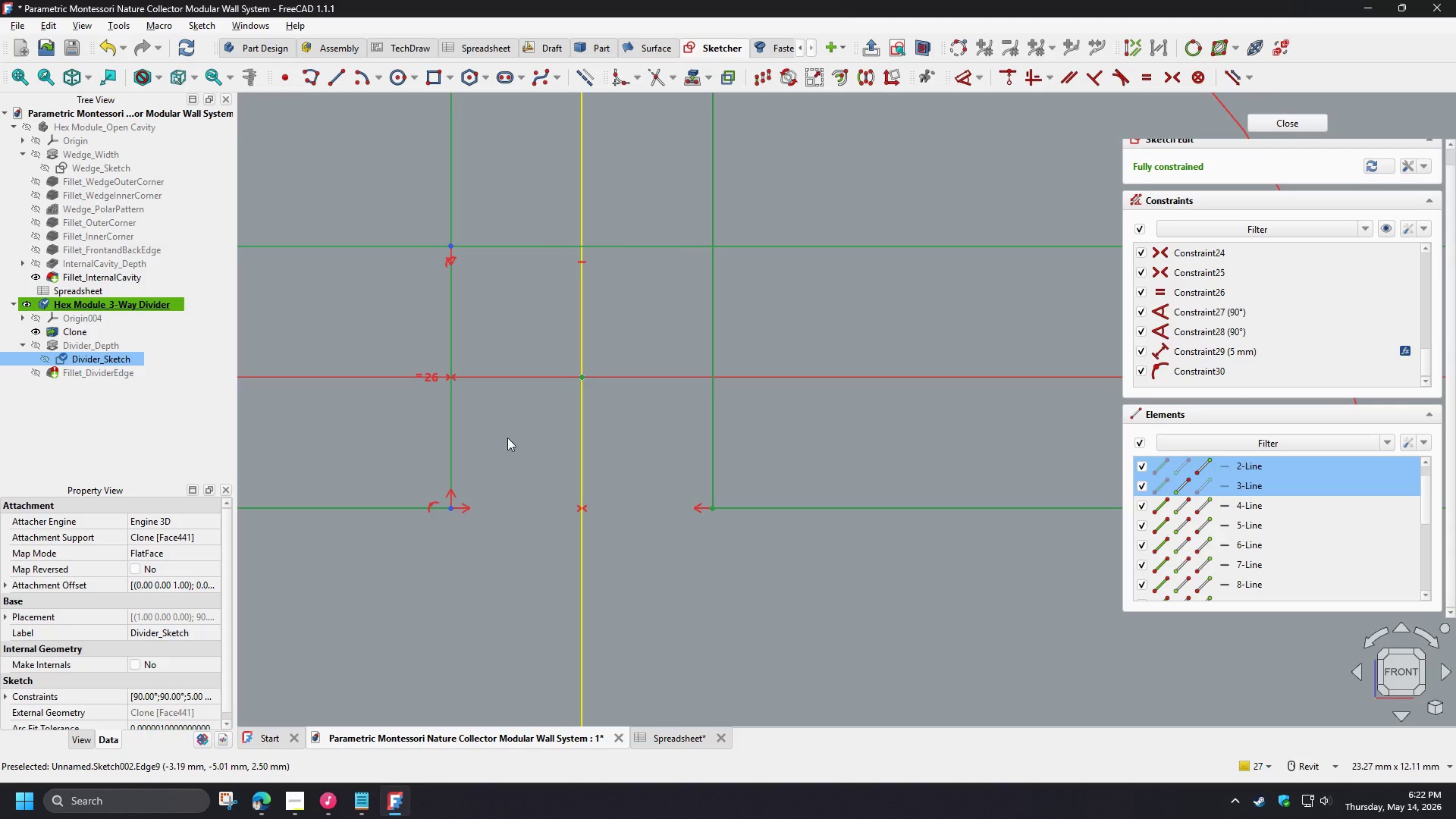 
right_click([507, 438])
 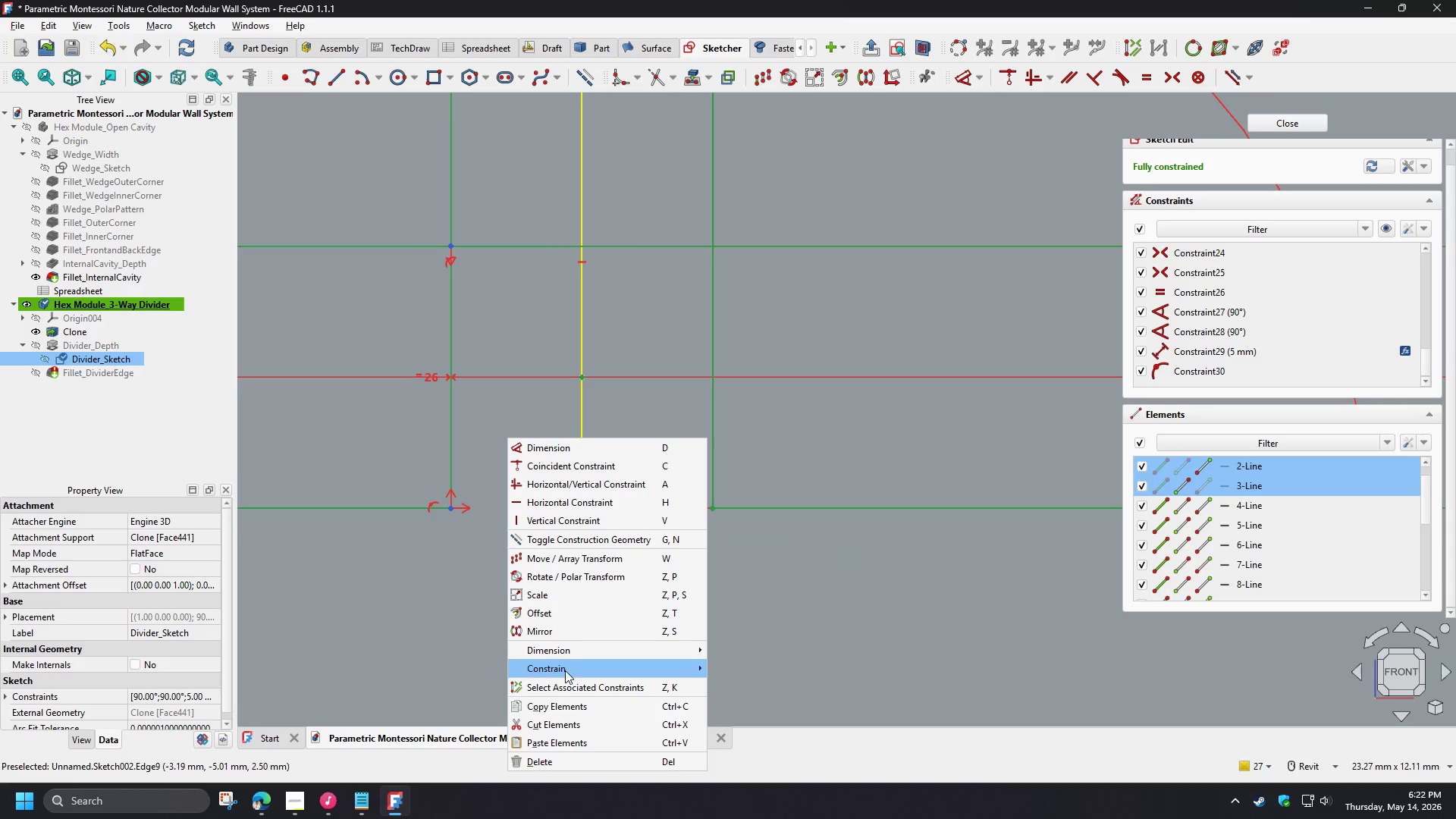 
left_click([563, 685])
 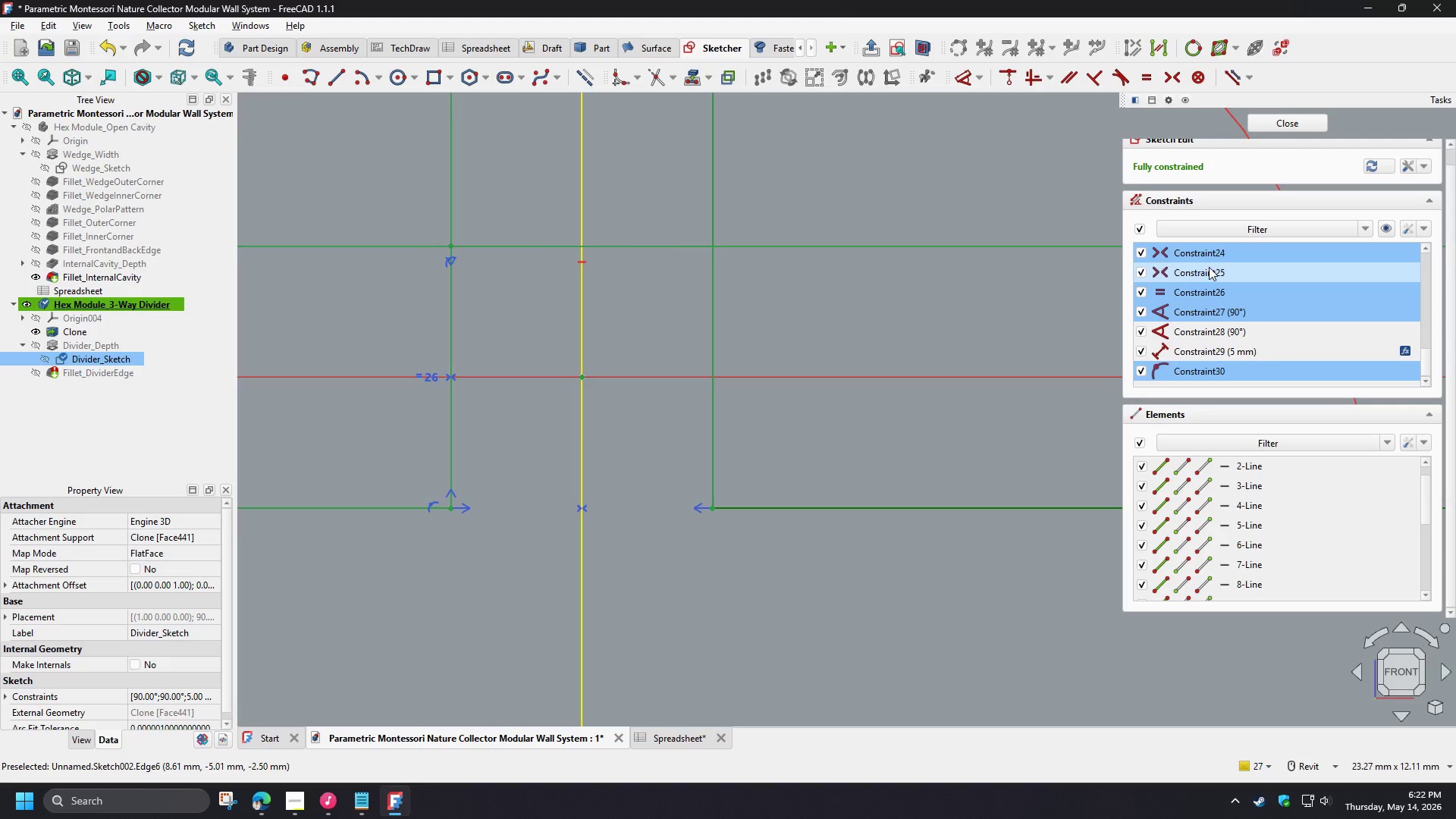 
left_click([1209, 267])
 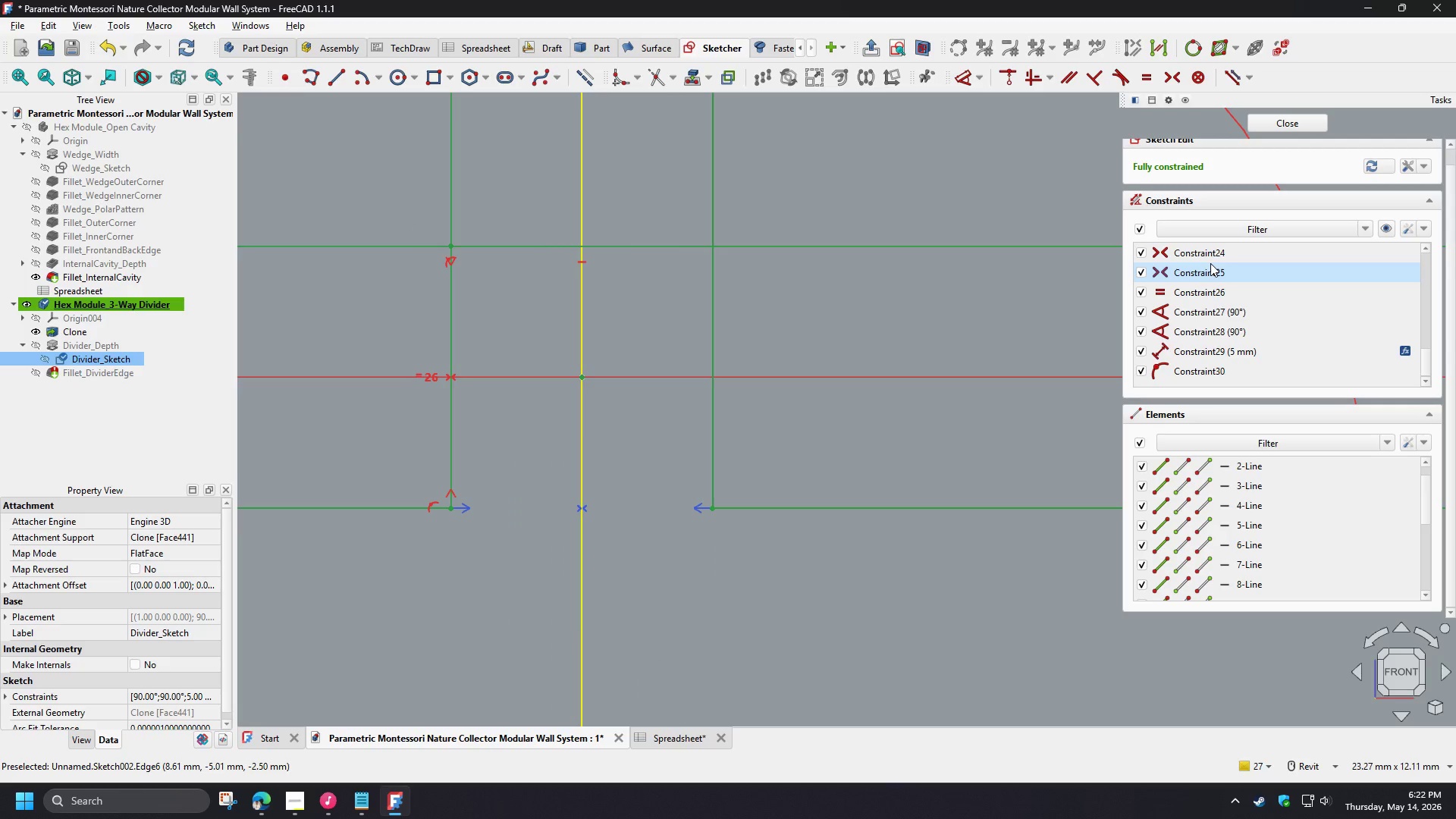 
left_click([1213, 253])
 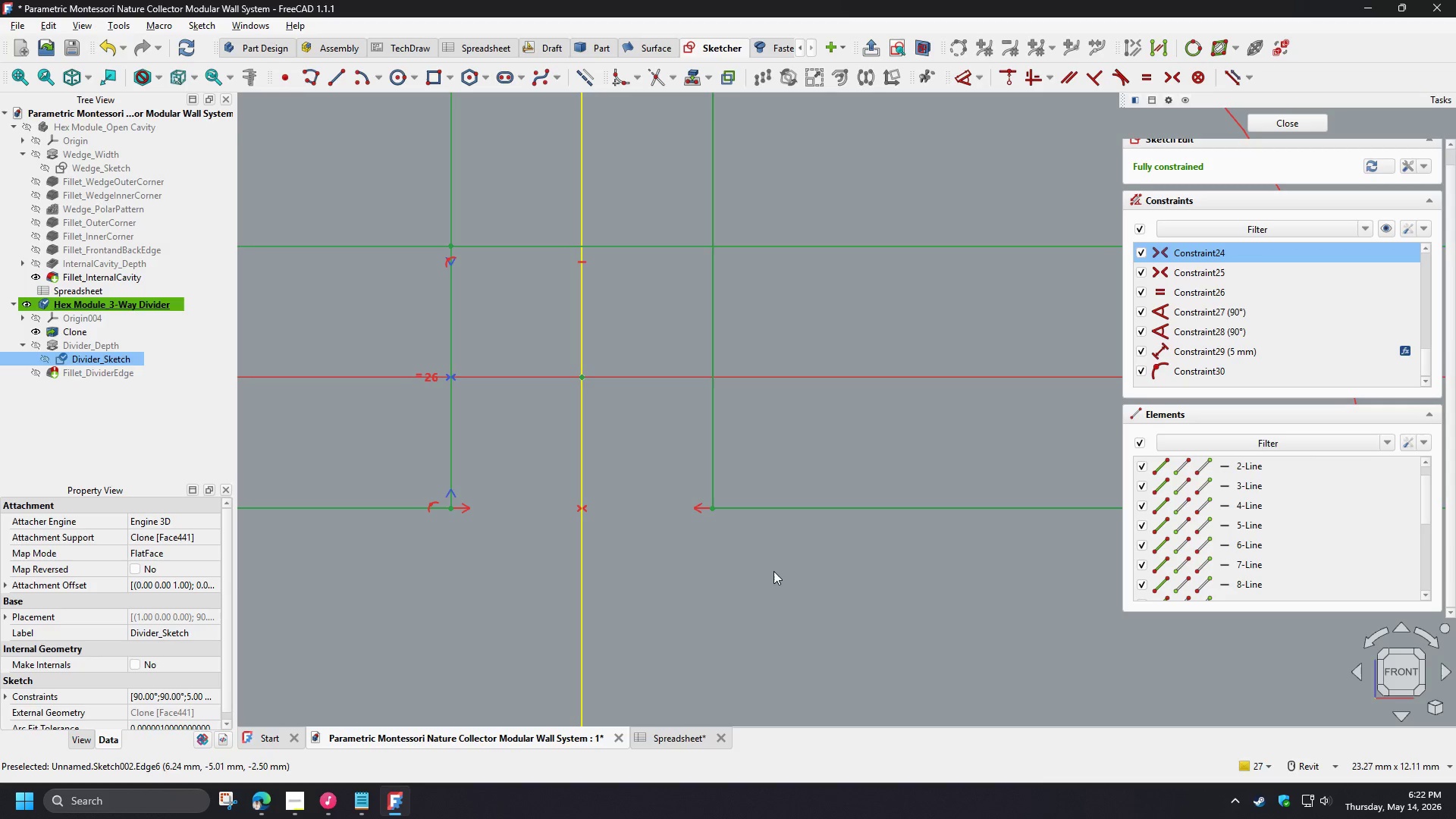 
key(Delete)
 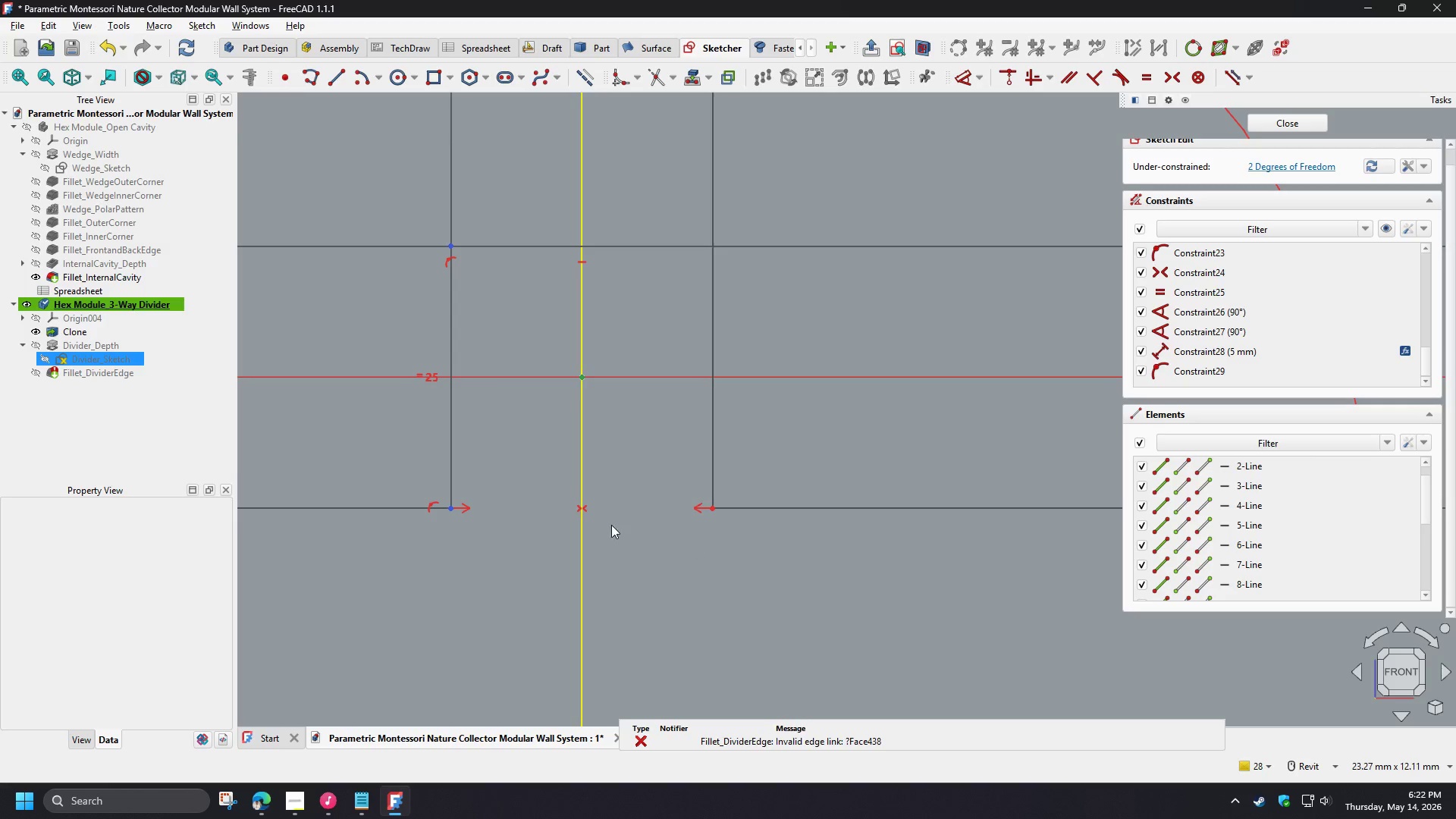 
scroll: coordinate [595, 502], scroll_direction: down, amount: 3.0
 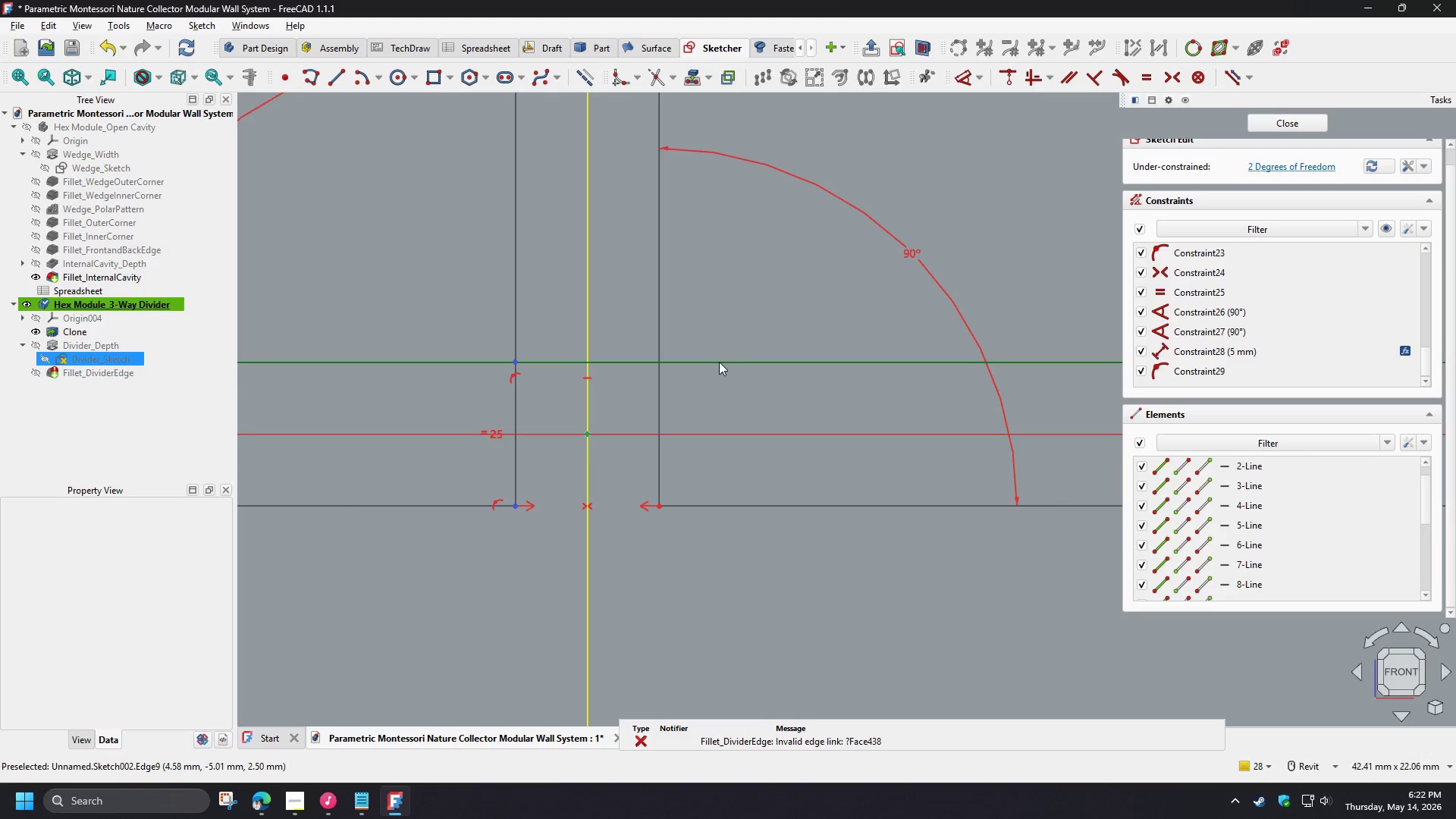 
left_click_drag(start_coordinate=[719, 362], to_coordinate=[713, 509])
 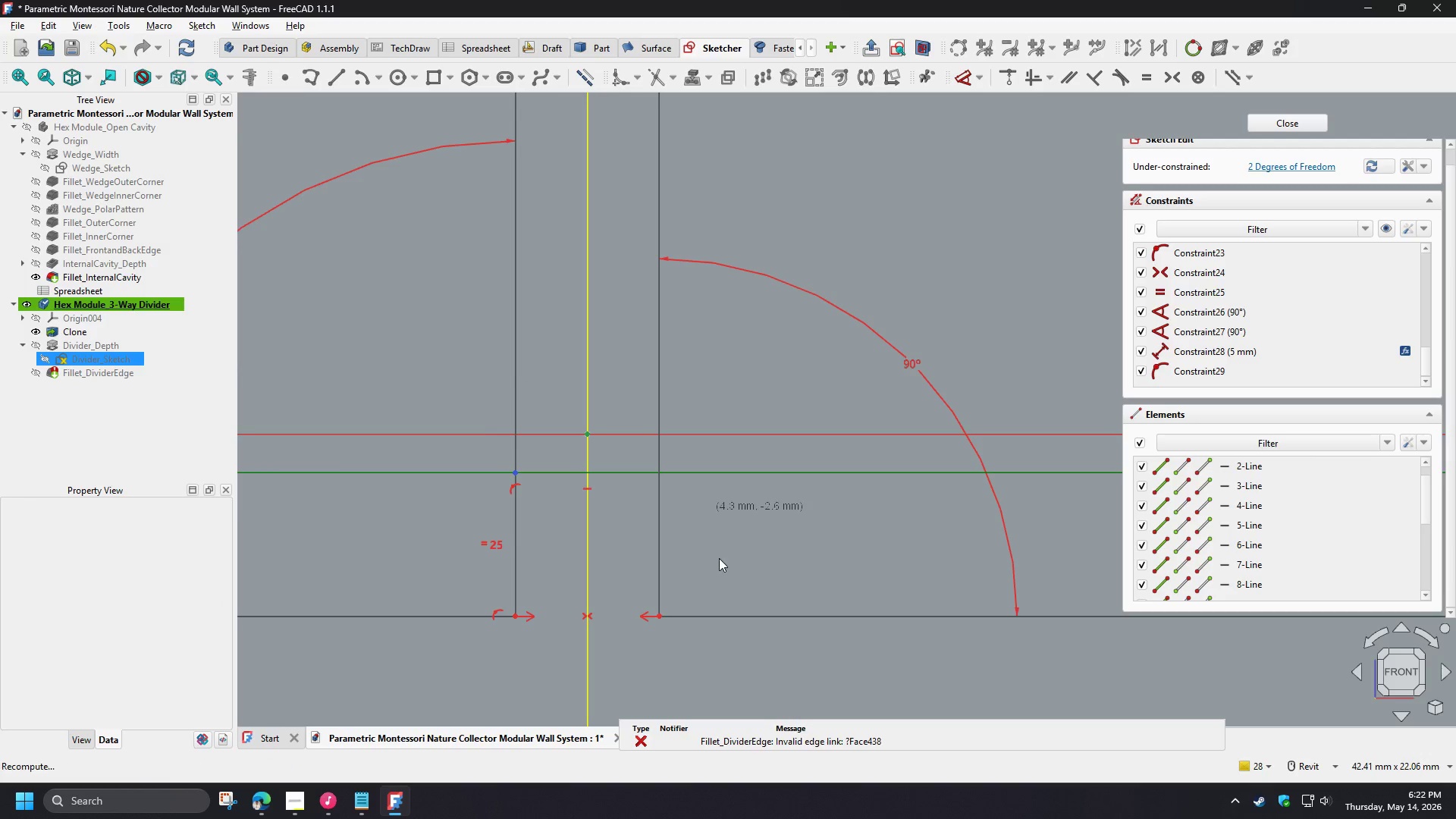 
scroll: coordinate [729, 569], scroll_direction: down, amount: 9.0
 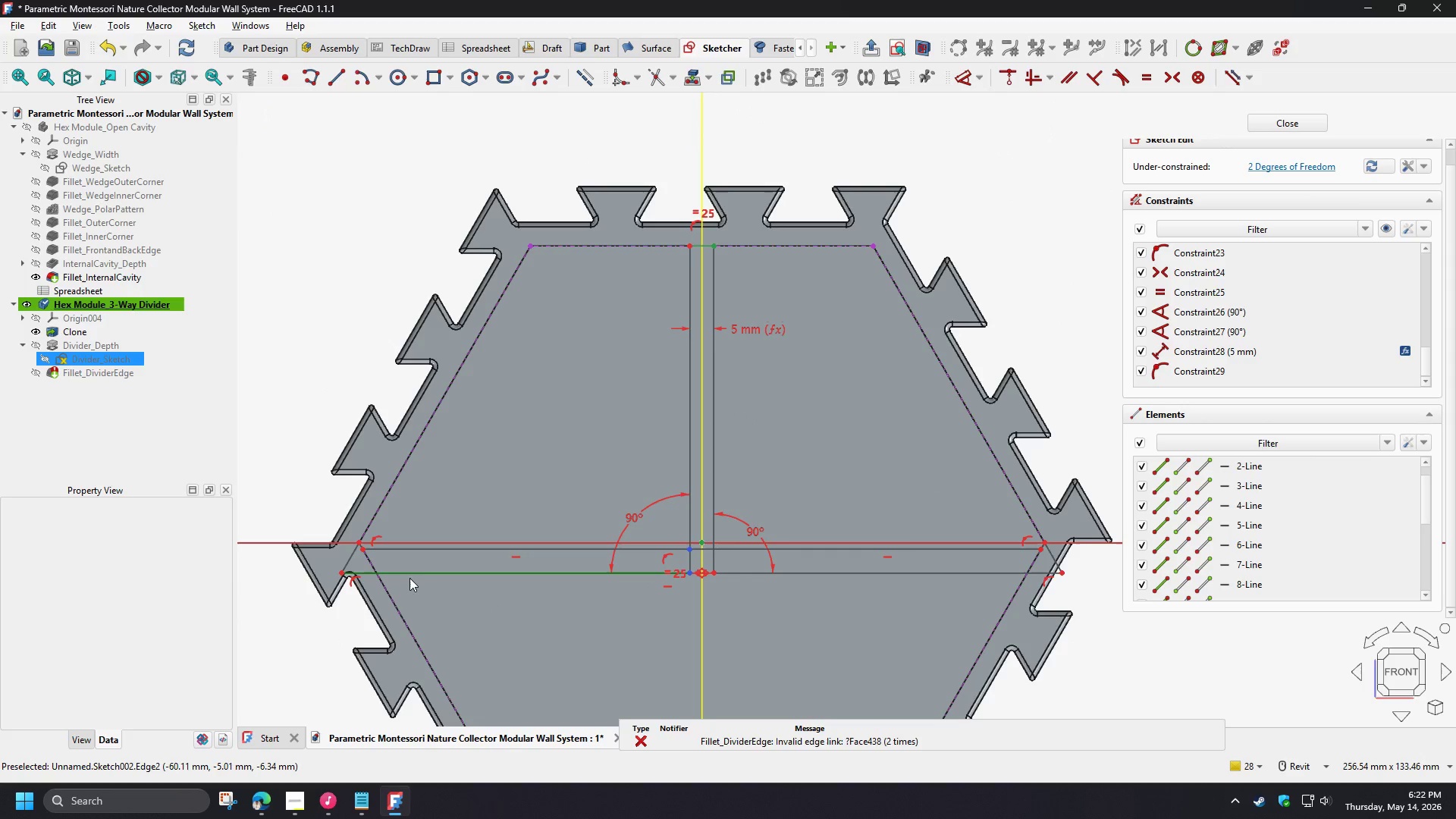 
left_click_drag(start_coordinate=[409, 573], to_coordinate=[447, 502])
 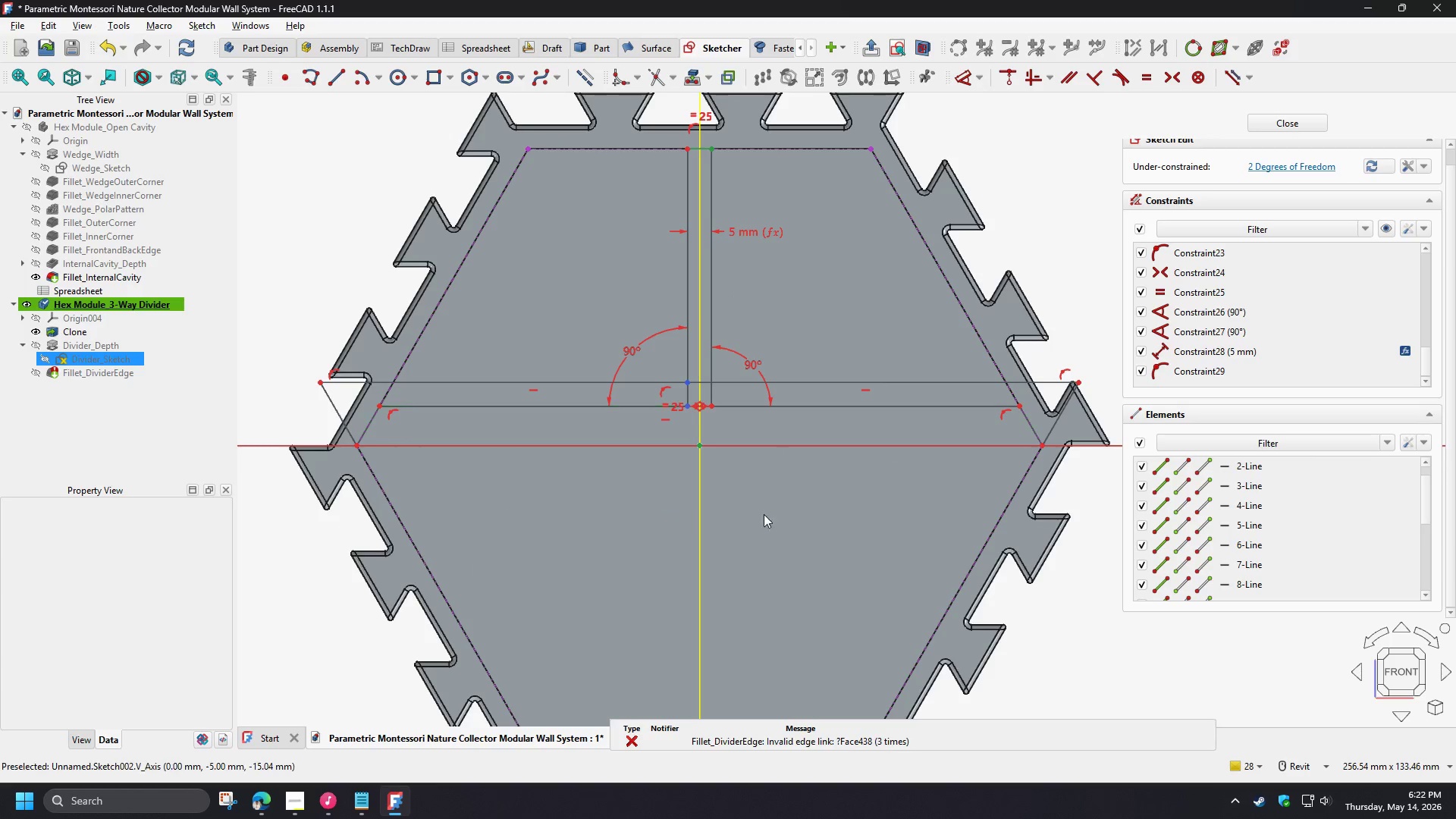 
wait(10.16)
 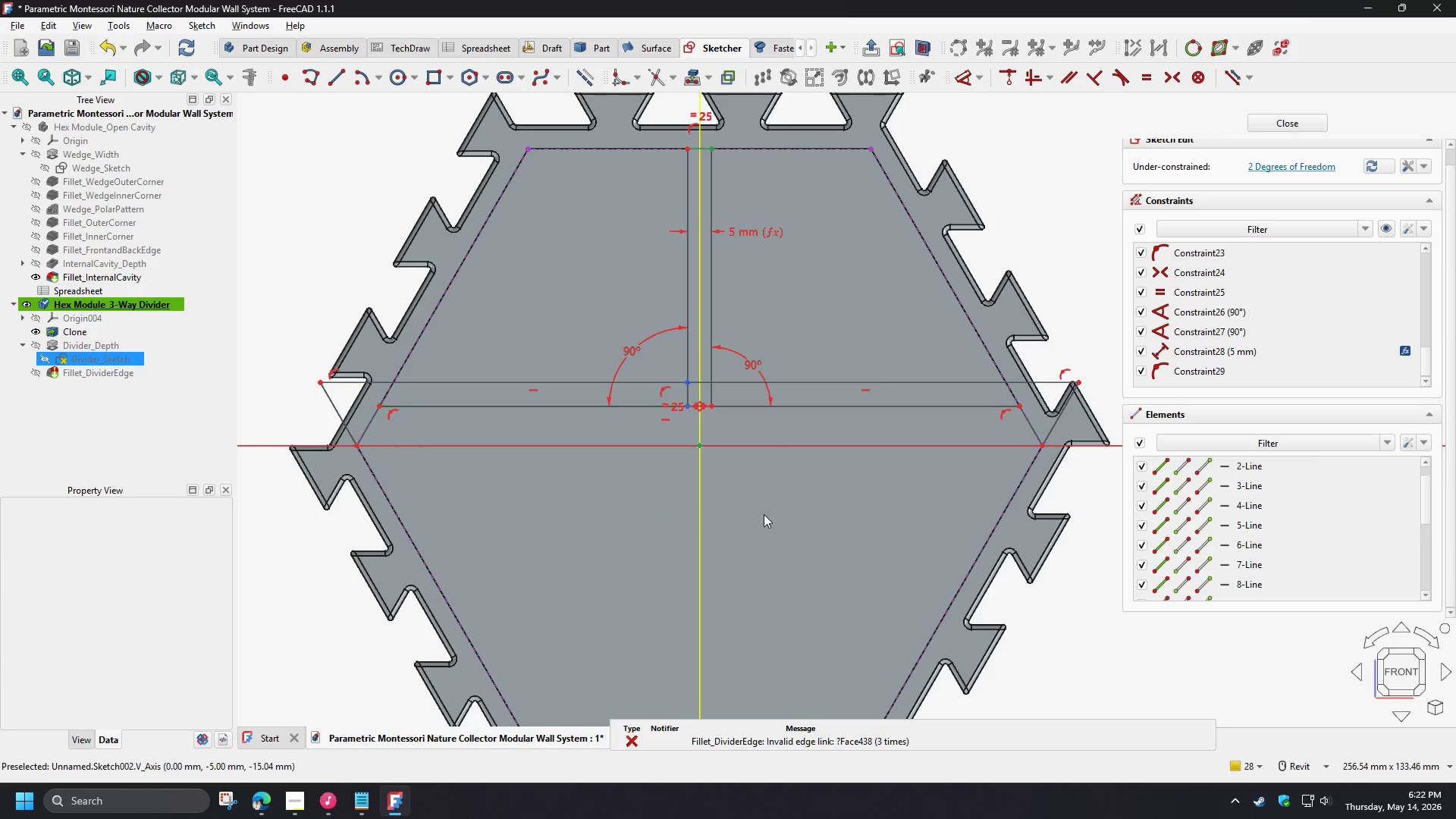 
left_click([337, 369])
 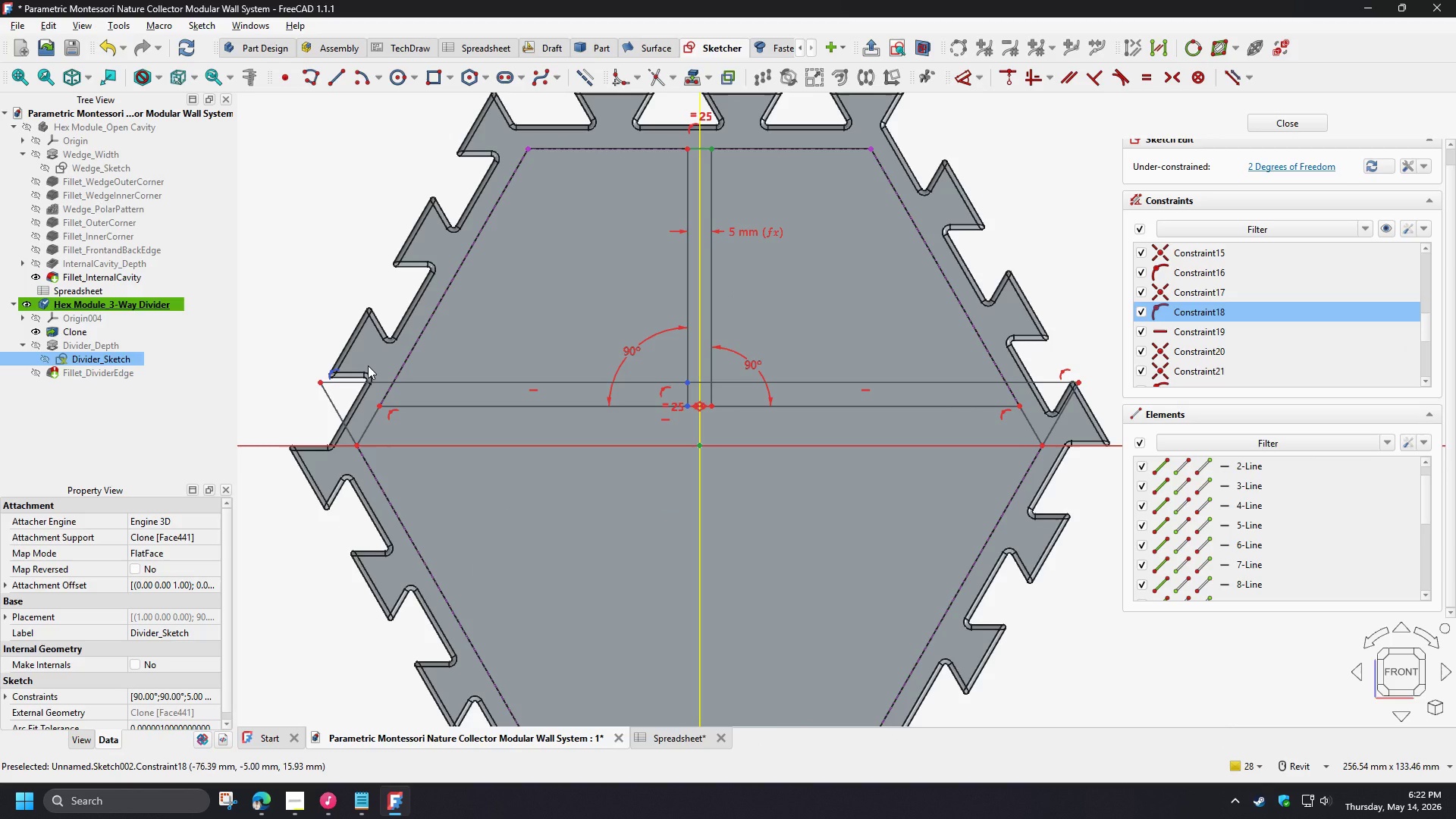 
key(Delete)
 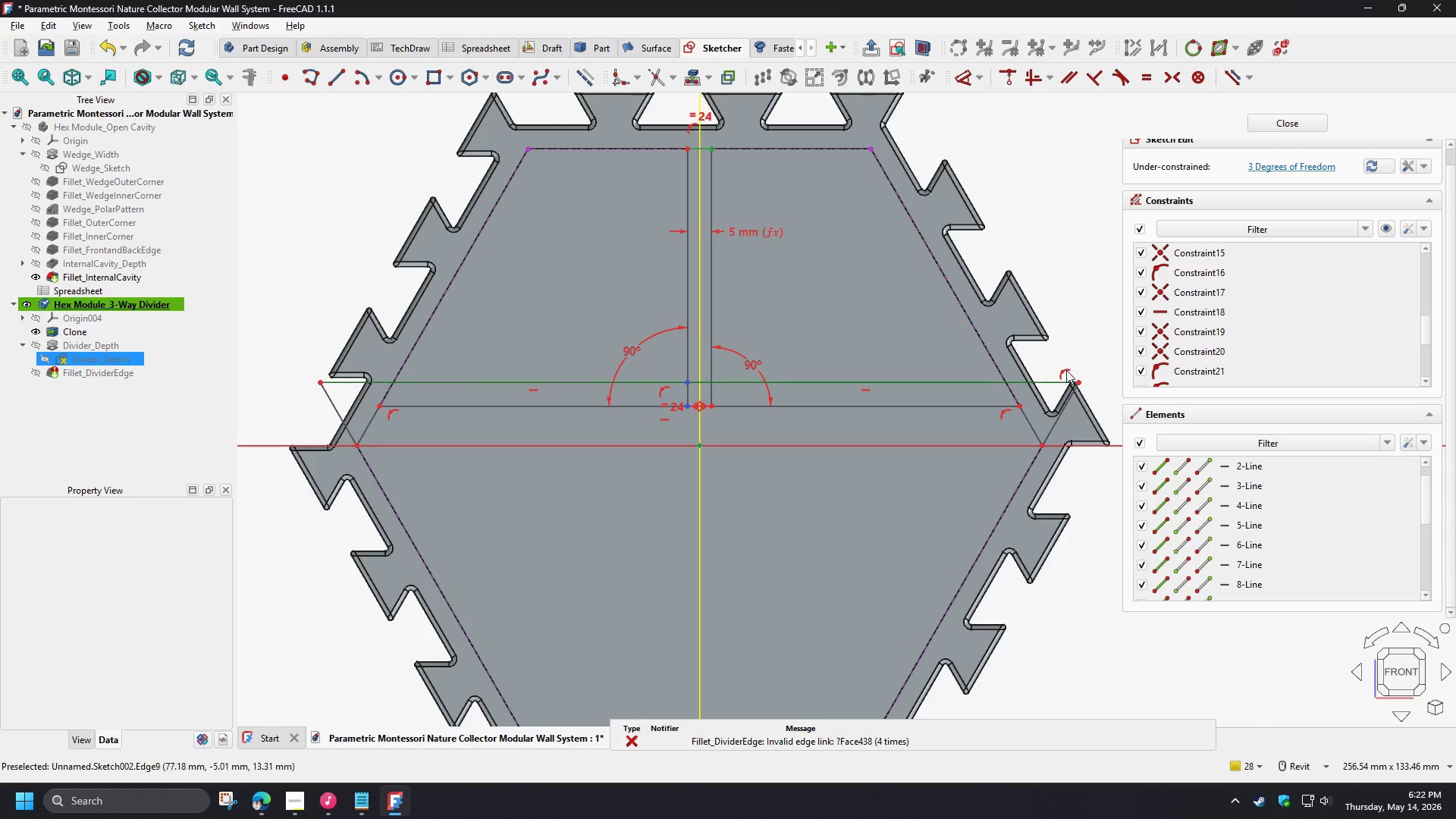 
left_click([1062, 371])
 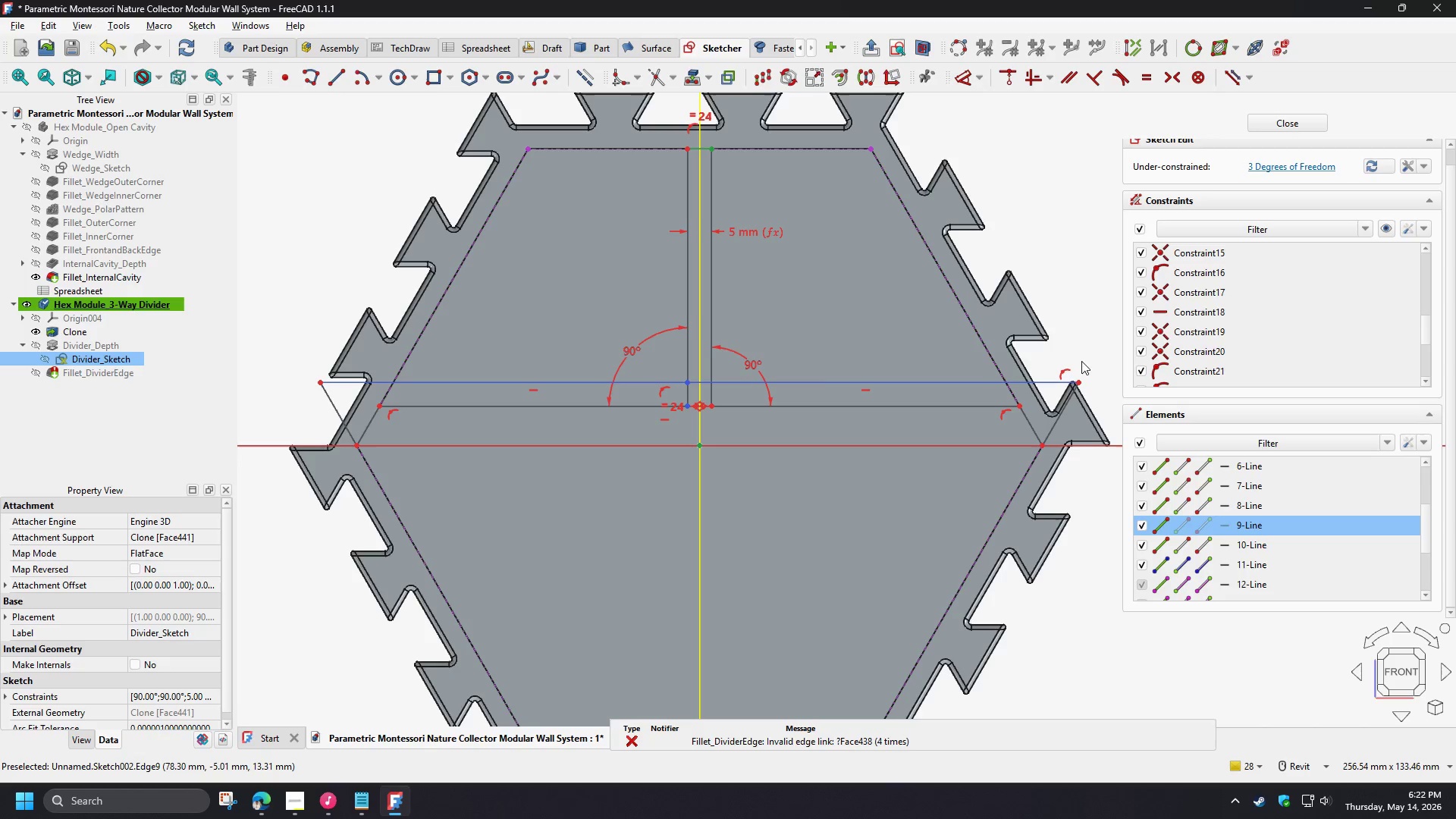 
left_click([1084, 350])
 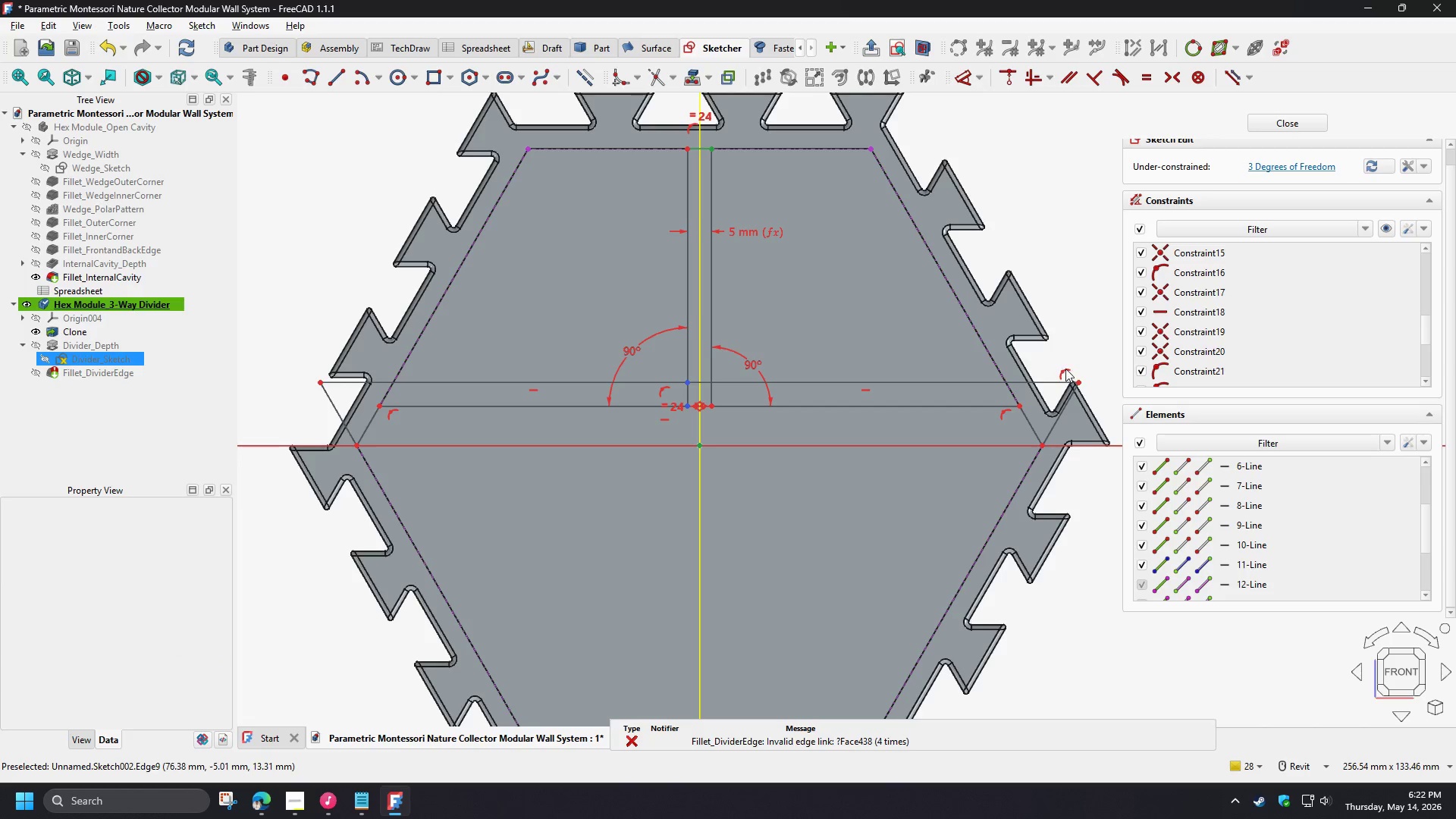 
left_click([1067, 369])
 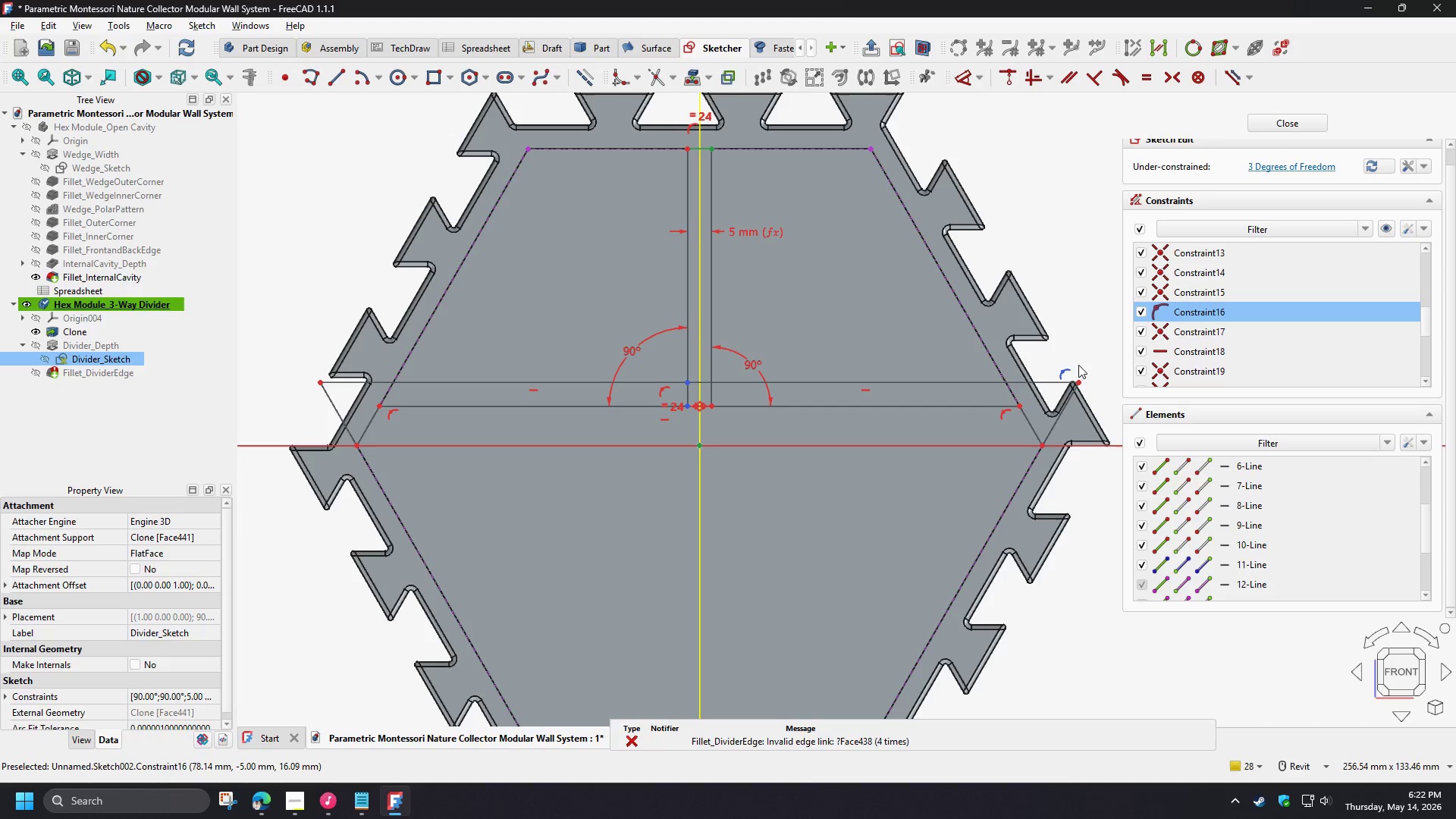 
key(Delete)
 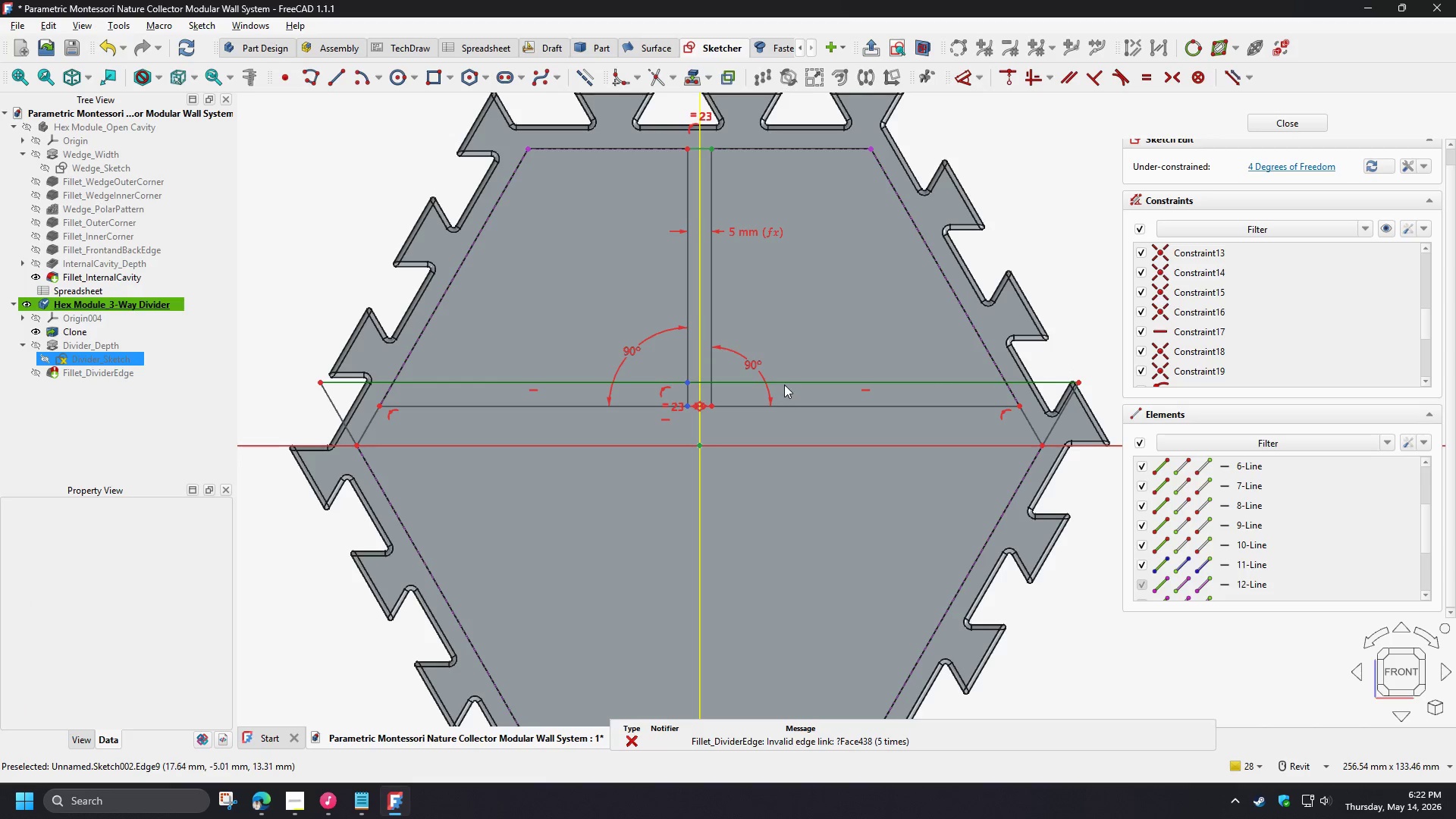 
left_click_drag(start_coordinate=[784, 384], to_coordinate=[791, 401])
 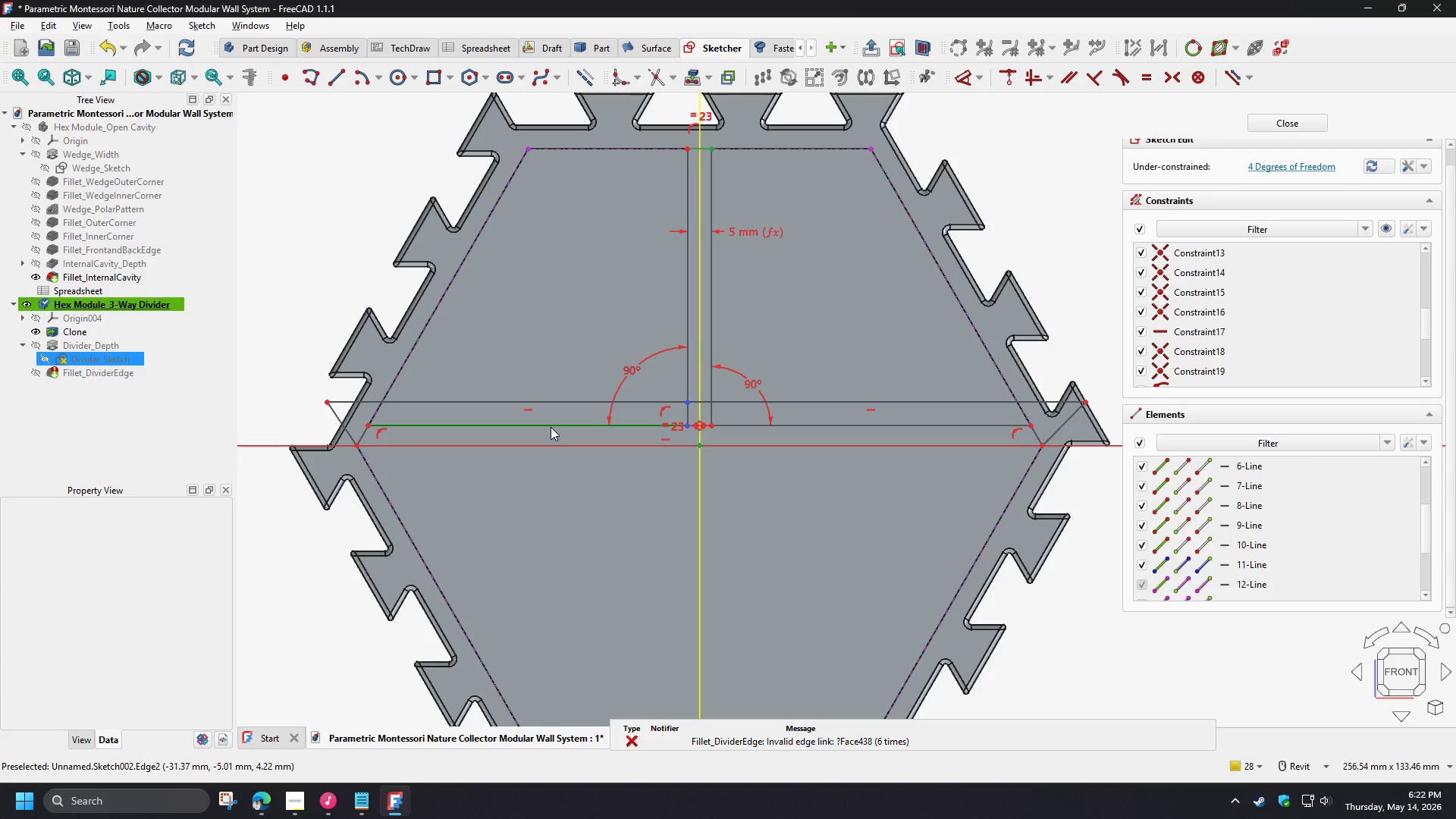 
left_click_drag(start_coordinate=[551, 427], to_coordinate=[553, 366])
 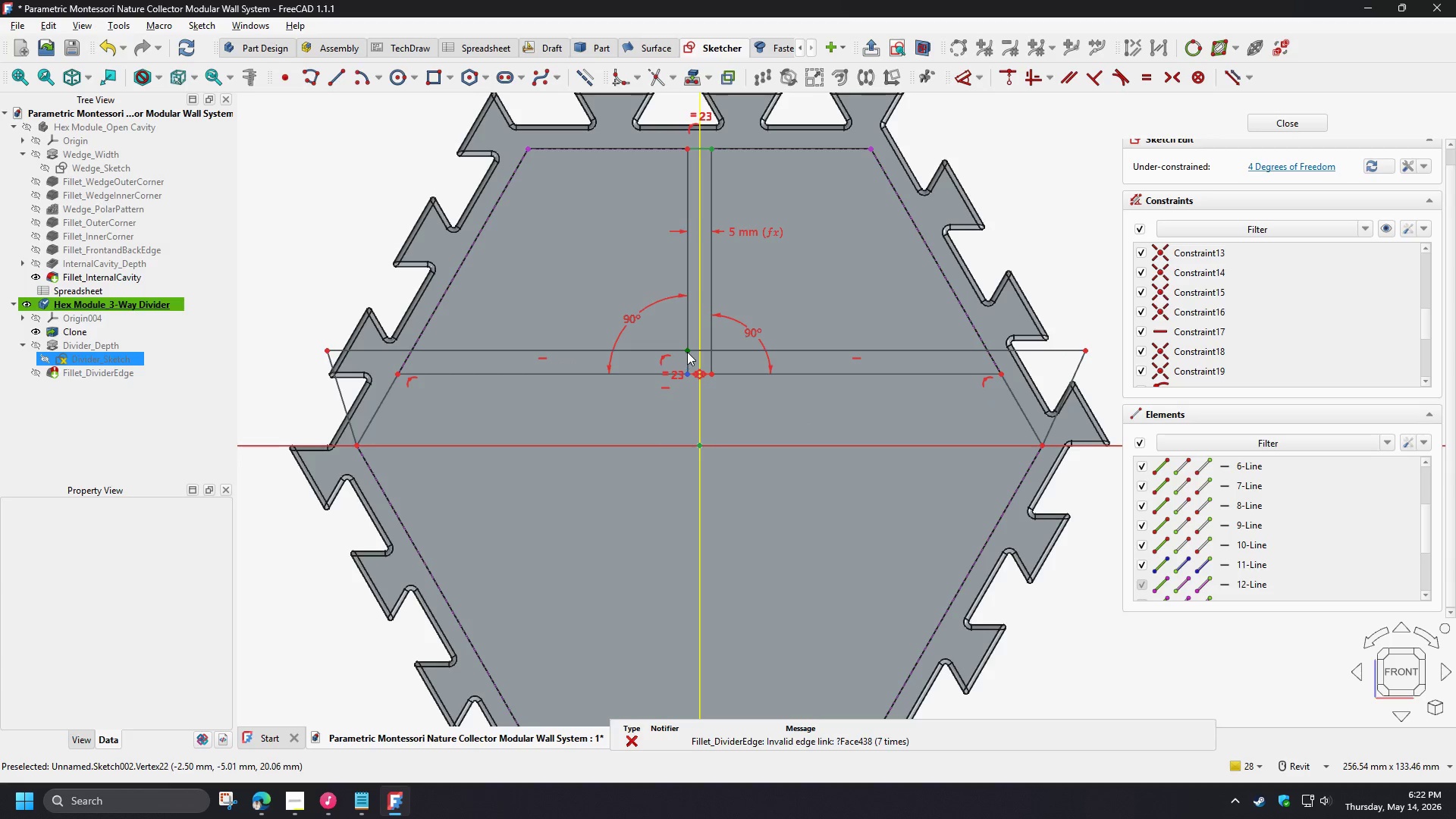 
left_click_drag(start_coordinate=[687, 351], to_coordinate=[676, 501])
 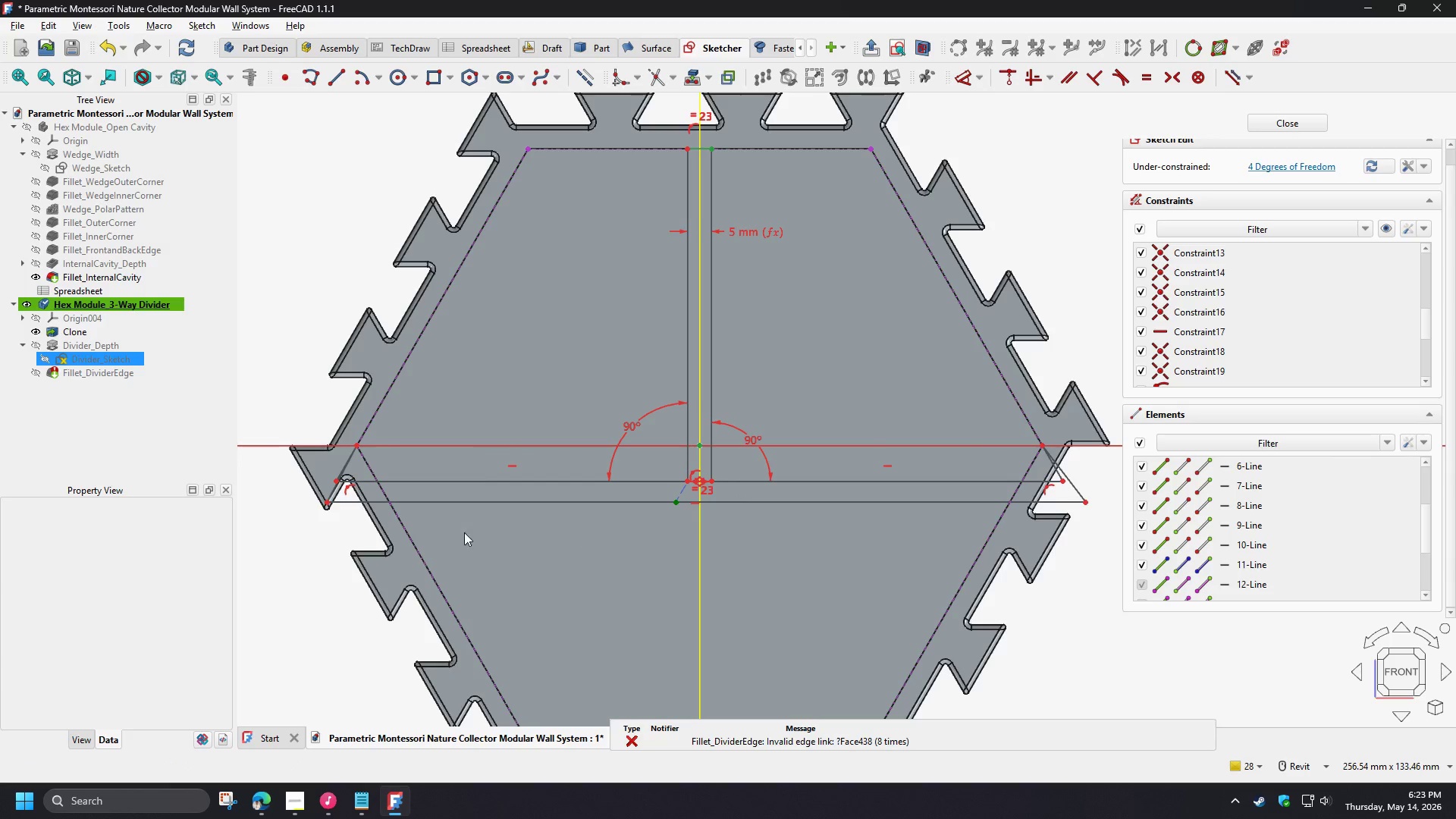 
scroll: coordinate [339, 469], scroll_direction: up, amount: 3.0
 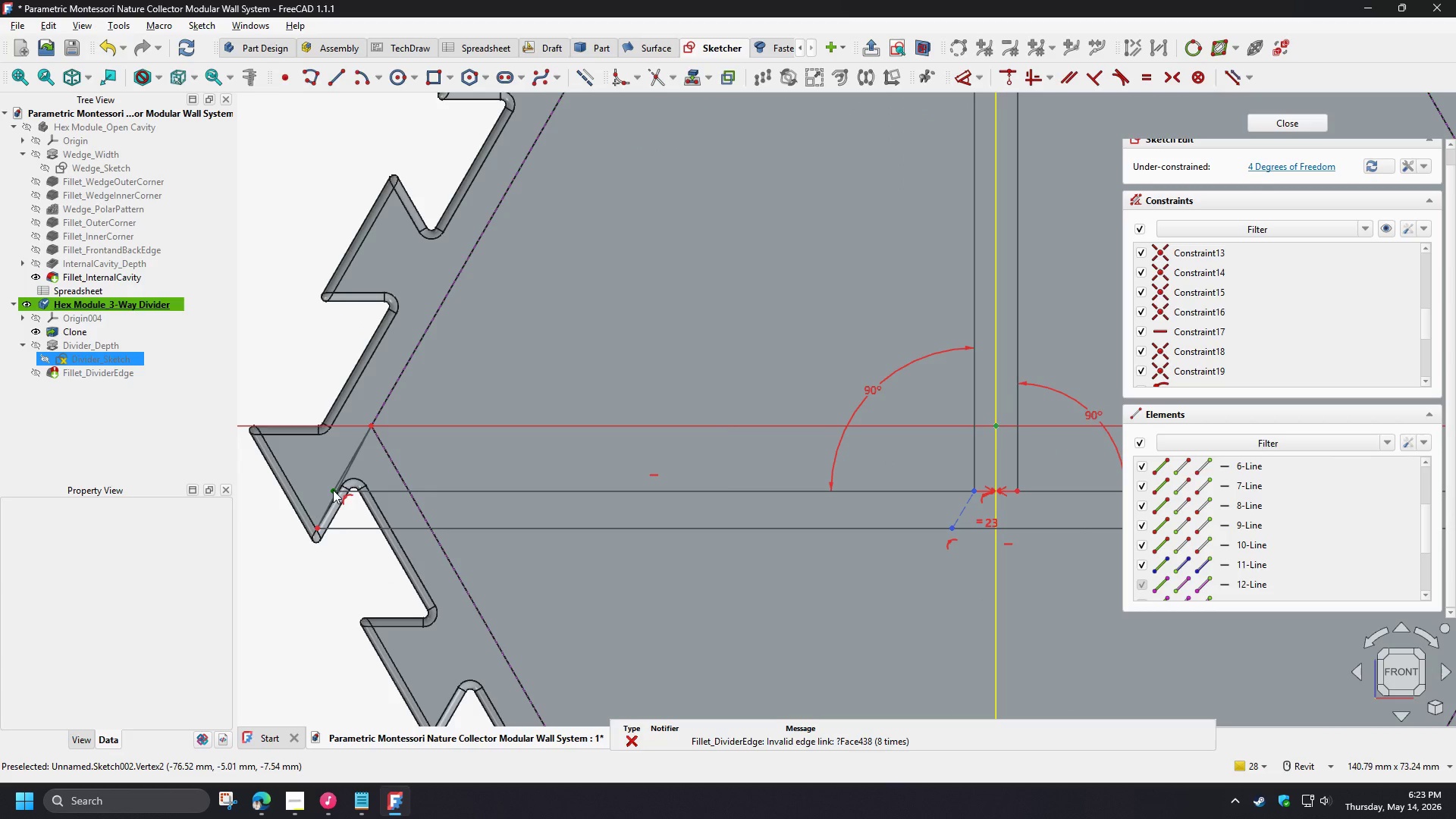 
left_click_drag(start_coordinate=[333, 490], to_coordinate=[466, 363])
 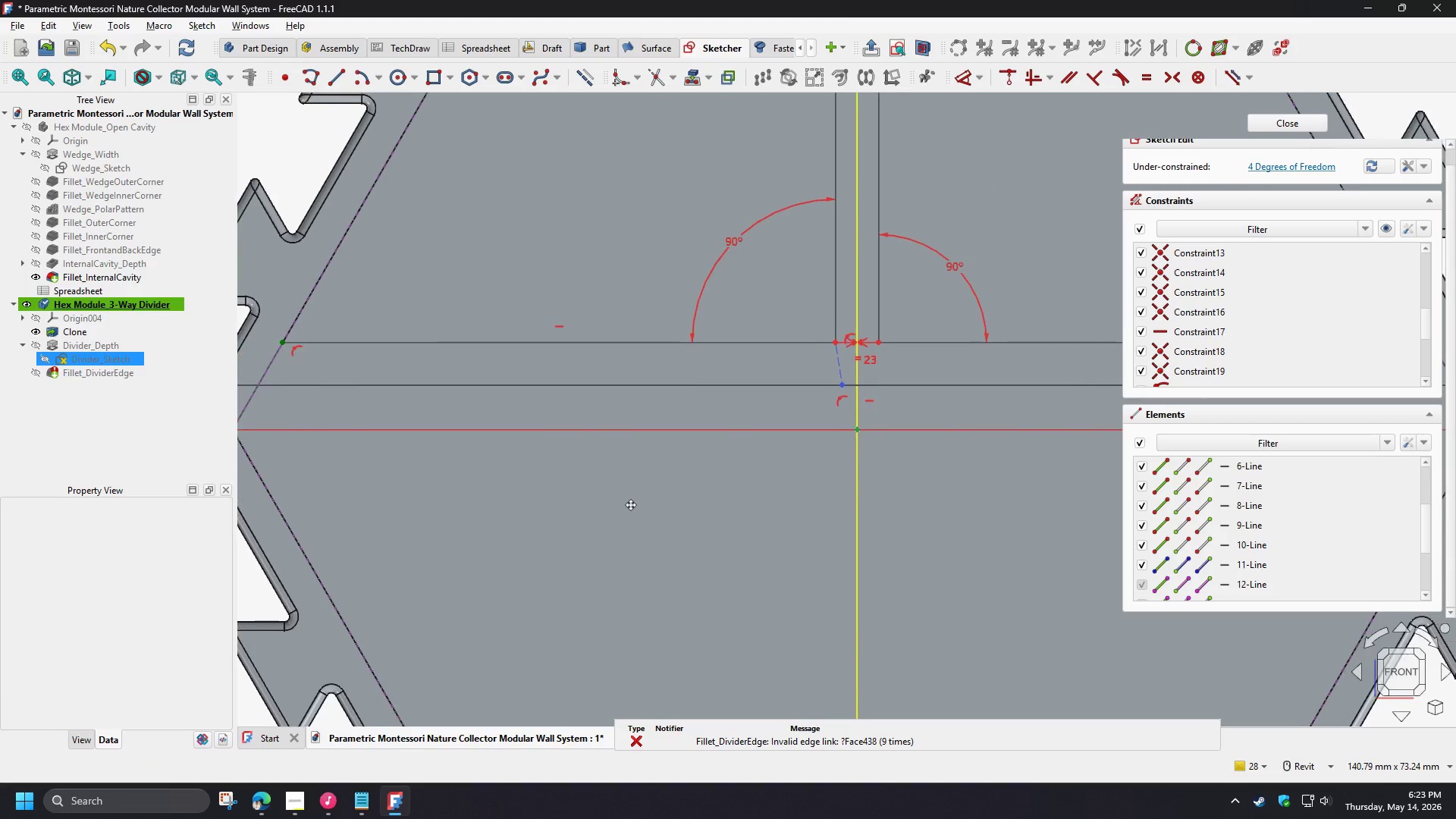 
scroll: coordinate [684, 512], scroll_direction: down, amount: 1.0
 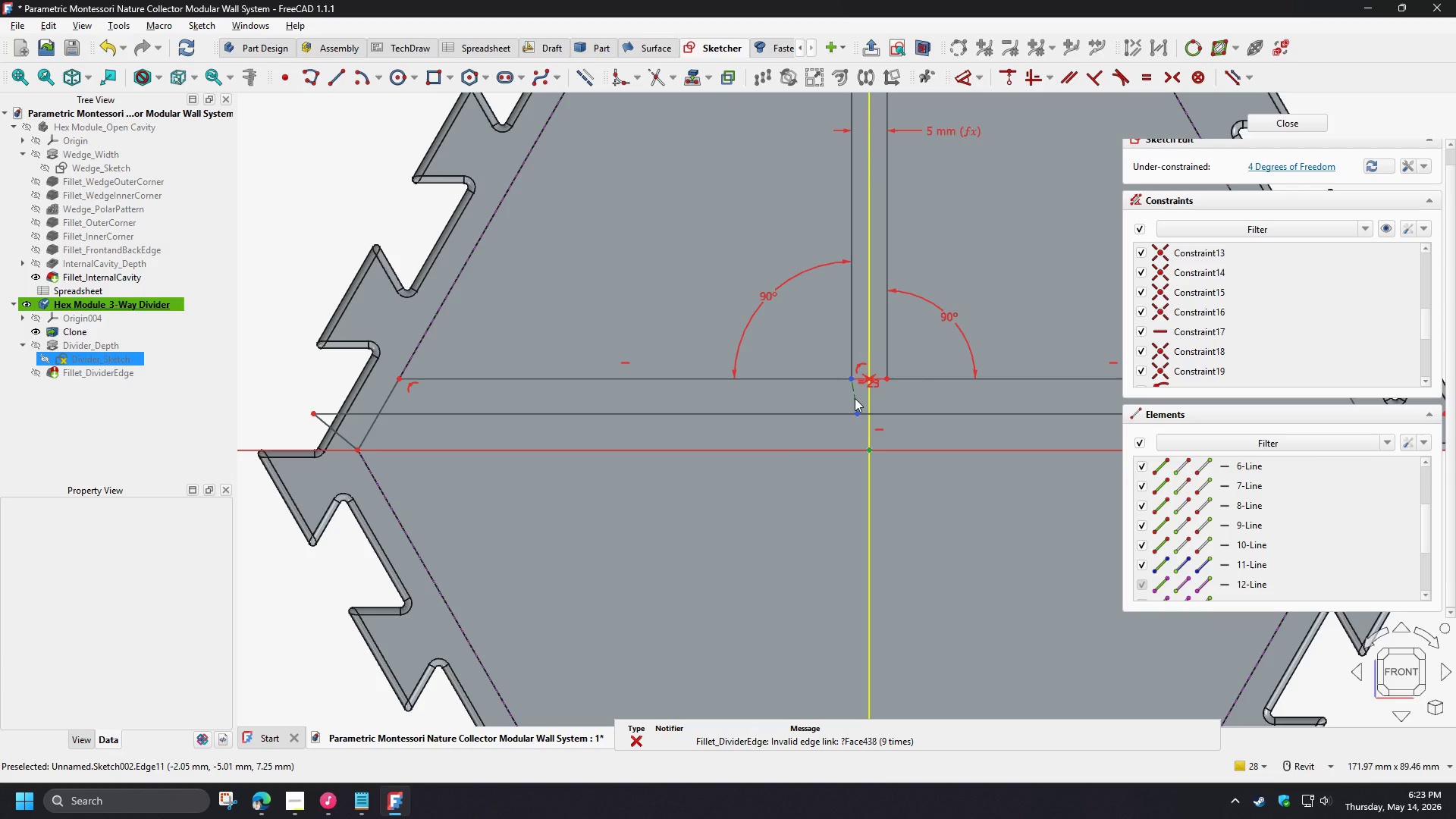 
left_click([855, 398])
 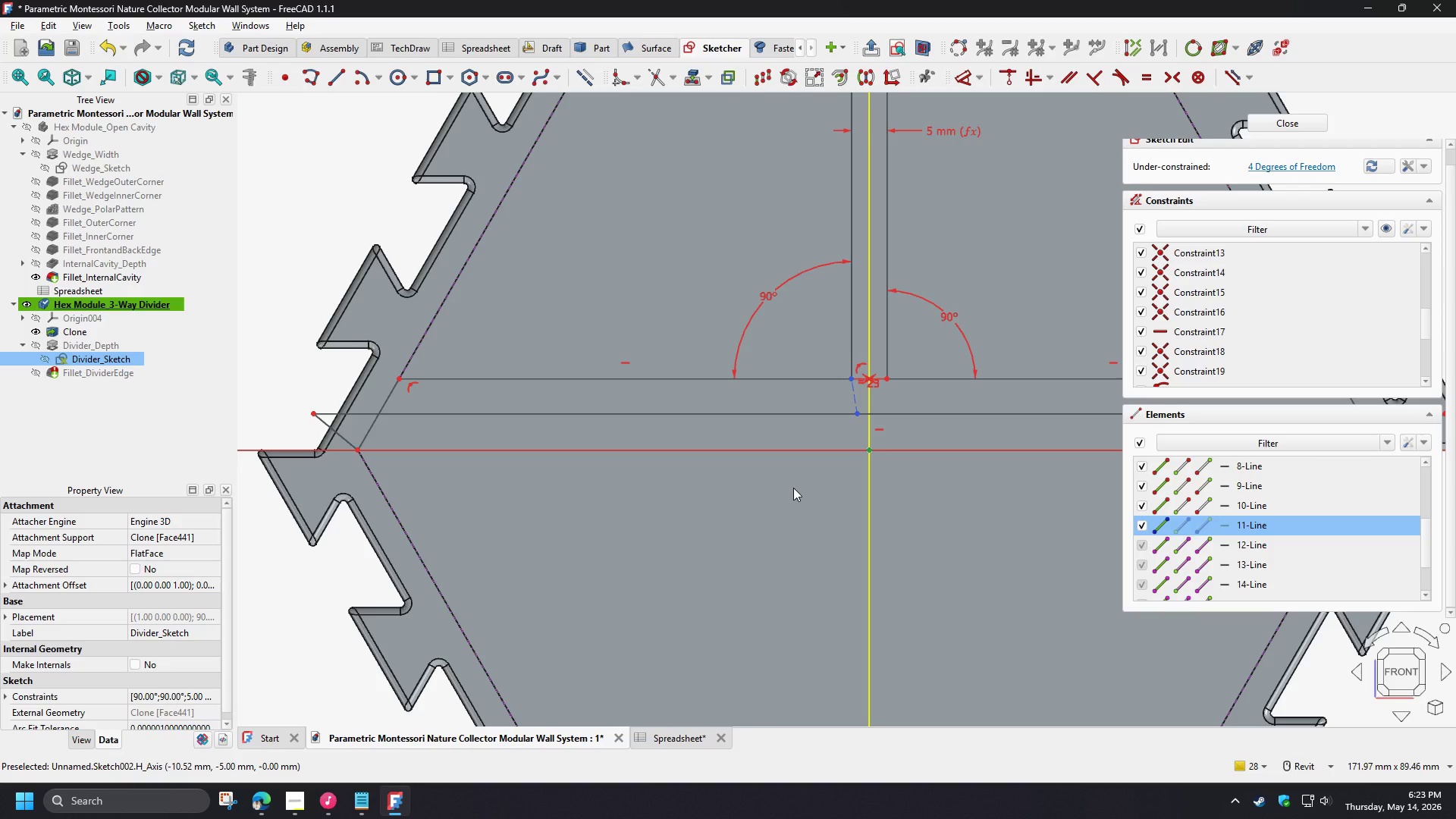 
key(Delete)
 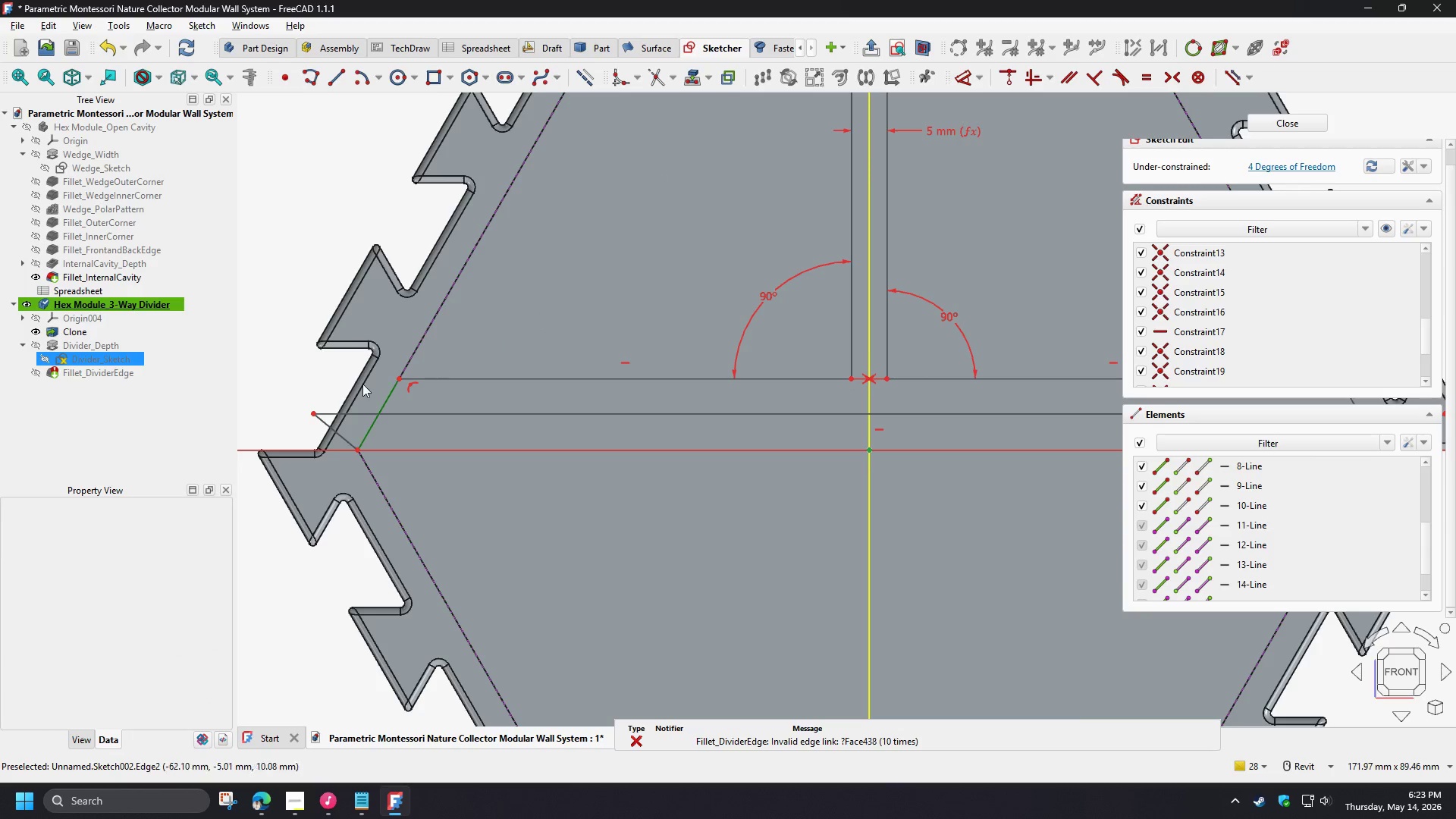 
left_click_drag(start_coordinate=[313, 416], to_coordinate=[435, 520])
 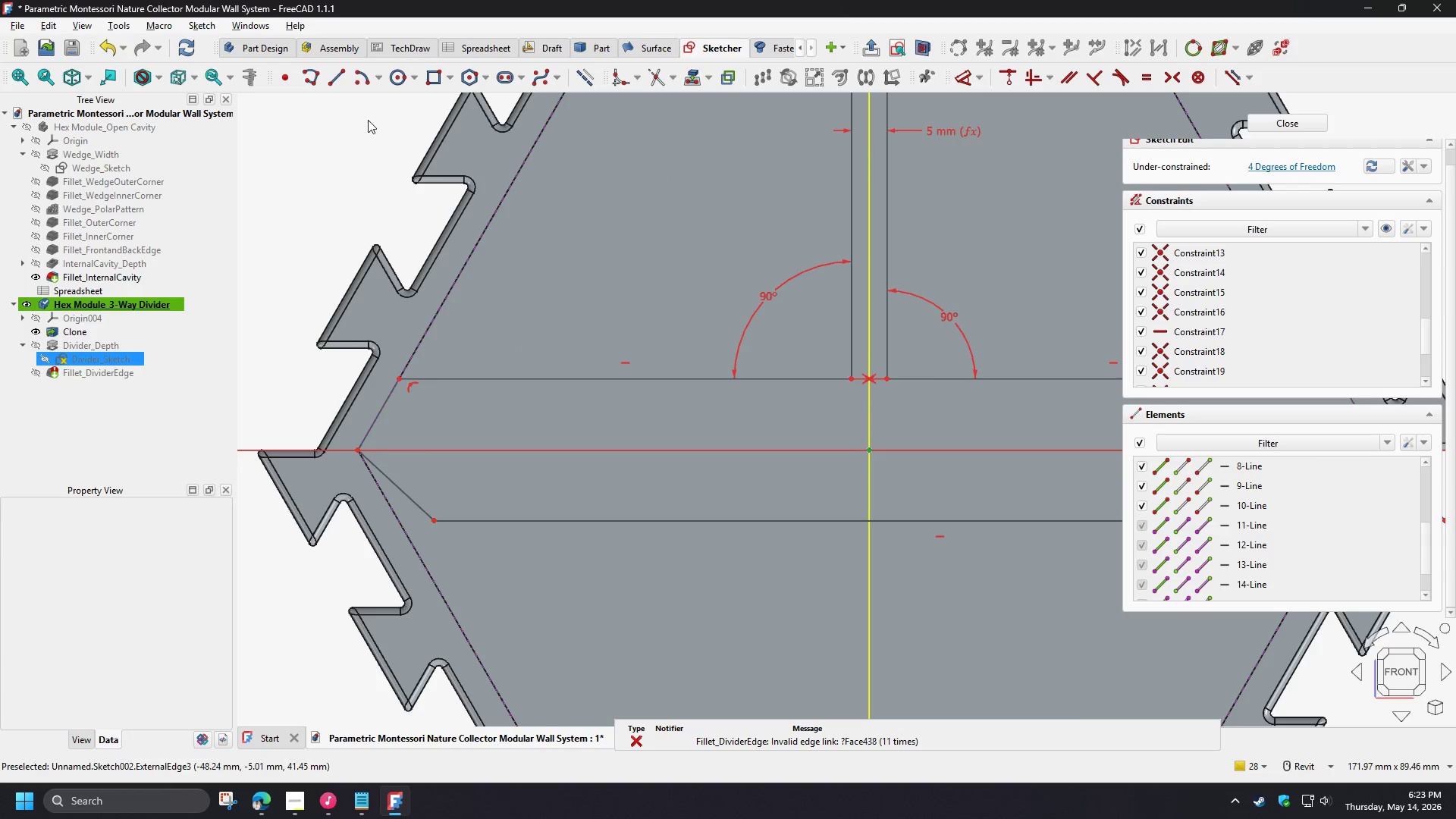 
left_click([347, 77])
 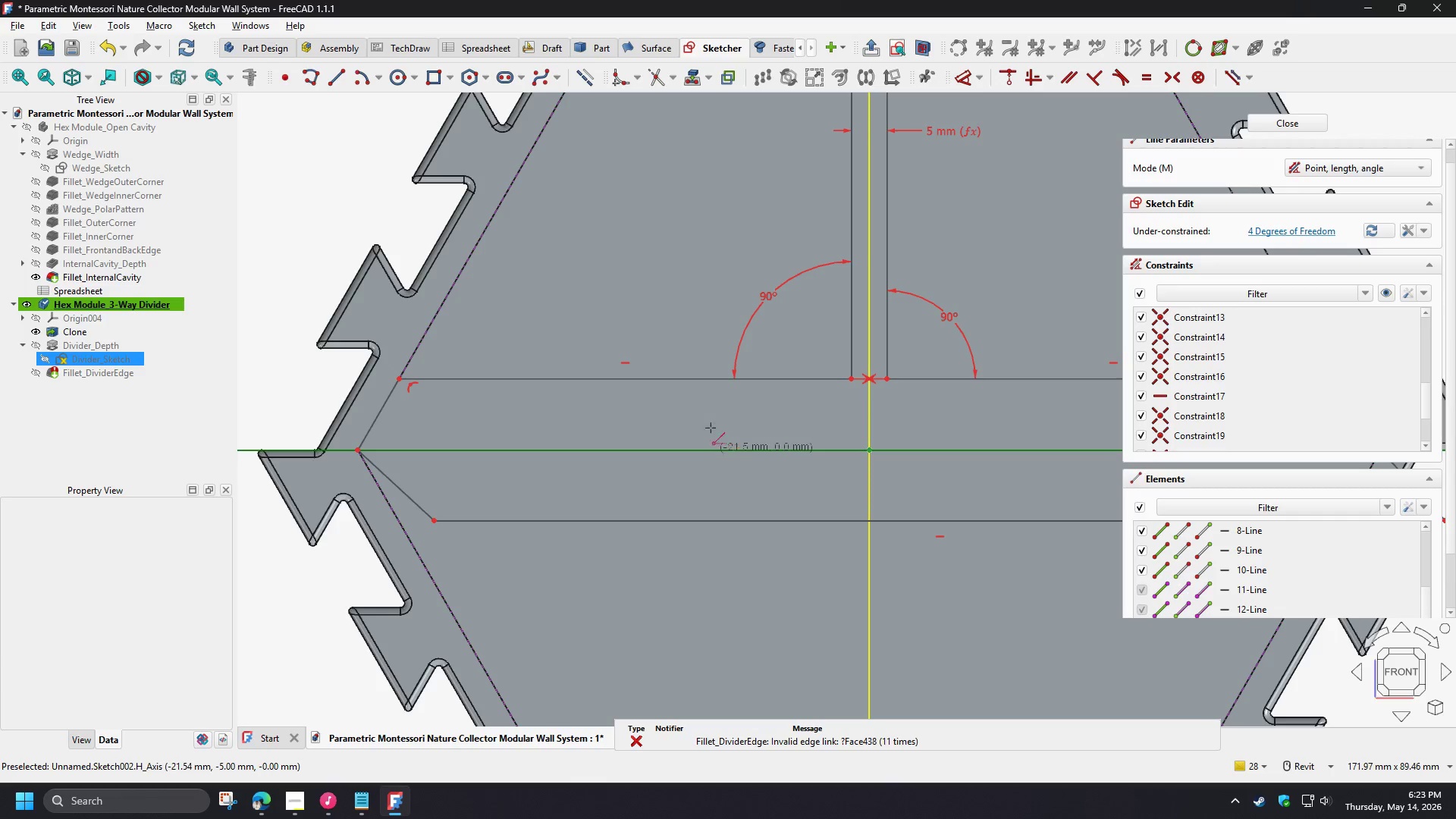 
left_click([638, 384])
 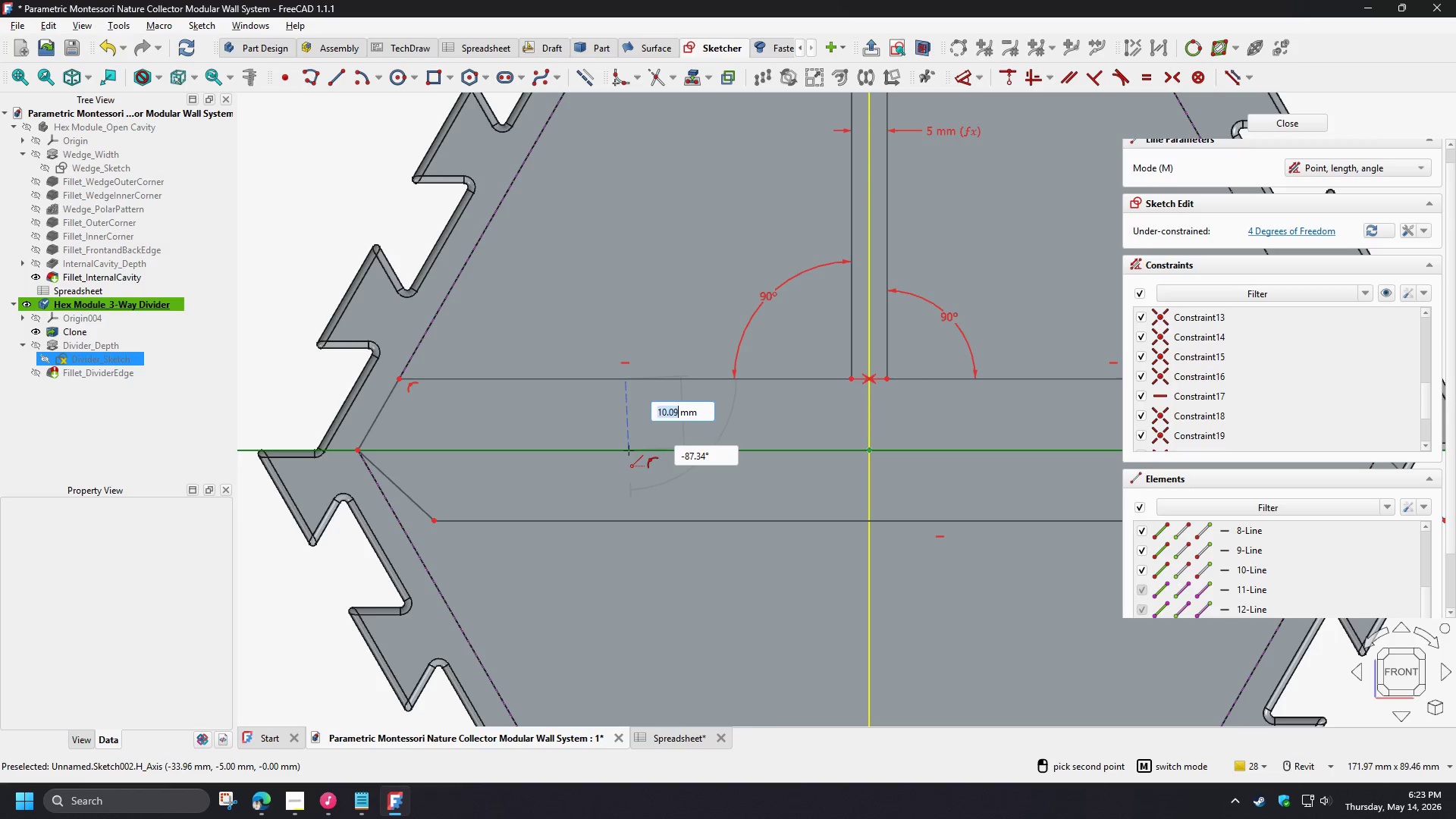 
left_click([629, 450])
 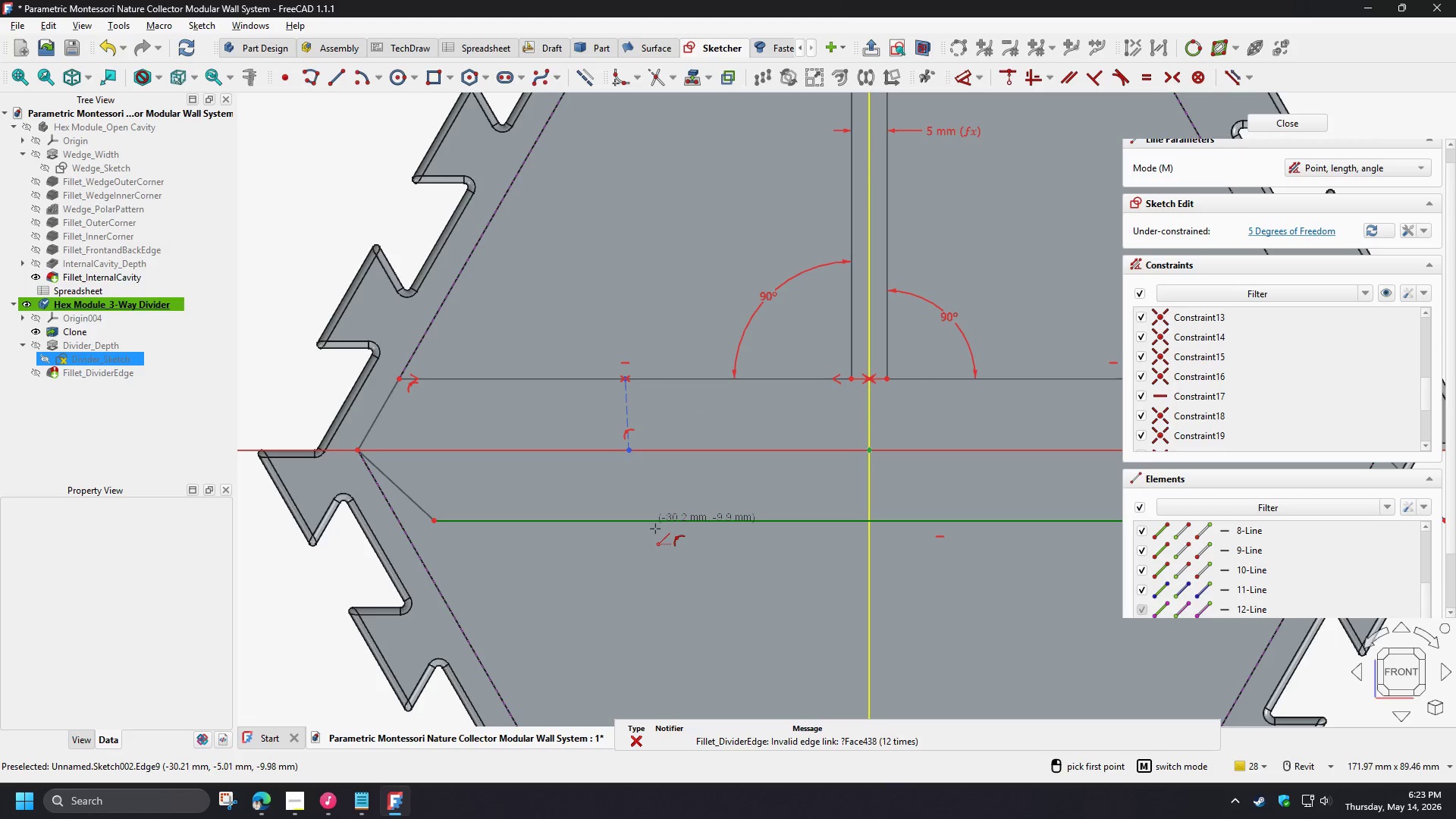 
scroll: coordinate [514, 579], scroll_direction: down, amount: 2.0
 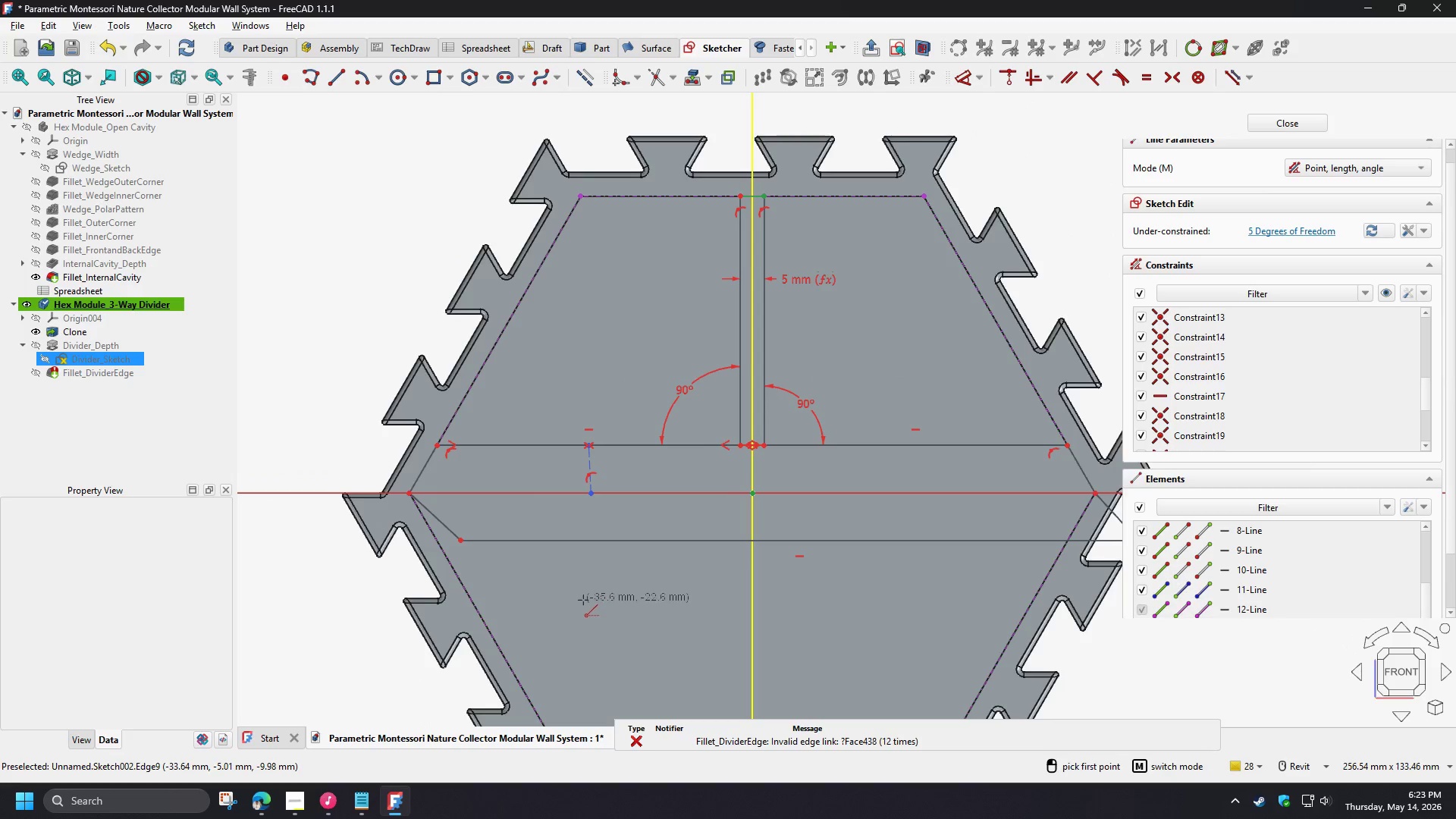 
scroll: coordinate [585, 591], scroll_direction: up, amount: 2.0
 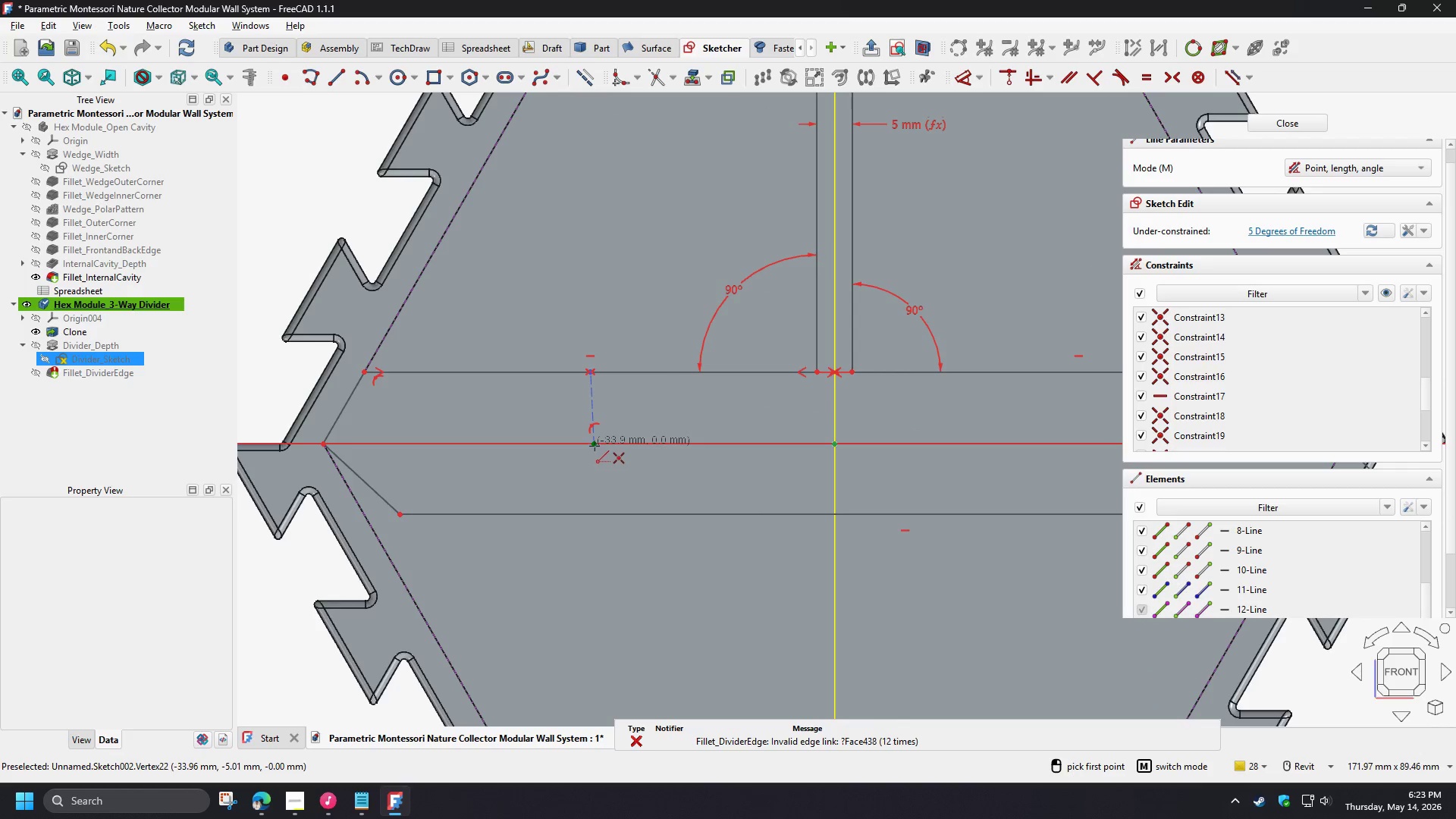 
left_click([594, 446])
 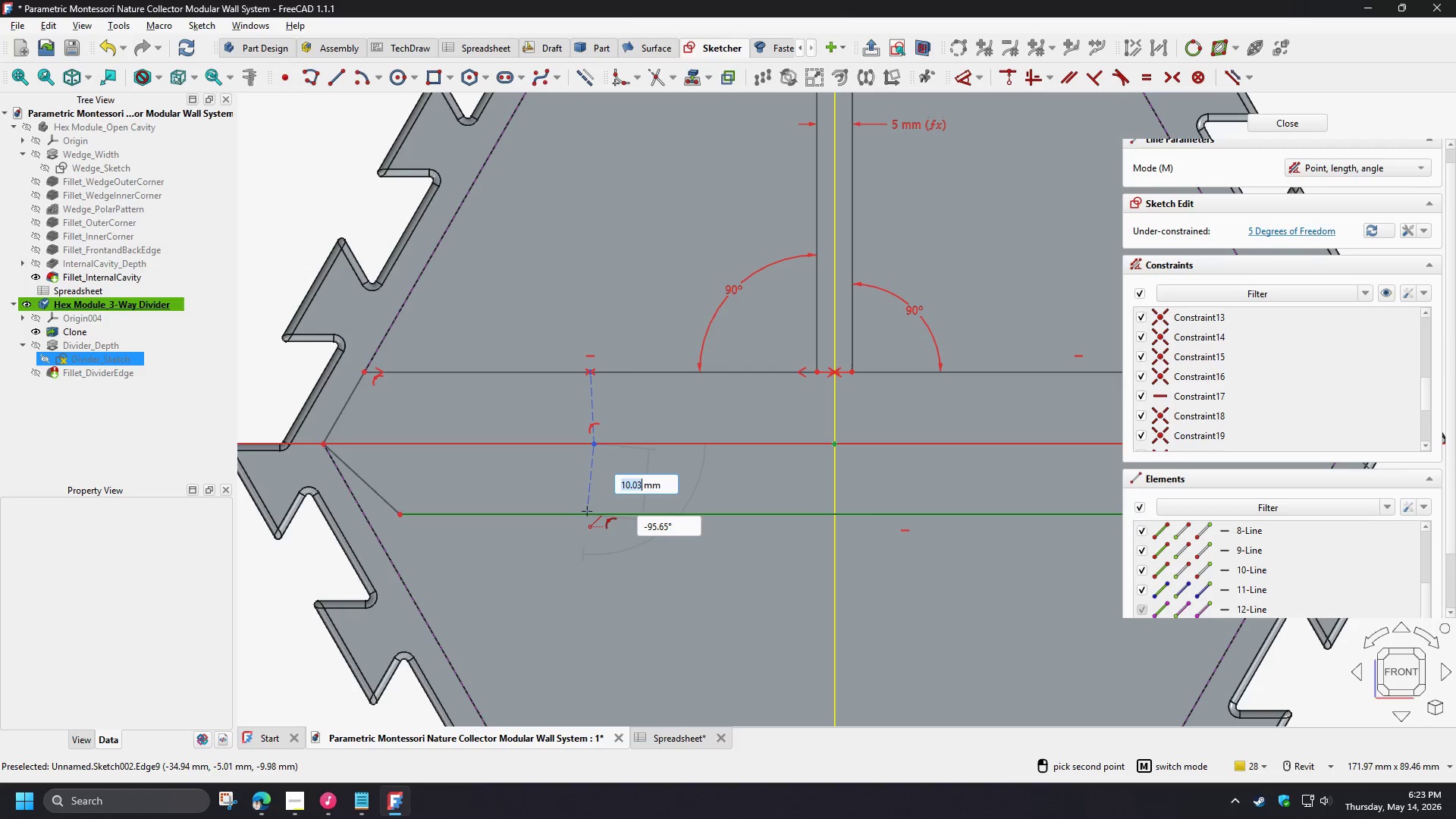 
left_click([587, 511])
 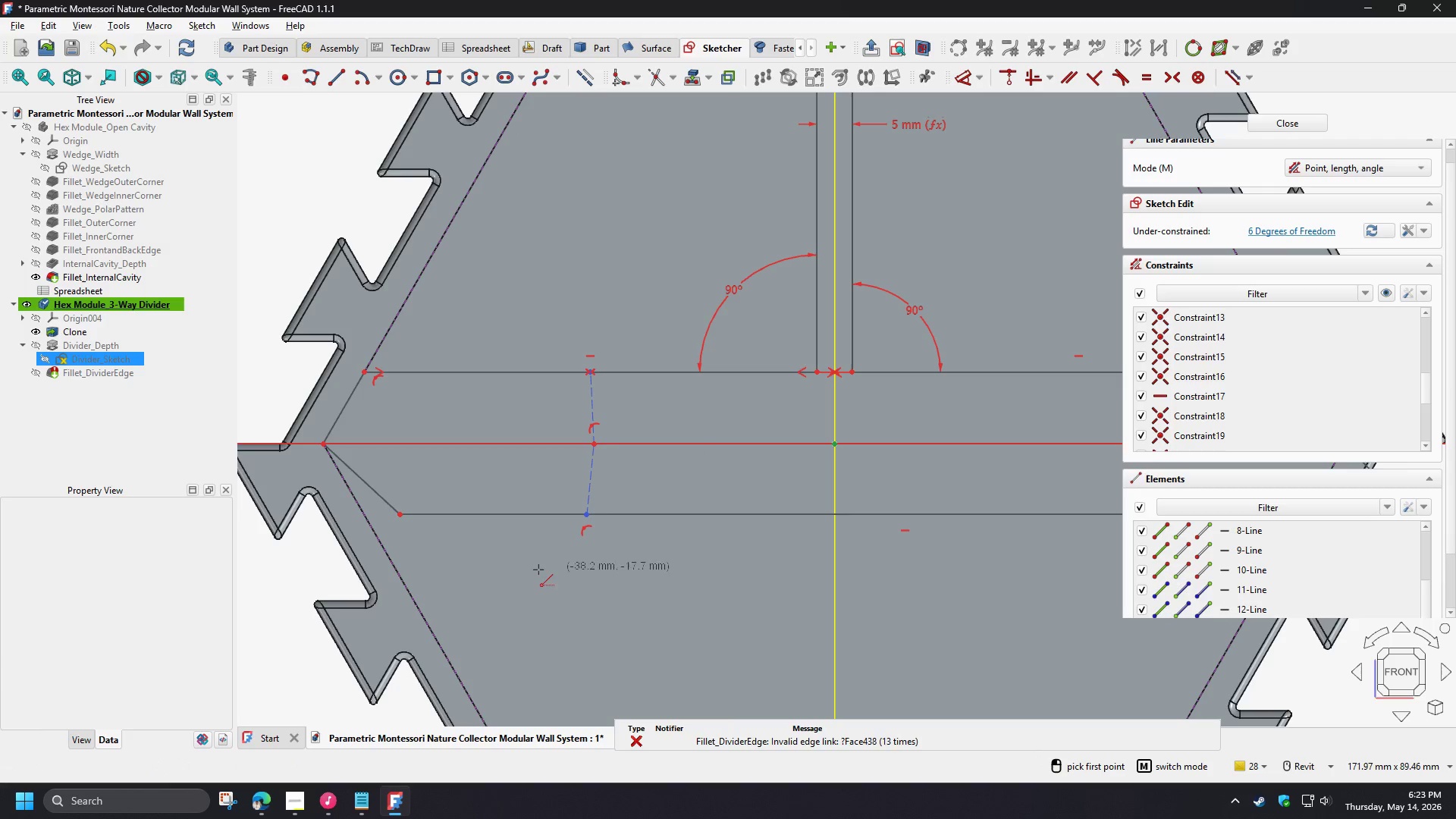 
right_click([475, 538])
 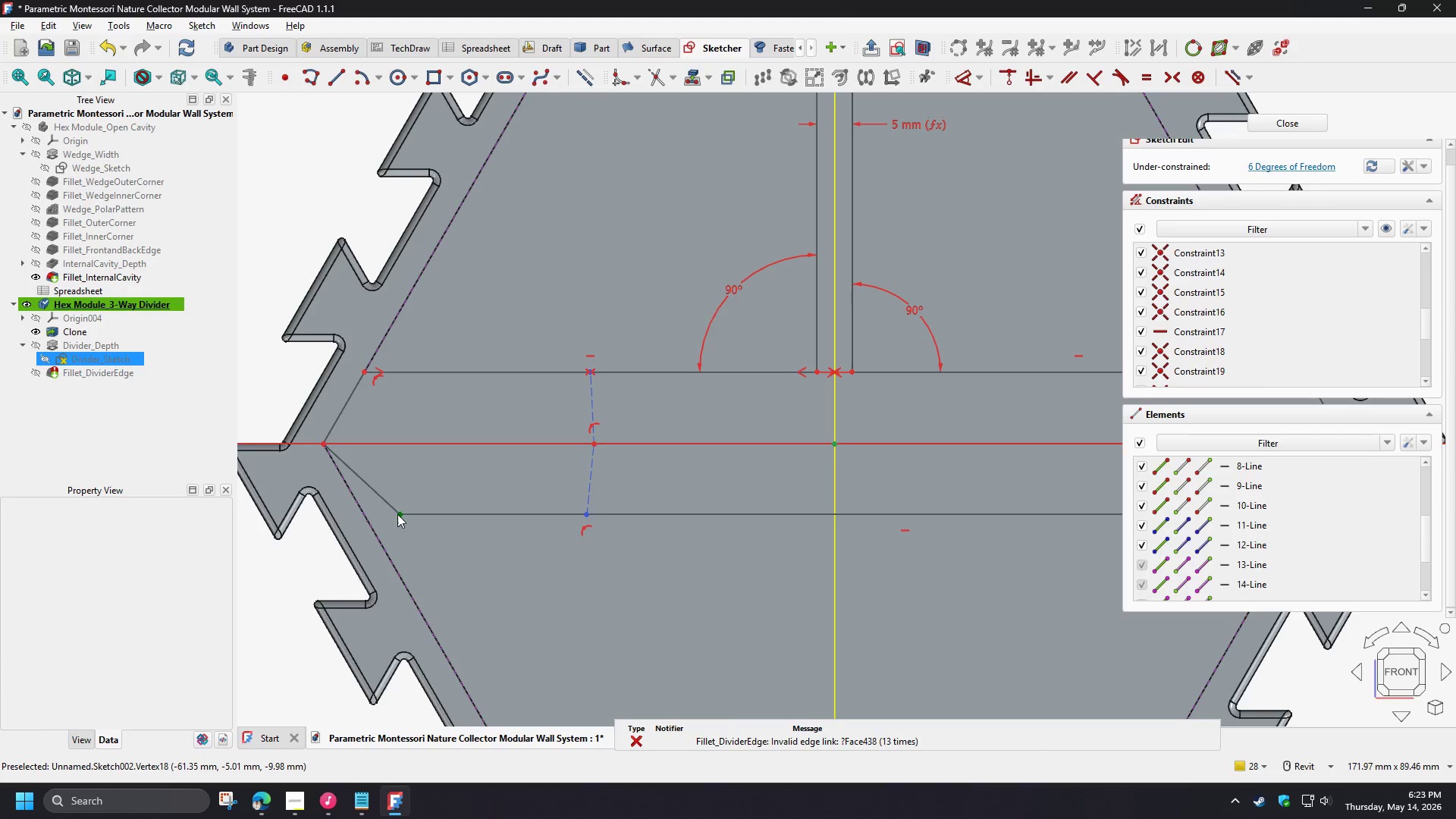 
left_click([397, 514])
 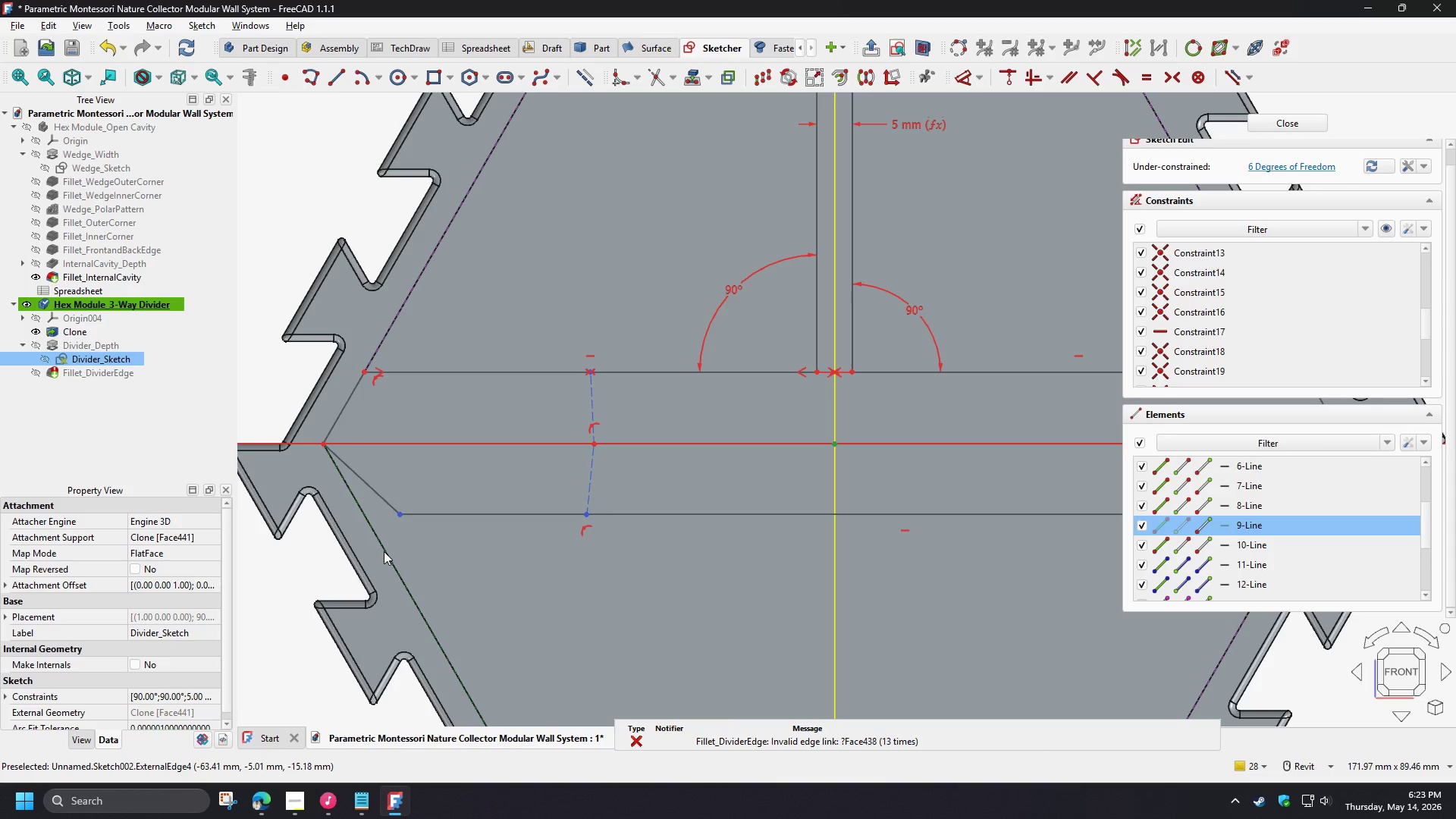 
left_click([384, 551])
 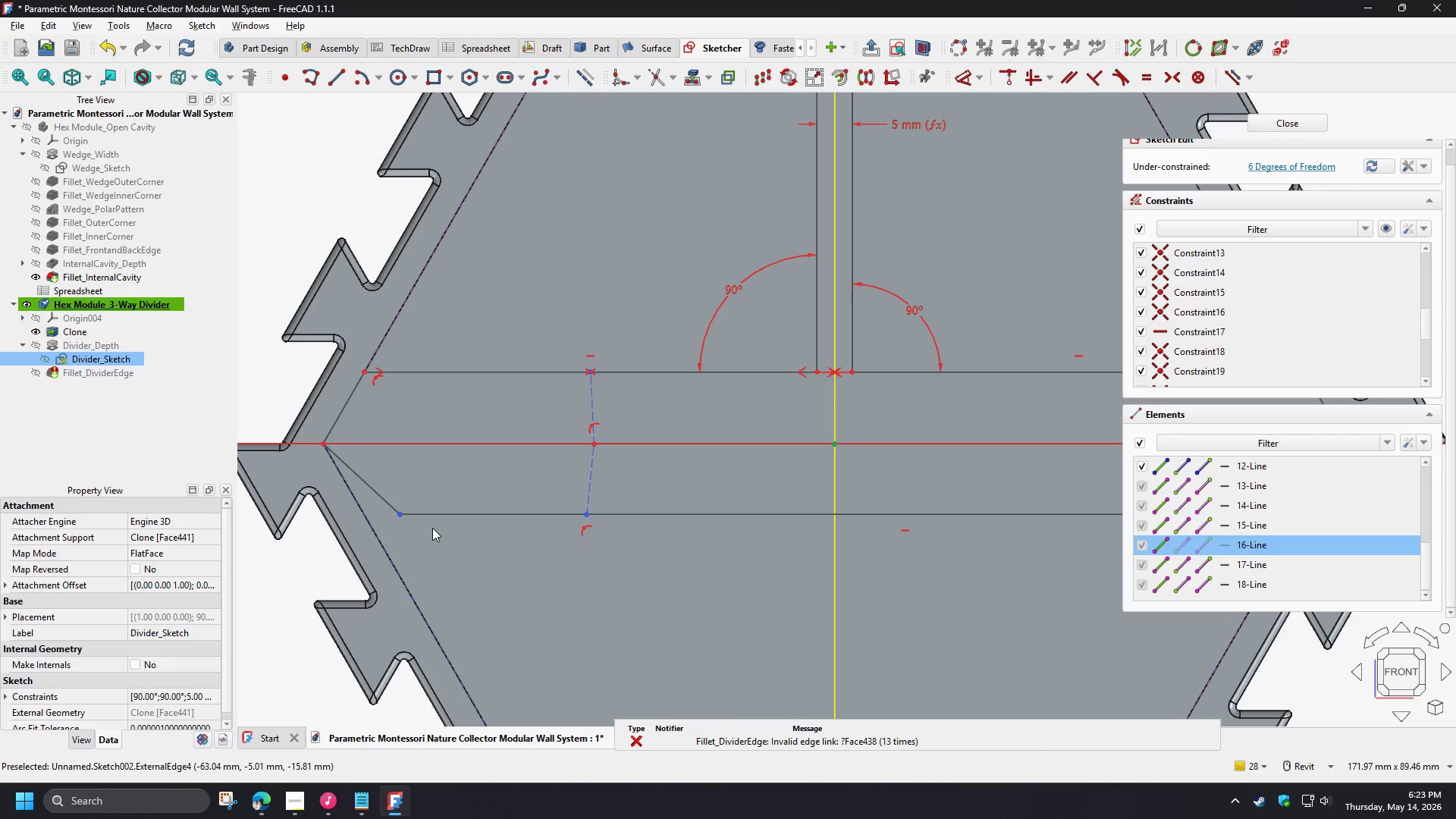 
key(C)
 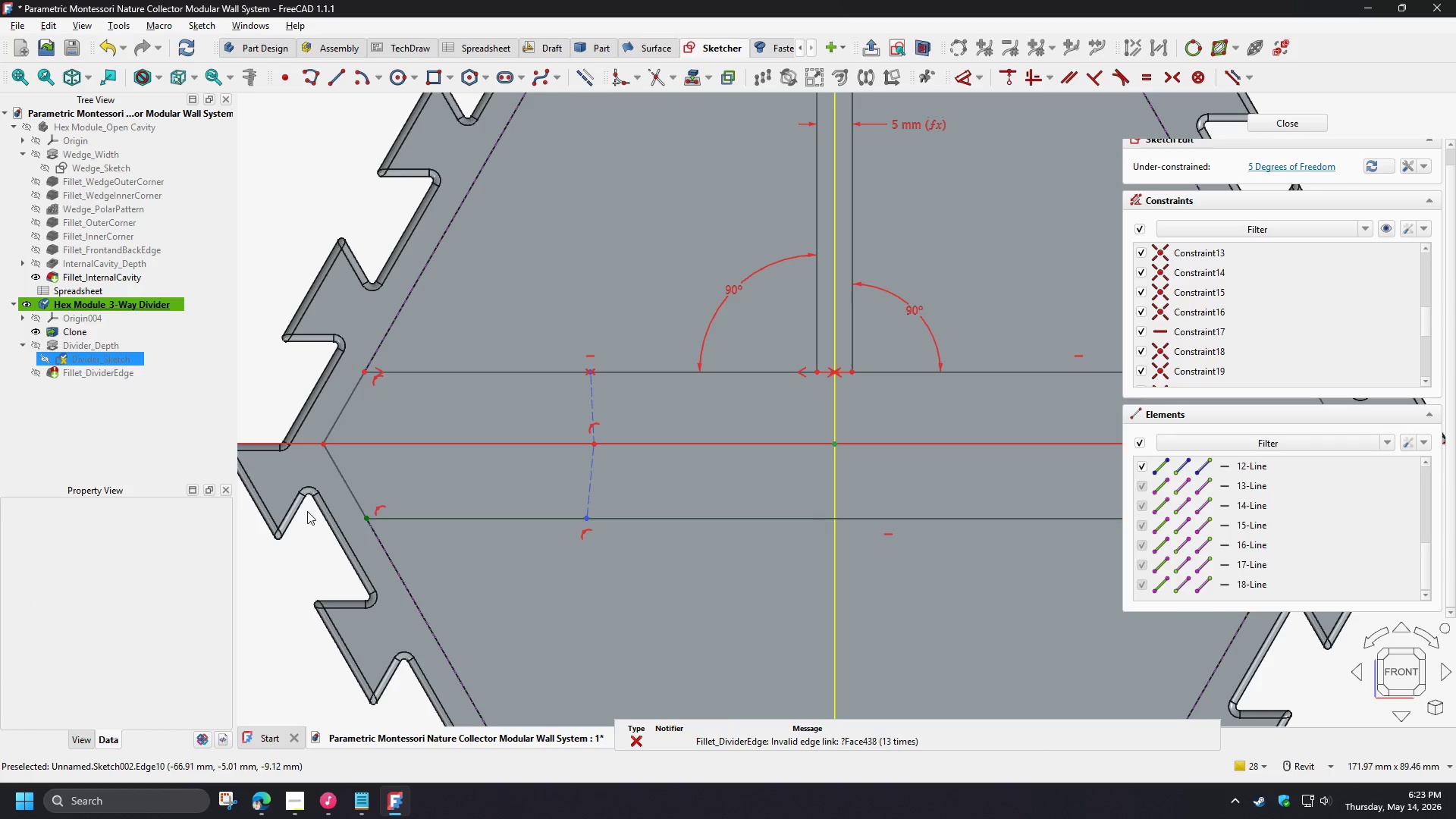 
scroll: coordinate [276, 515], scroll_direction: down, amount: 3.0
 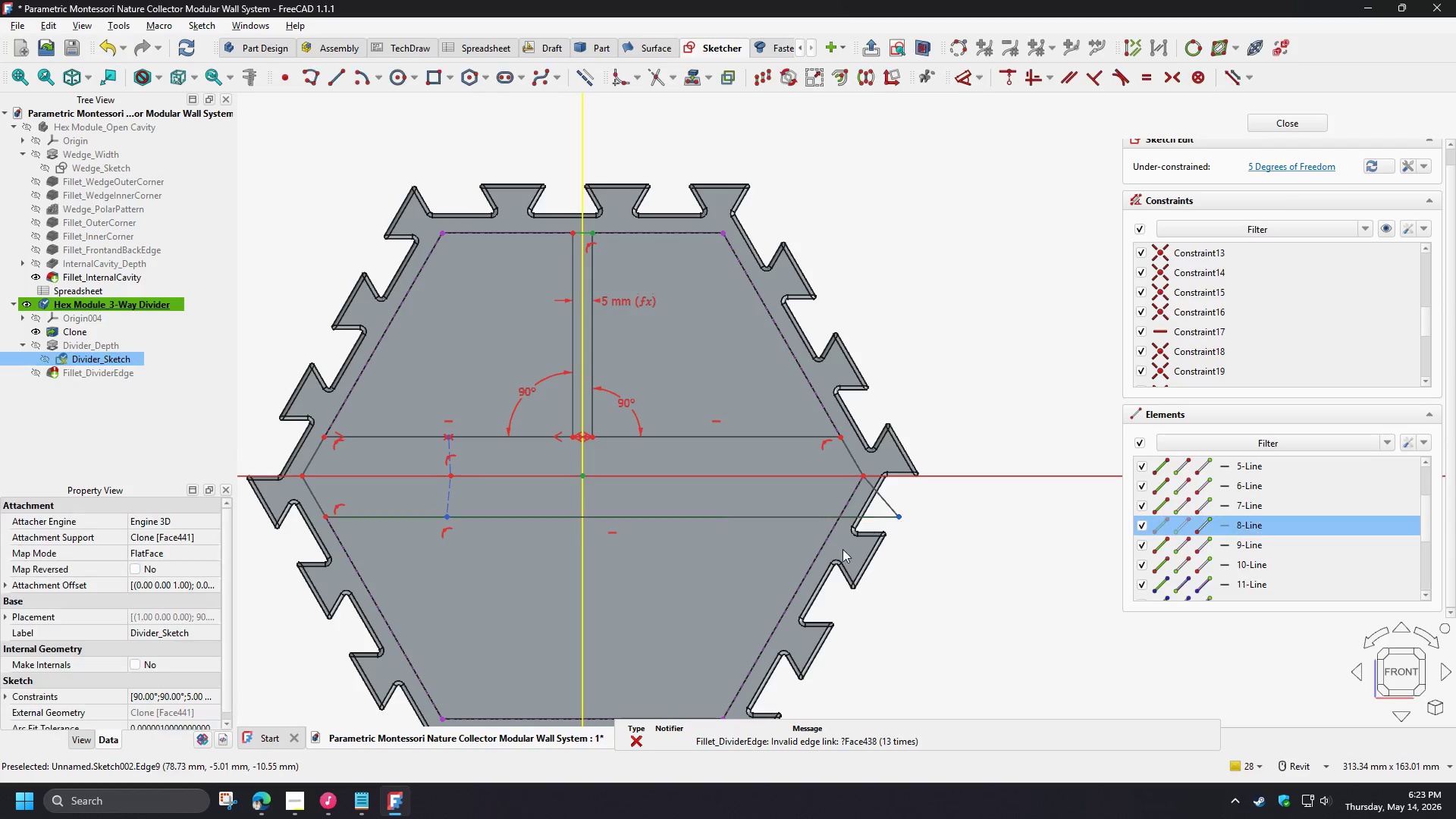 
left_click([824, 550])
 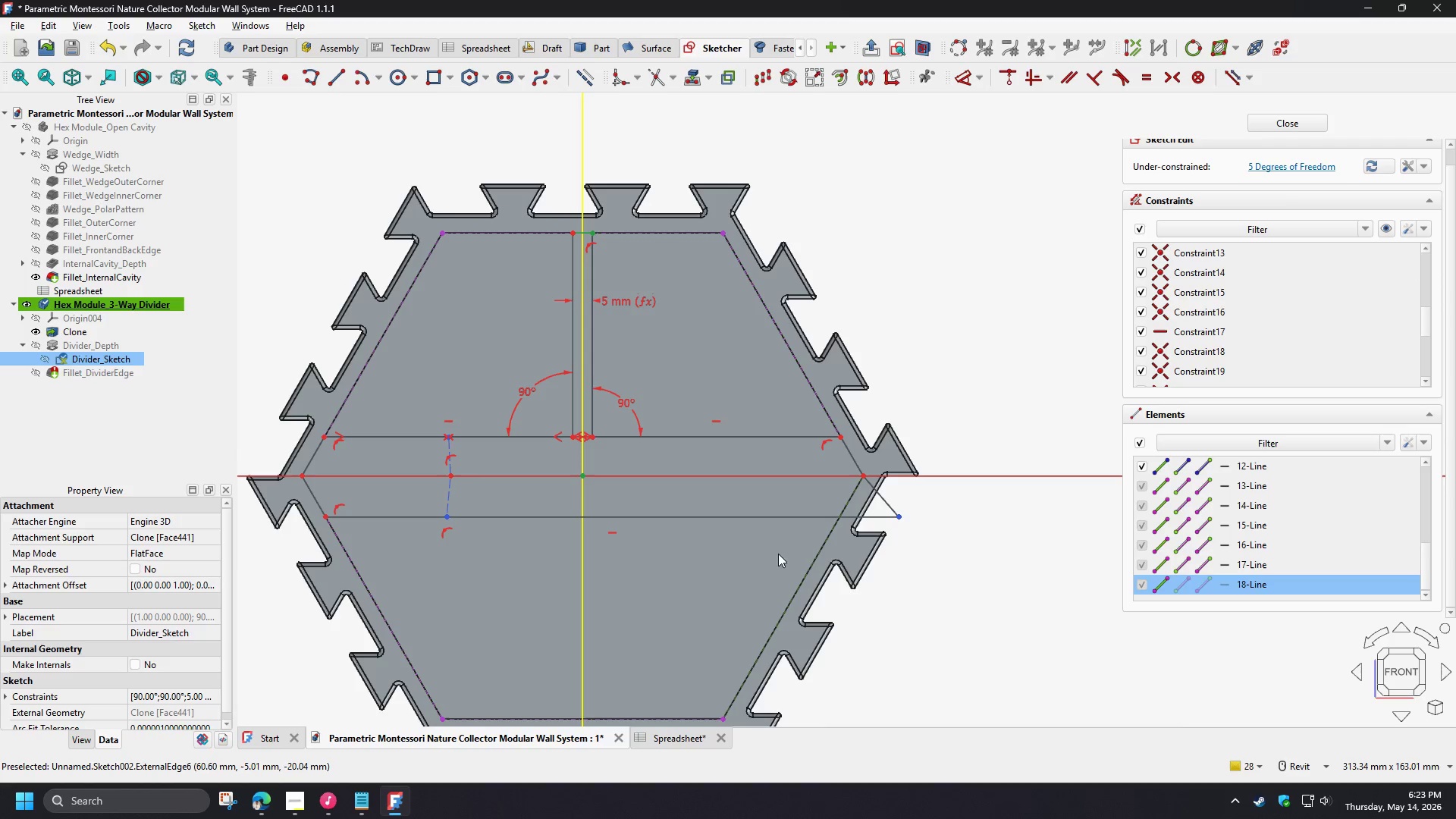 
key(C)
 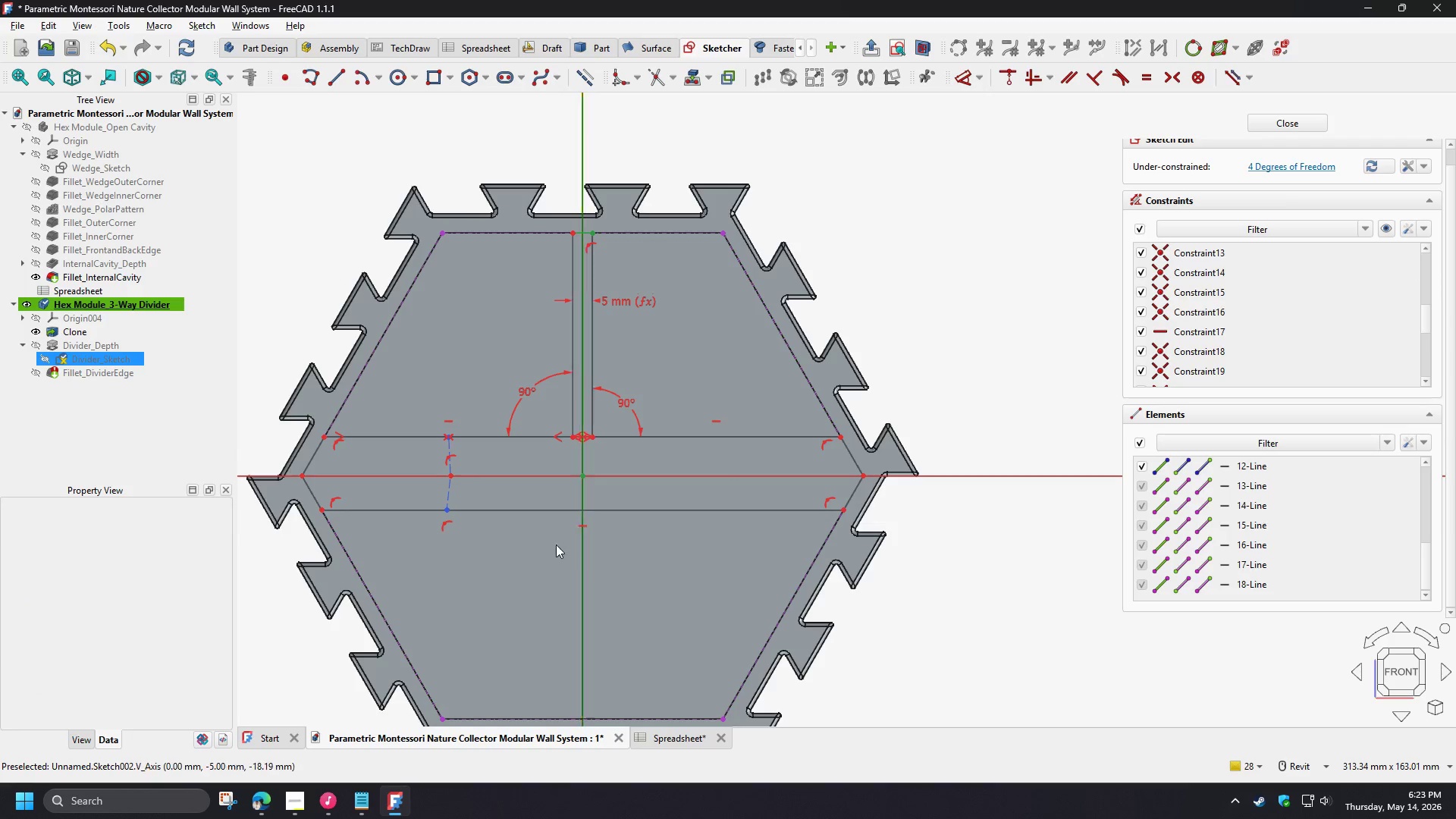 
scroll: coordinate [475, 446], scroll_direction: up, amount: 5.0
 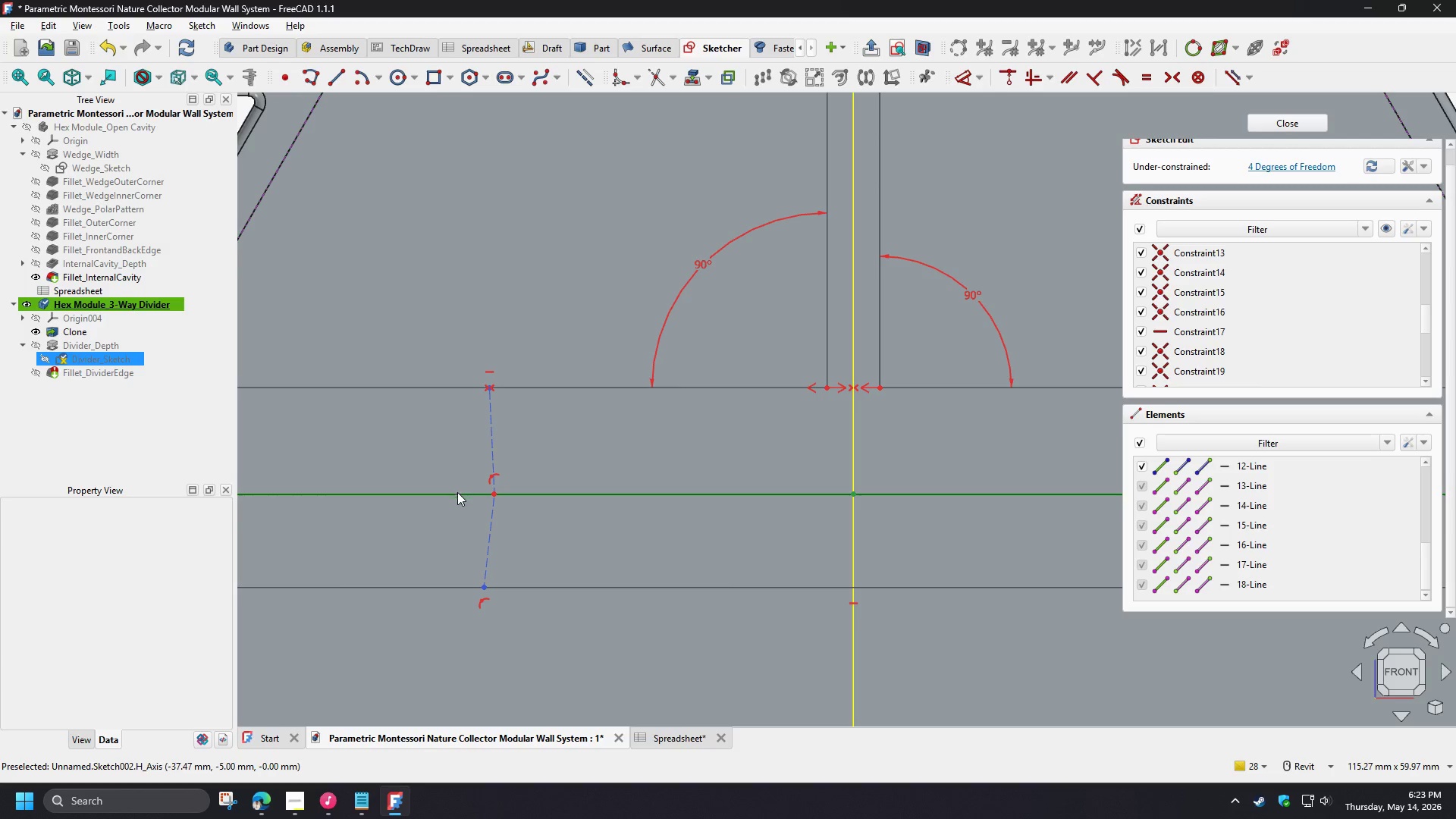 
left_click([529, 494])
 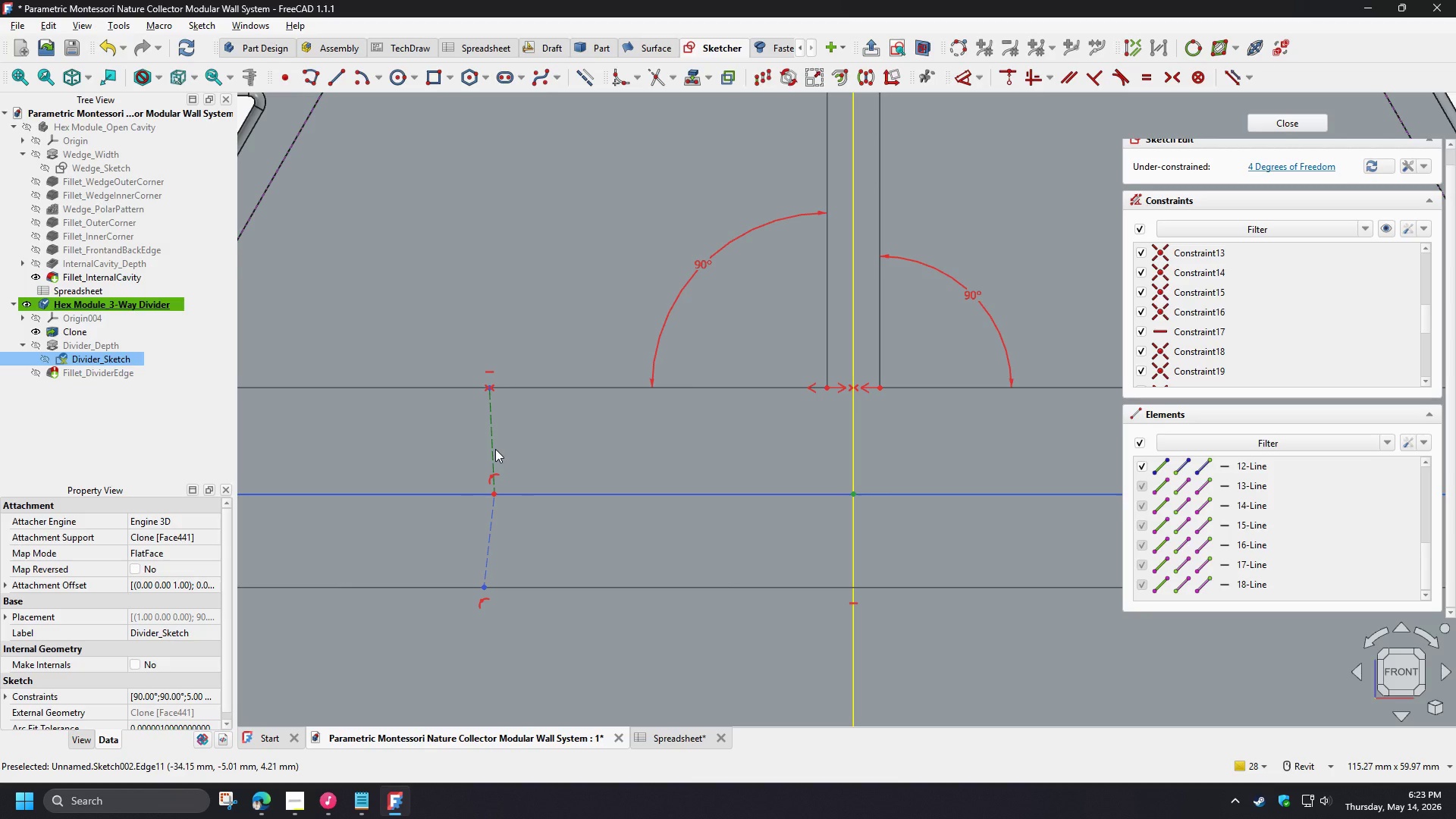 
left_click([495, 449])
 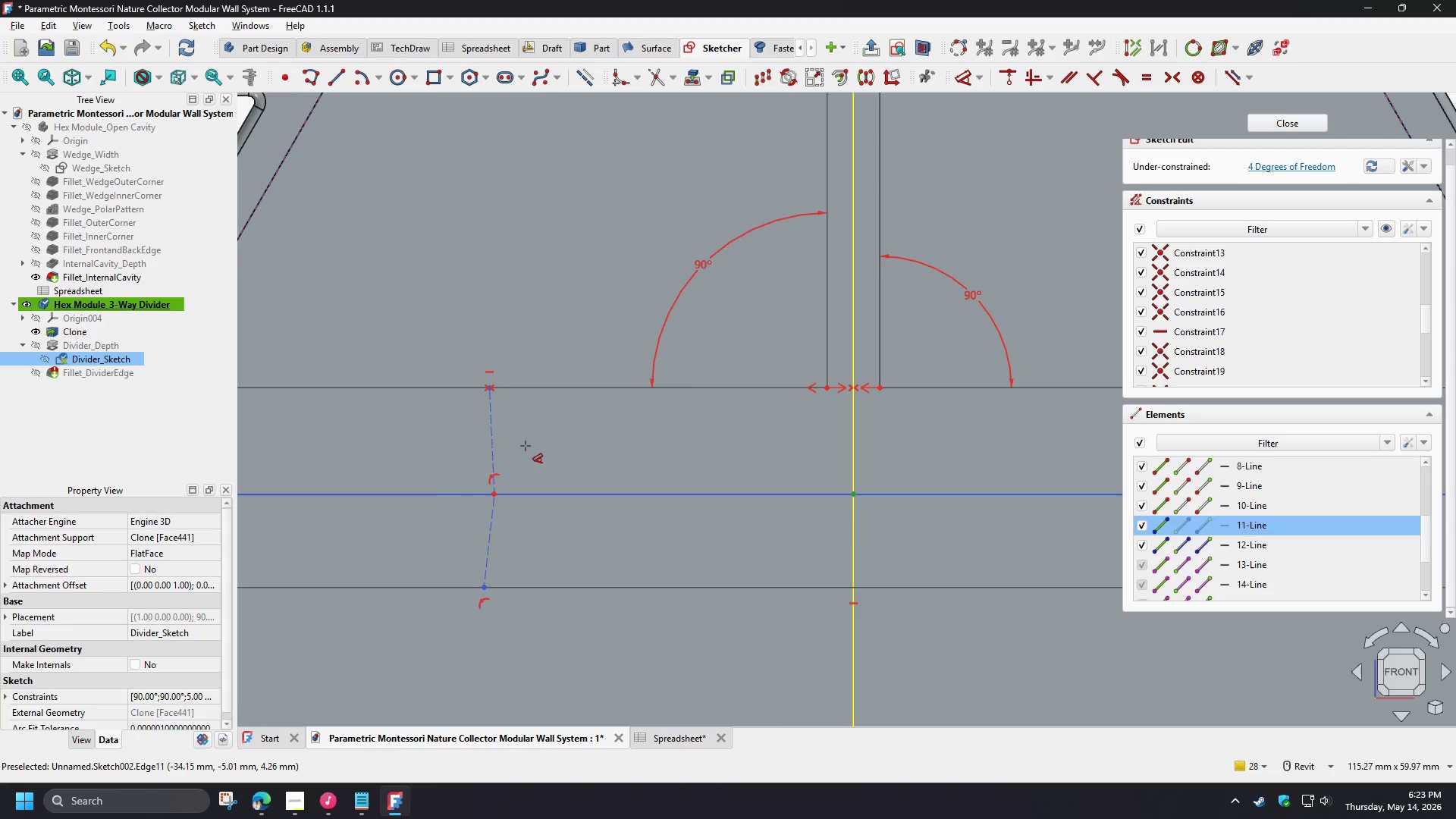 
key(D)
 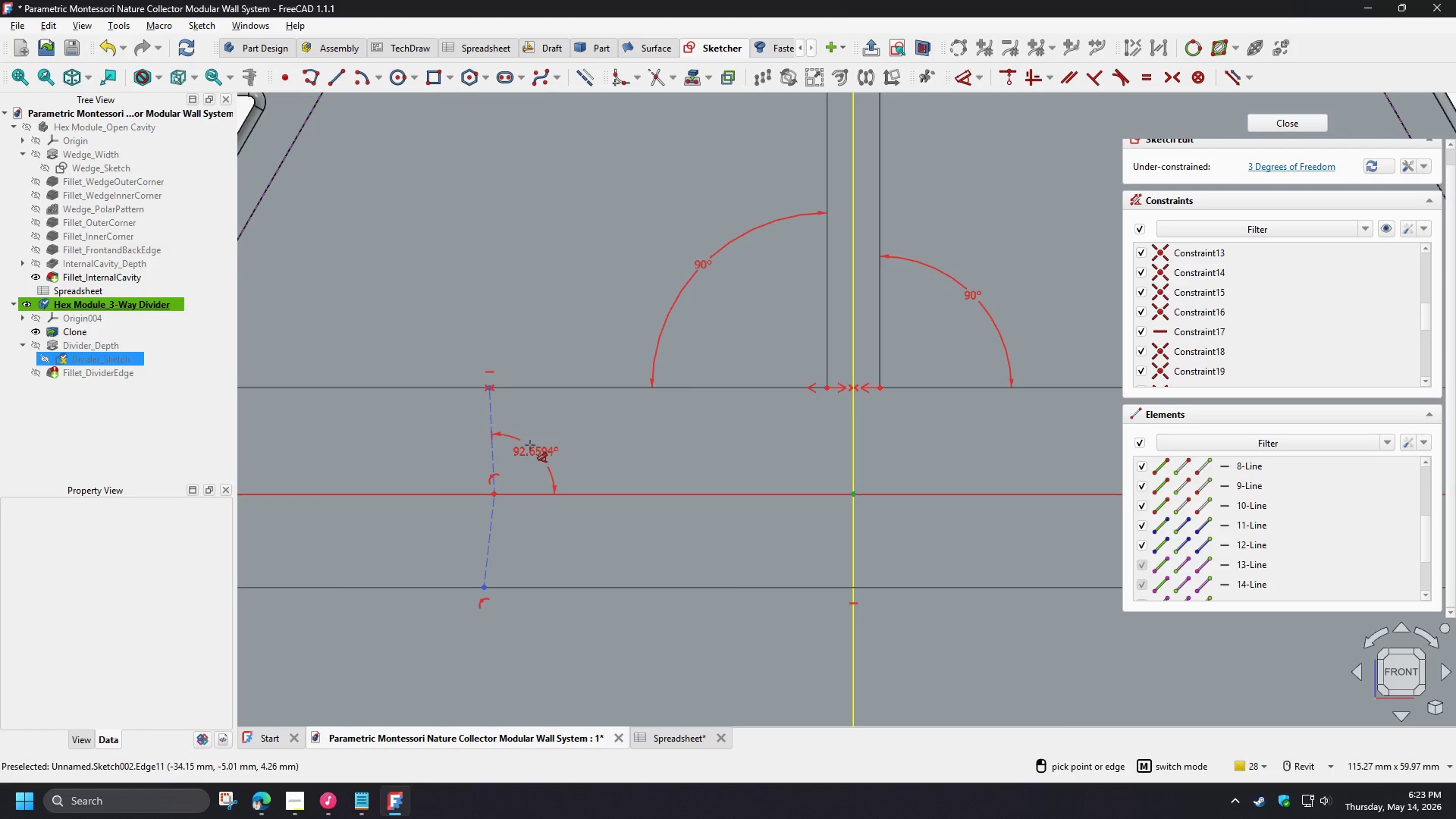 
left_click([530, 445])
 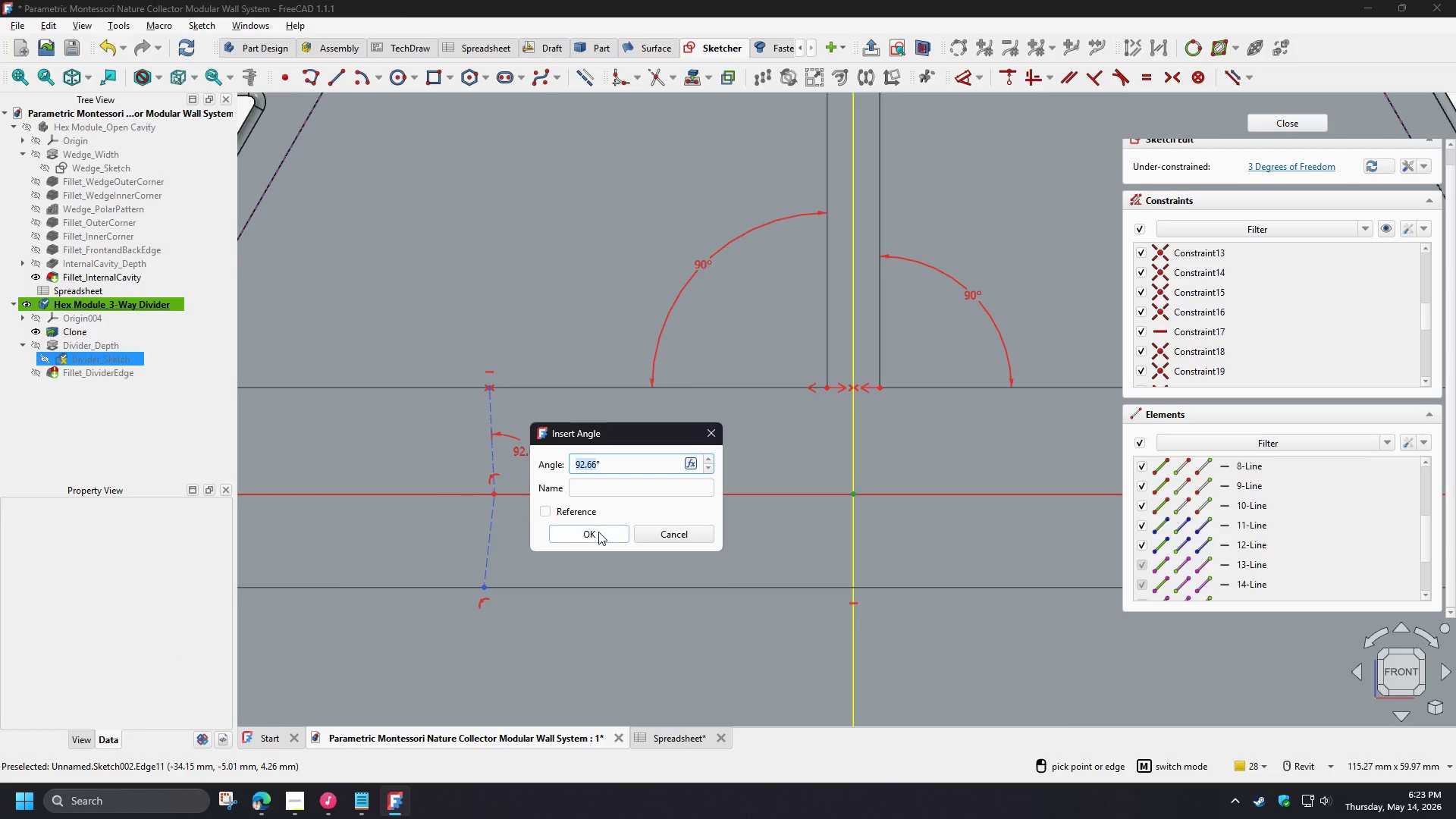 
key(Numpad9)
 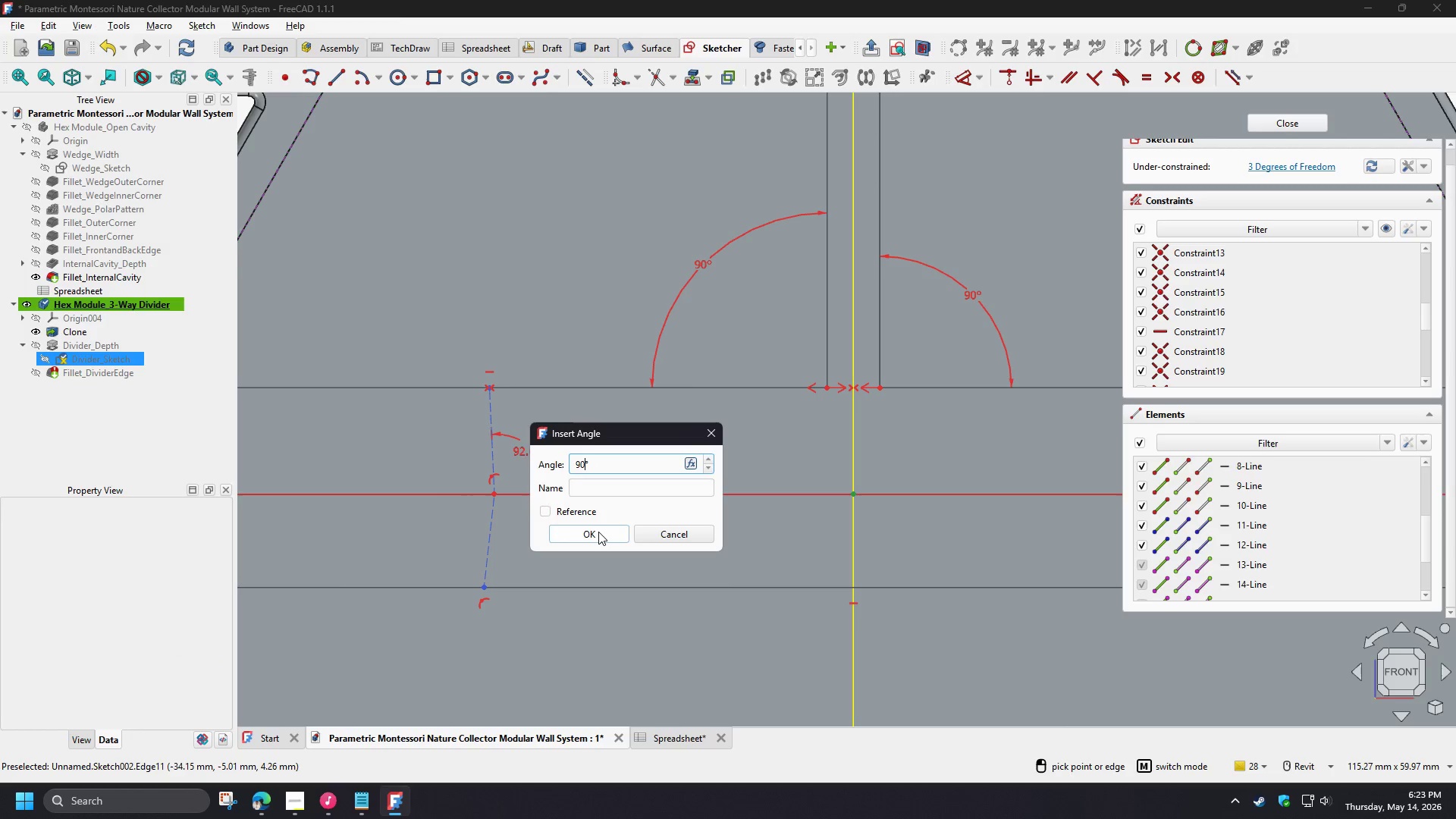 
key(Numpad0)
 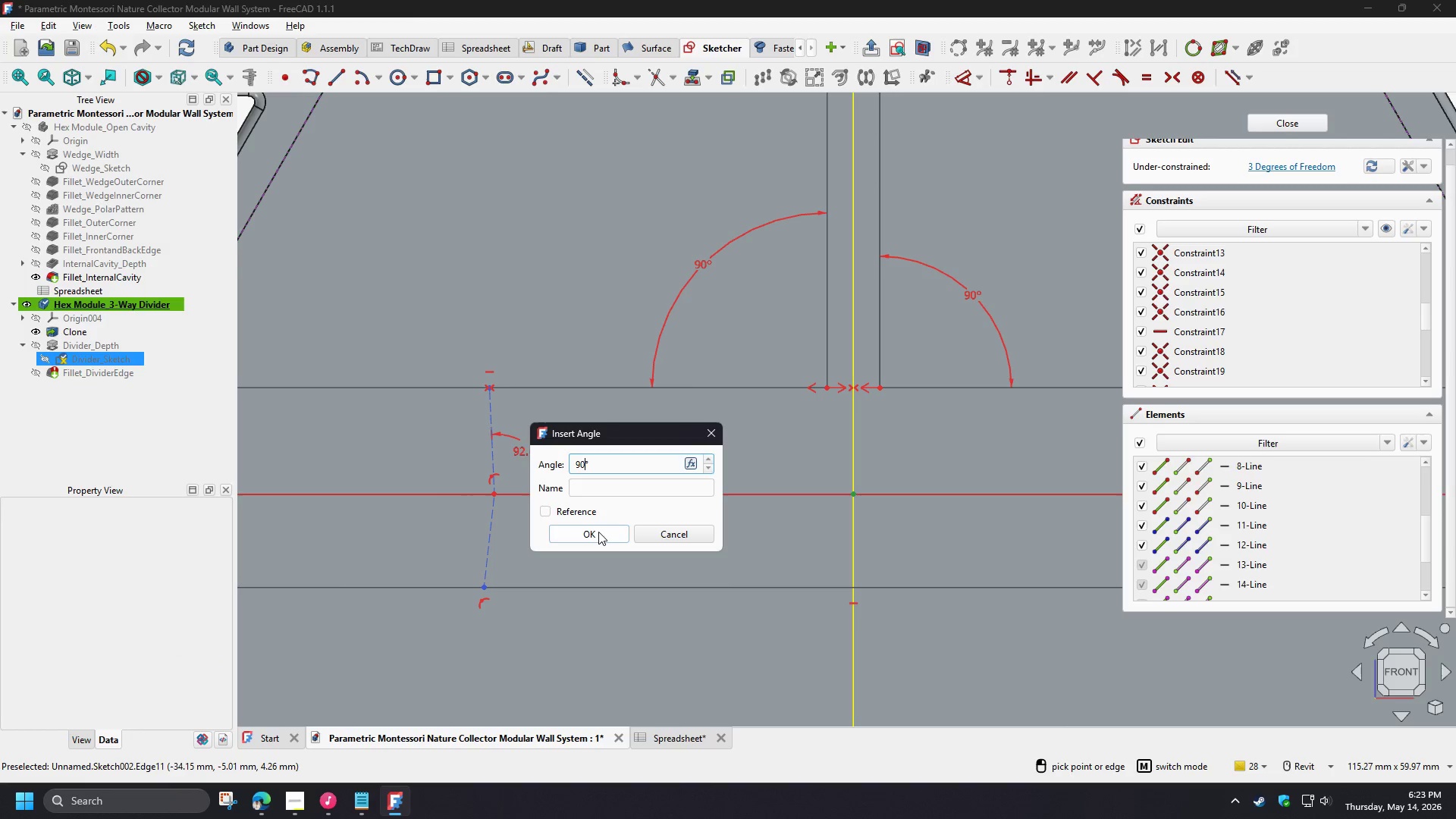 
left_click([598, 532])
 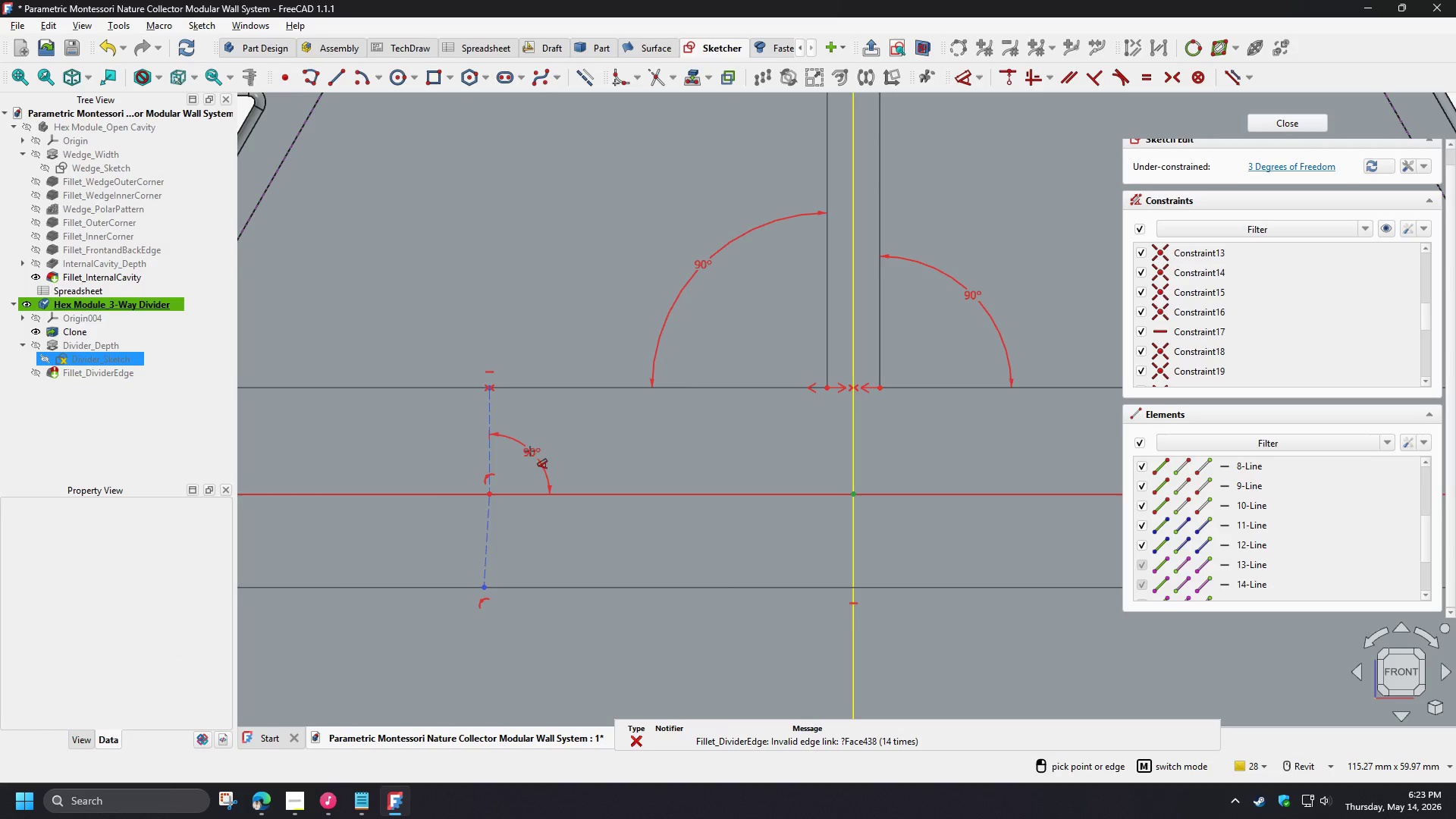 
right_click([511, 457])
 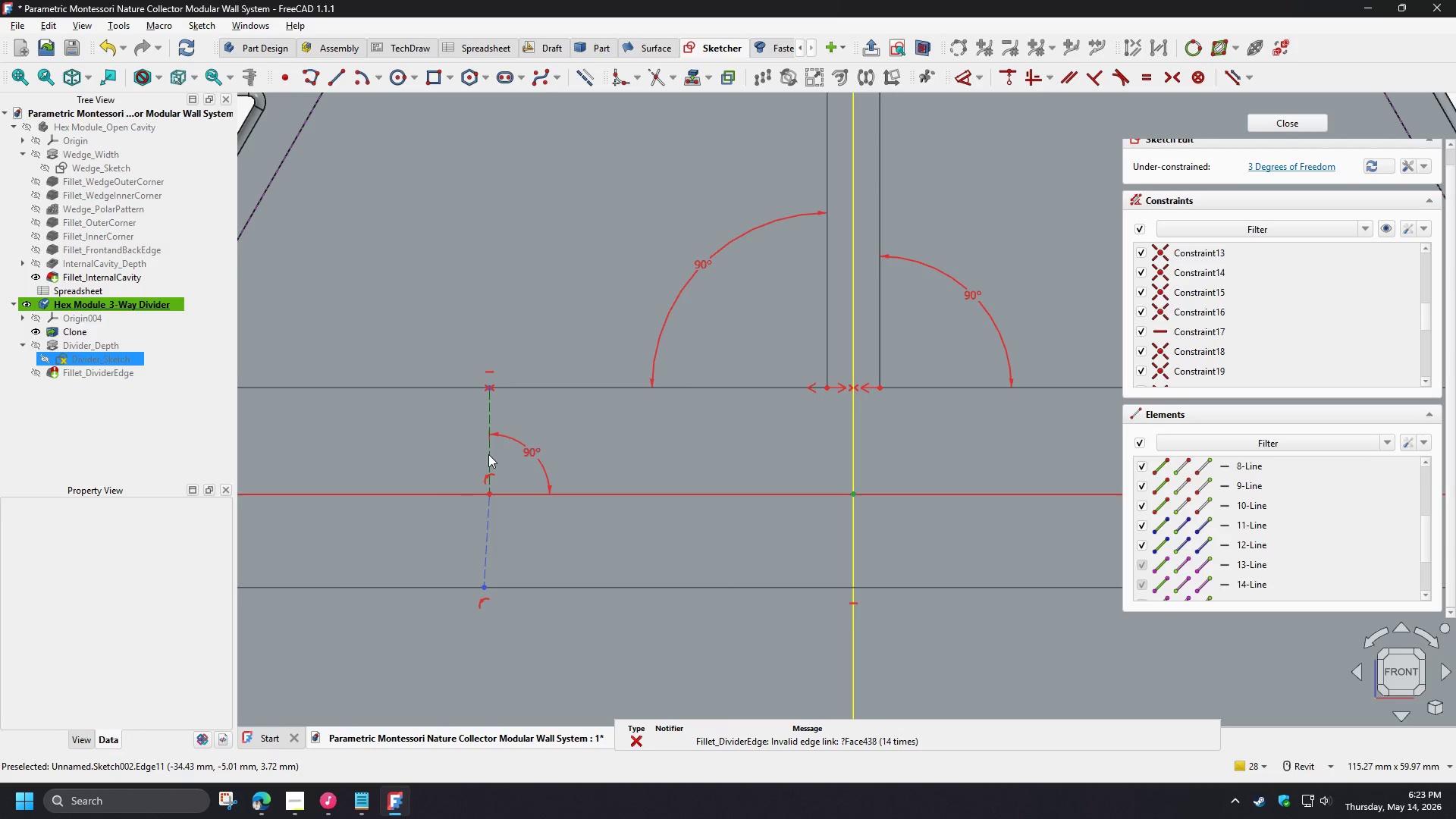 
left_click([488, 454])
 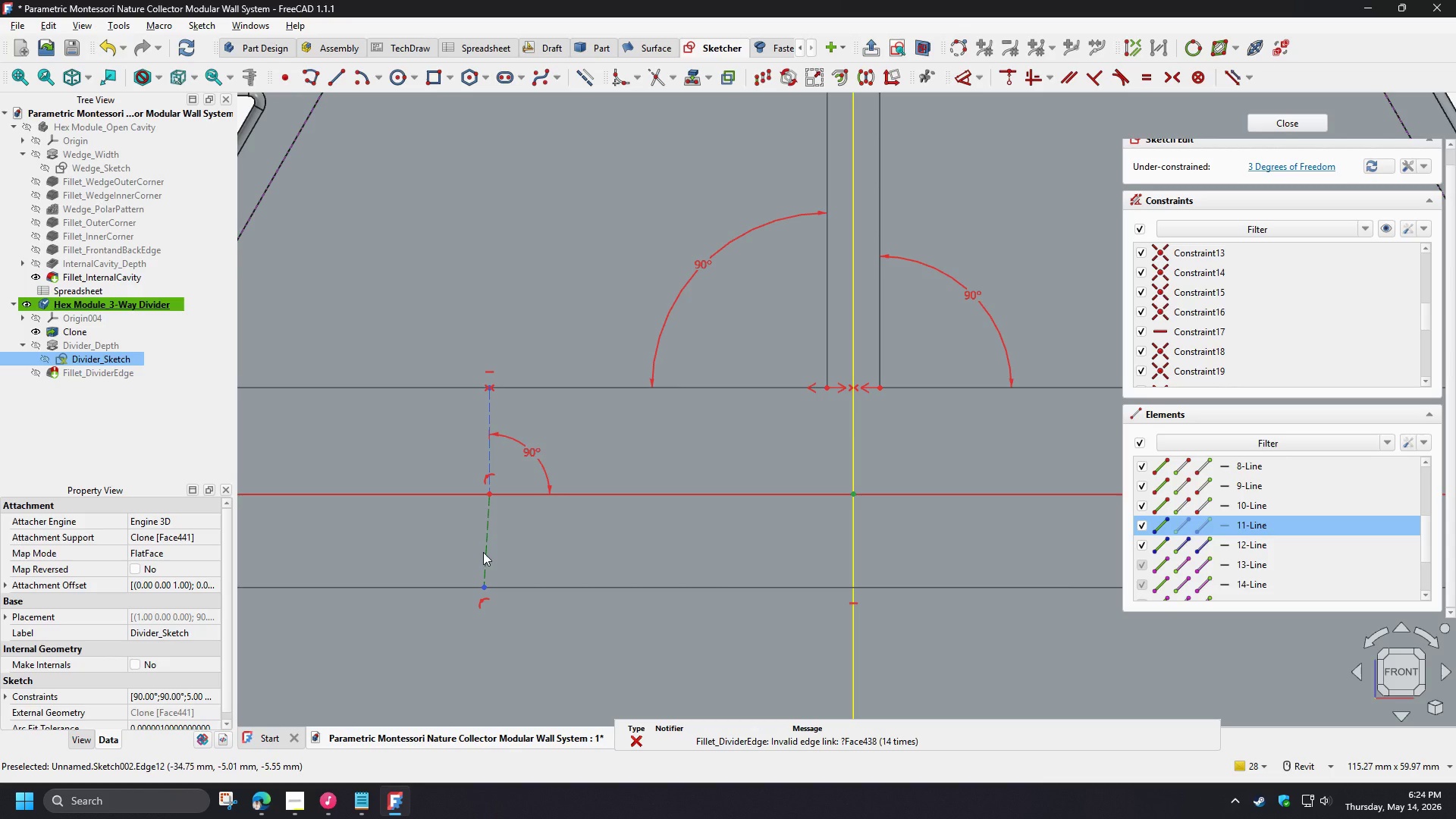 
left_click([483, 552])
 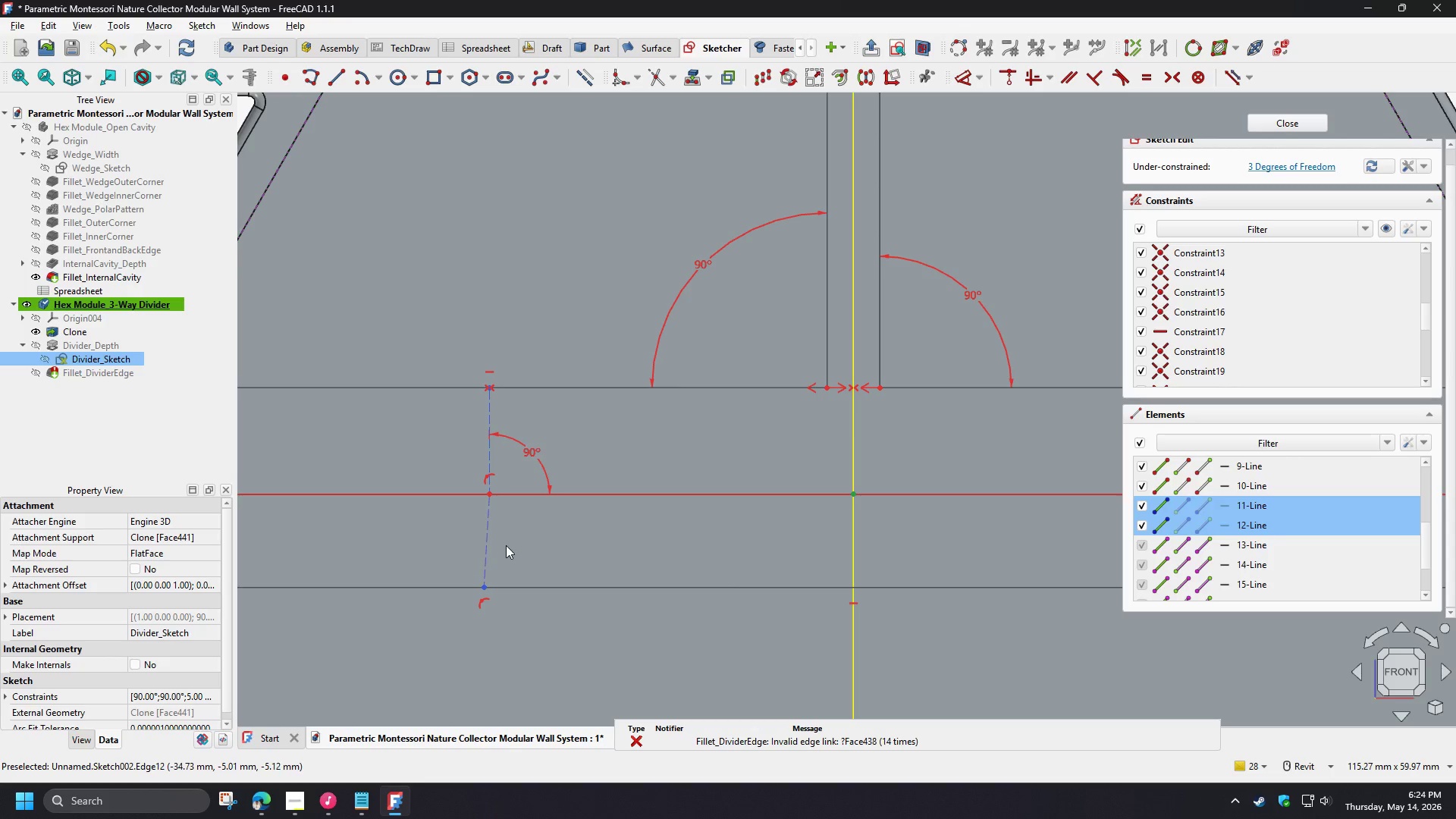 
key(D)
 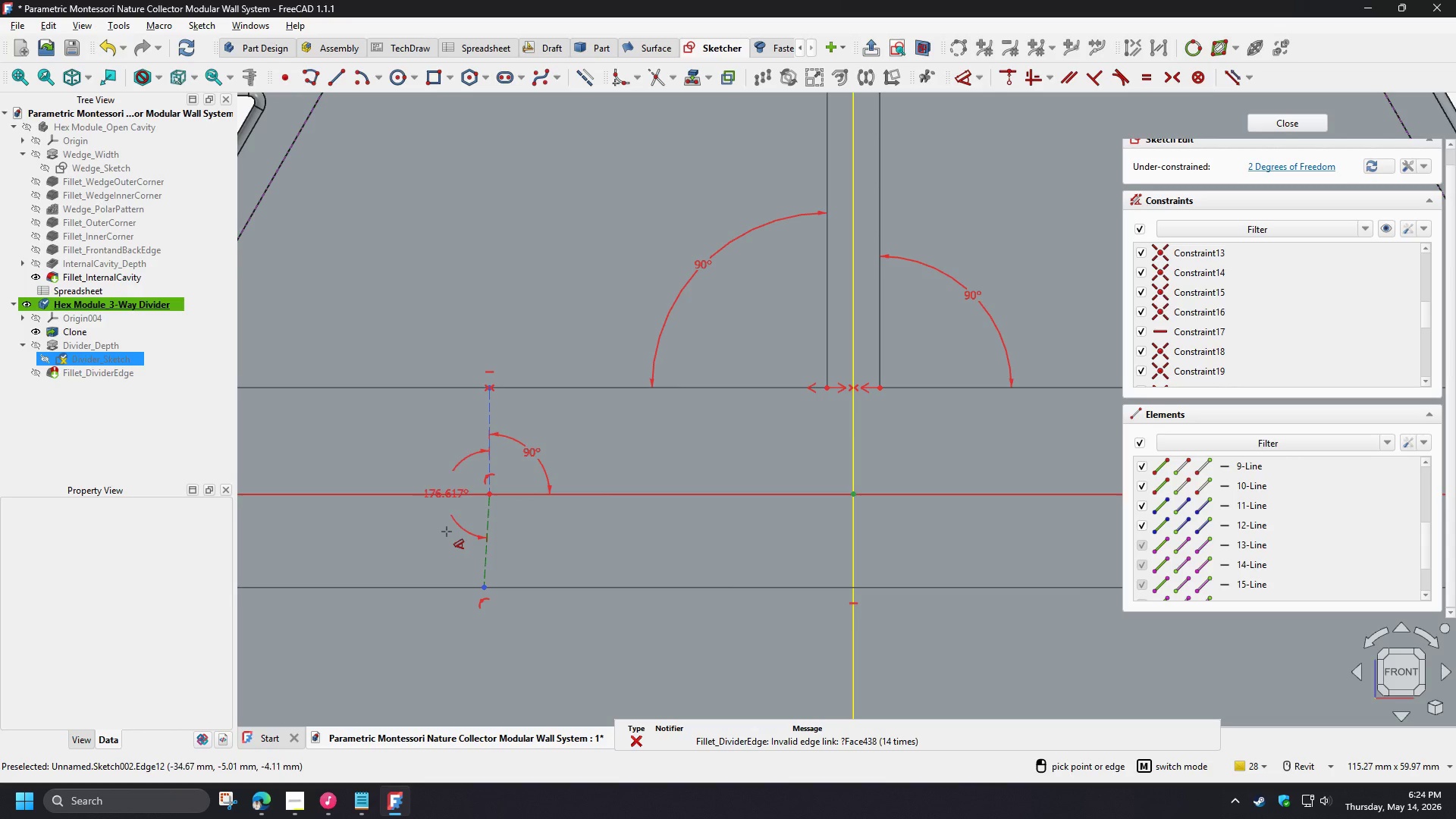 
left_click([444, 531])
 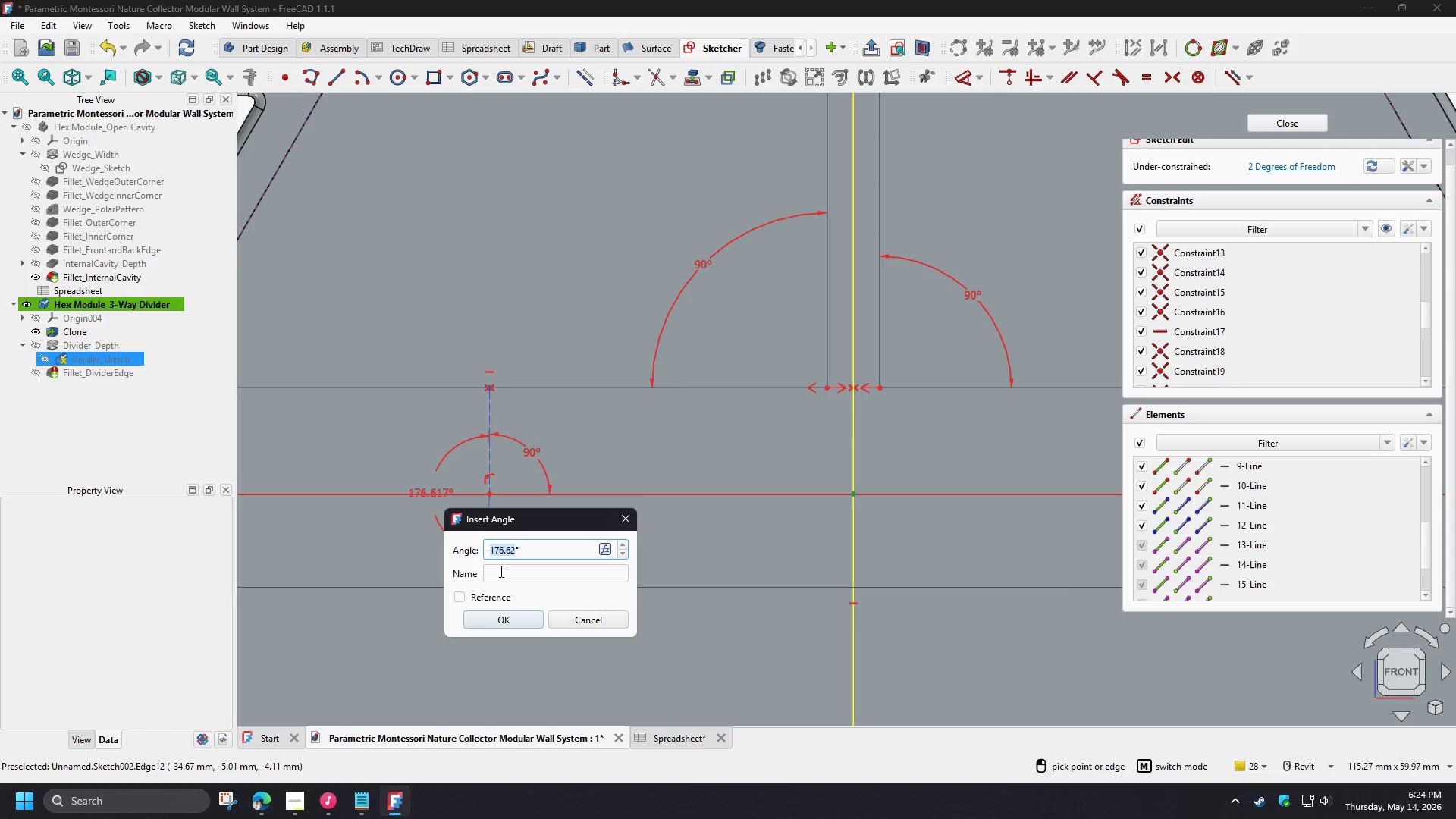 
key(Numpad1)
 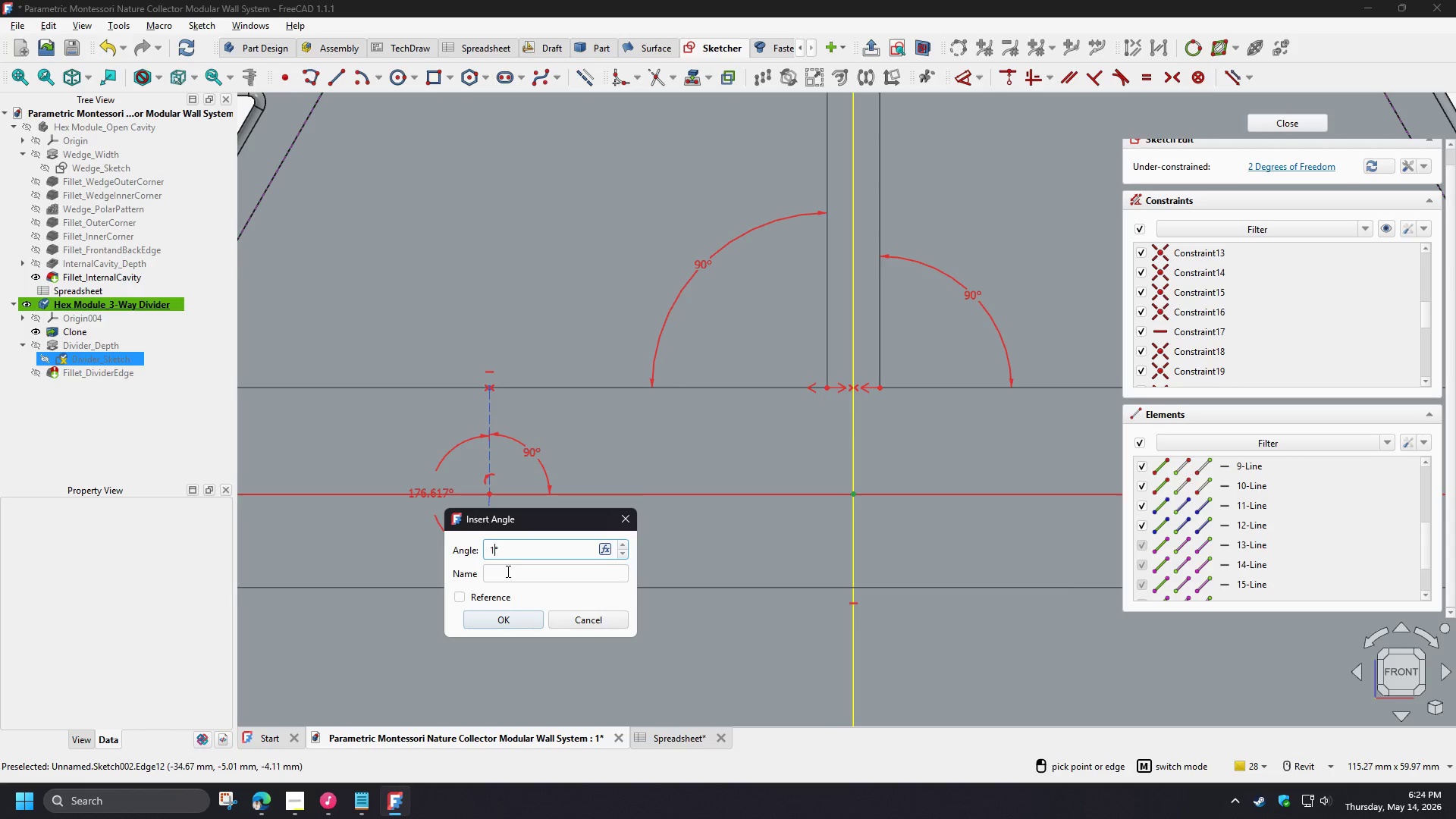 
key(Numpad8)
 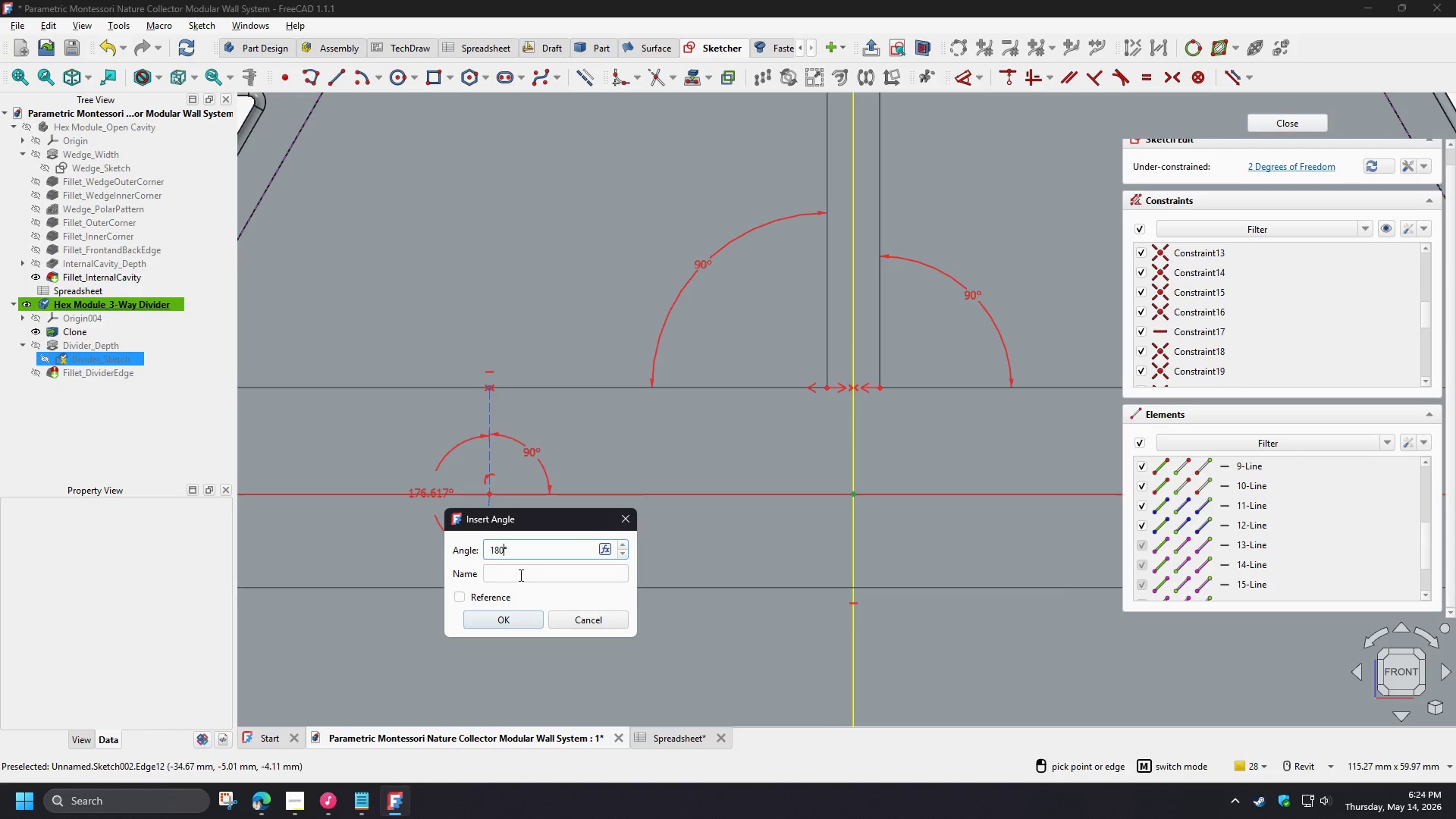 
key(Numpad0)
 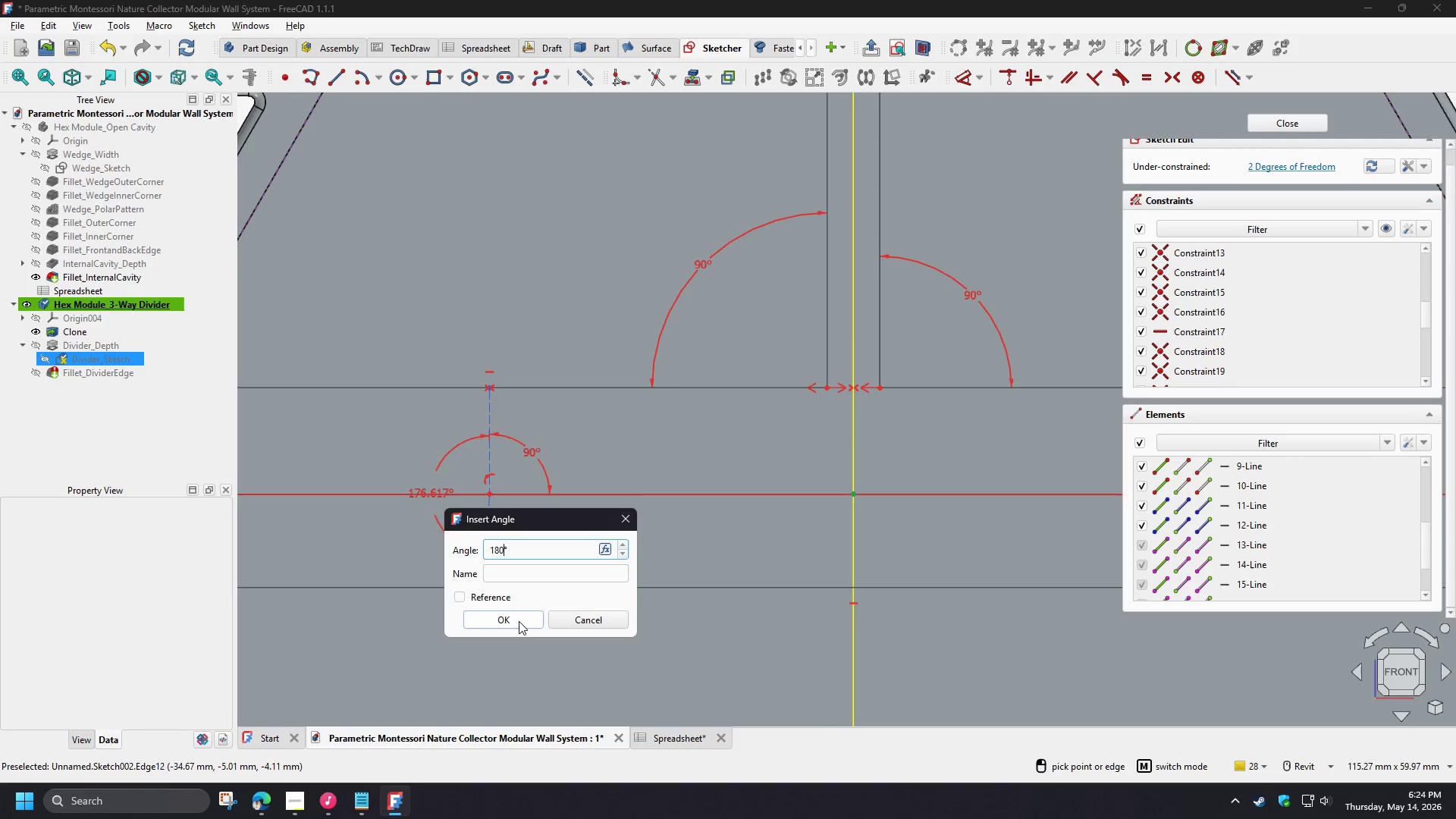 
left_click([519, 621])
 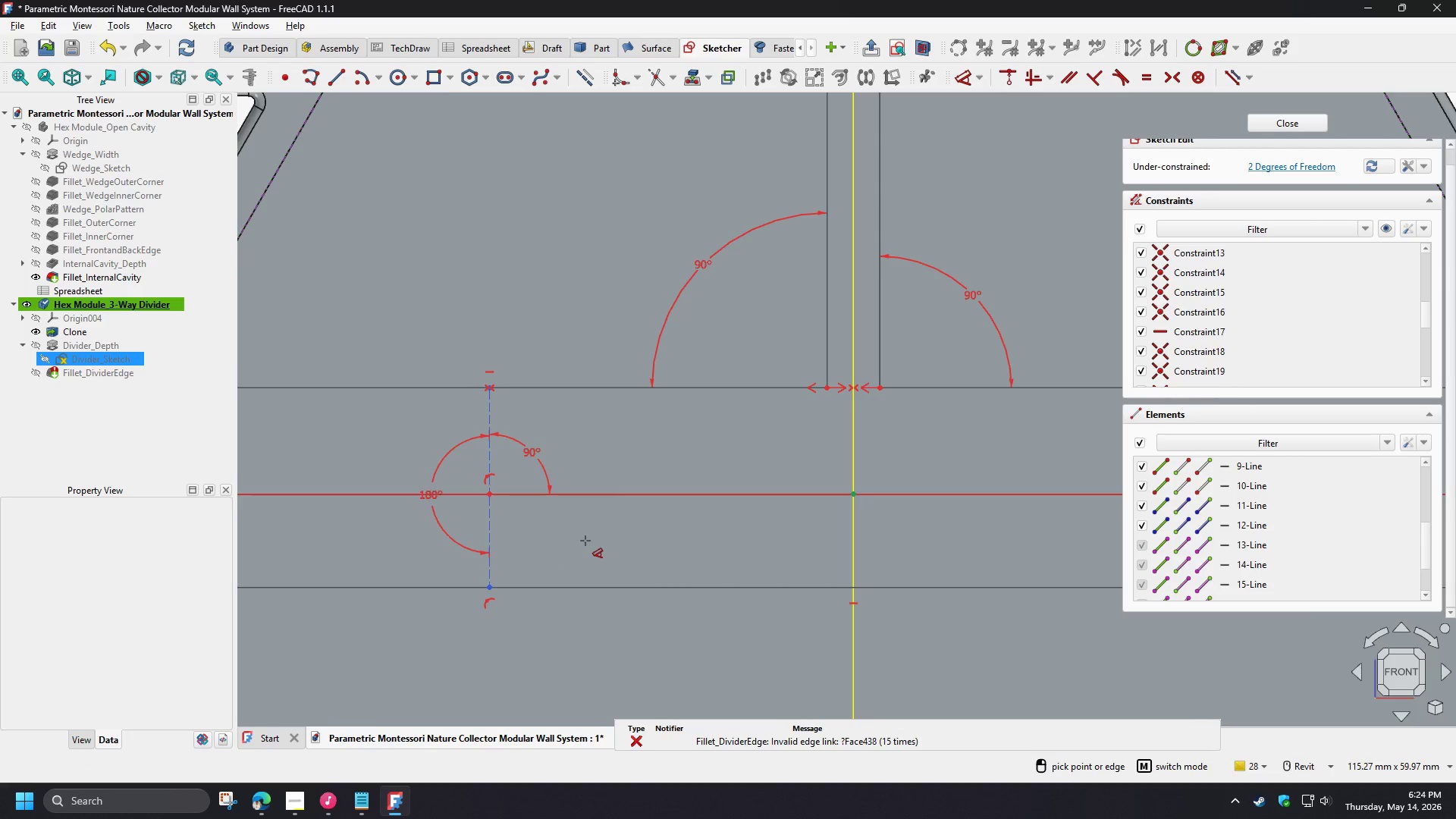 
scroll: coordinate [586, 543], scroll_direction: down, amount: 3.0
 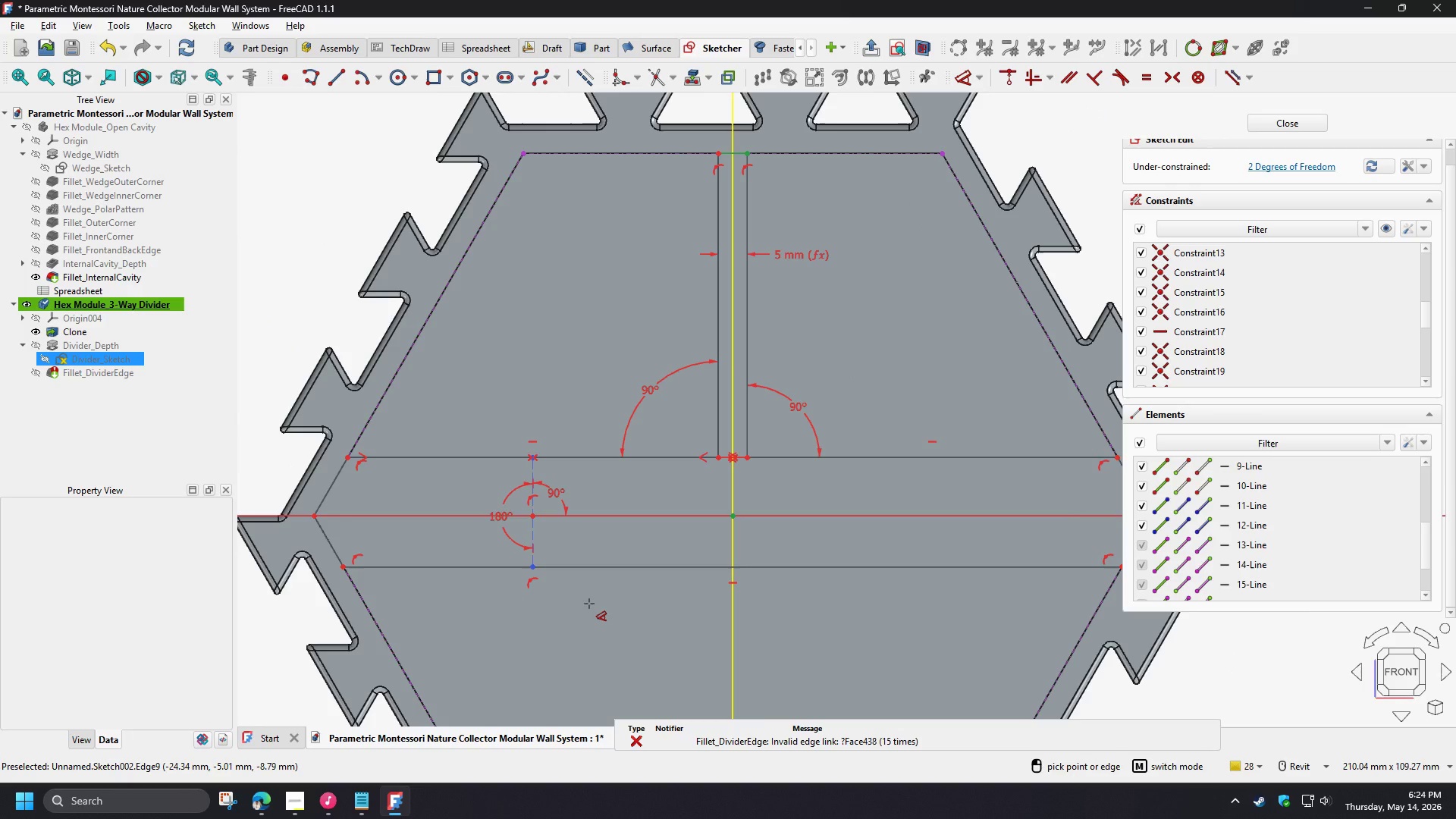 
right_click([589, 604])
 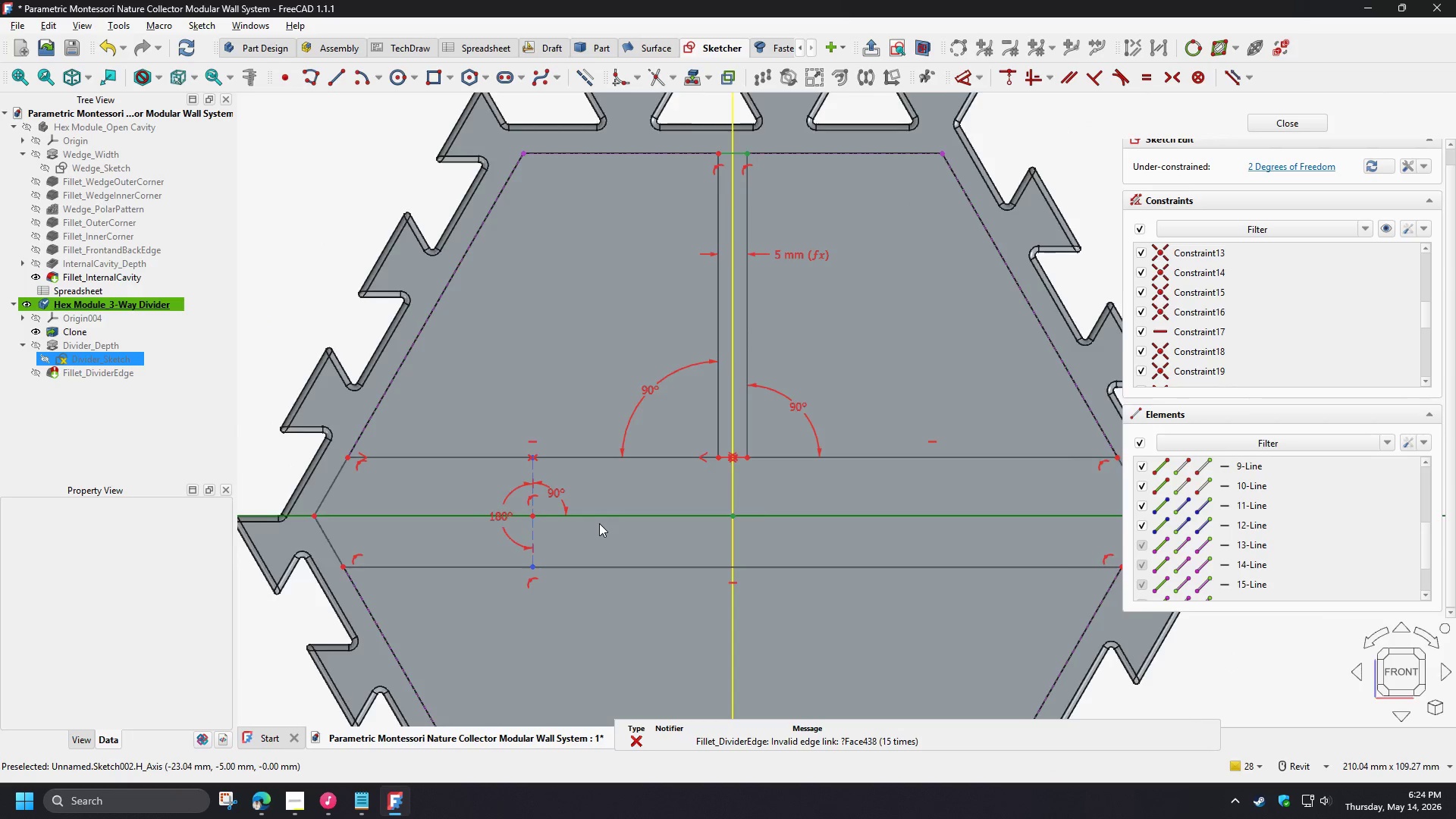 
scroll: coordinate [599, 523], scroll_direction: up, amount: 2.0
 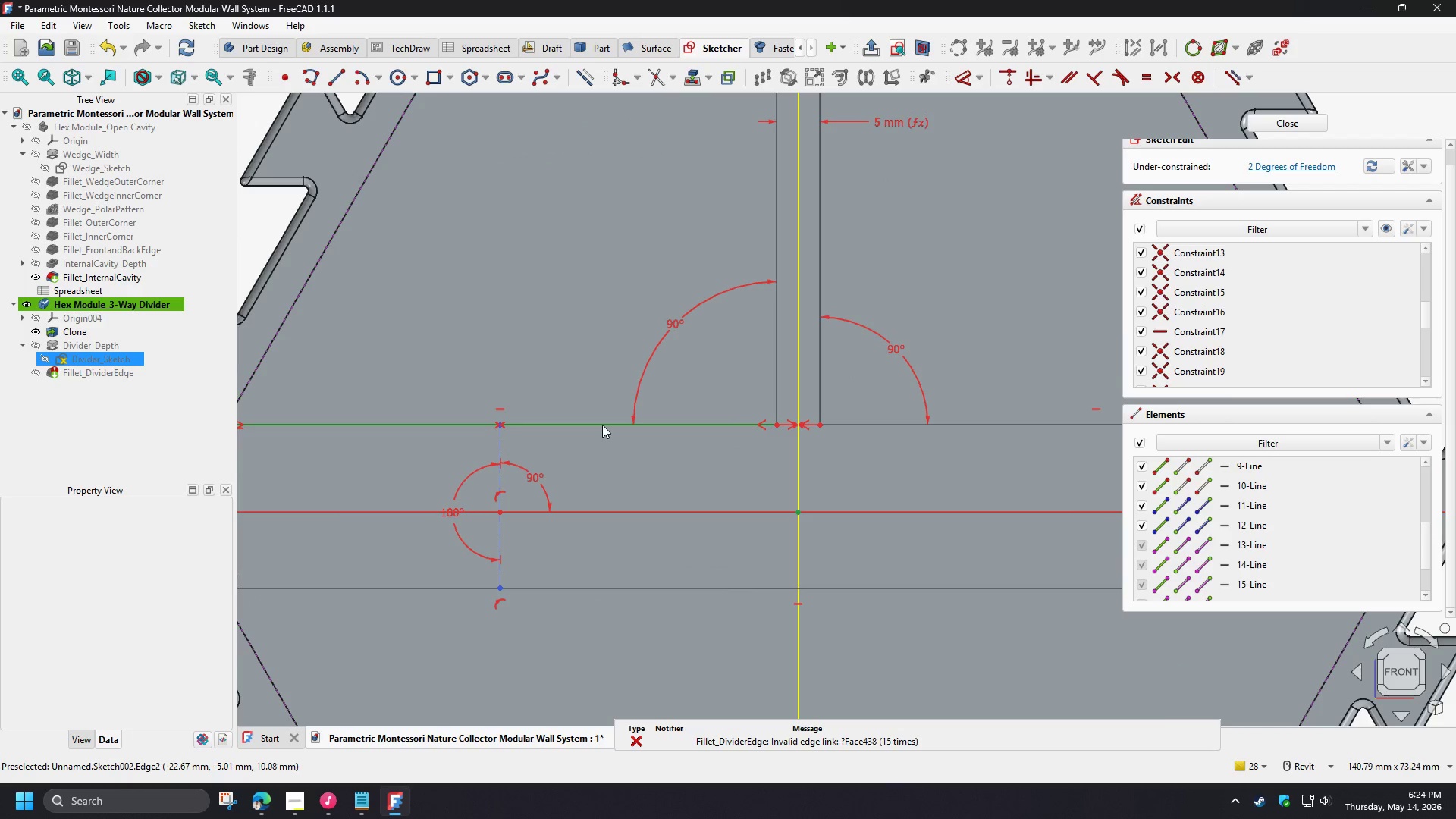 
left_click([602, 425])
 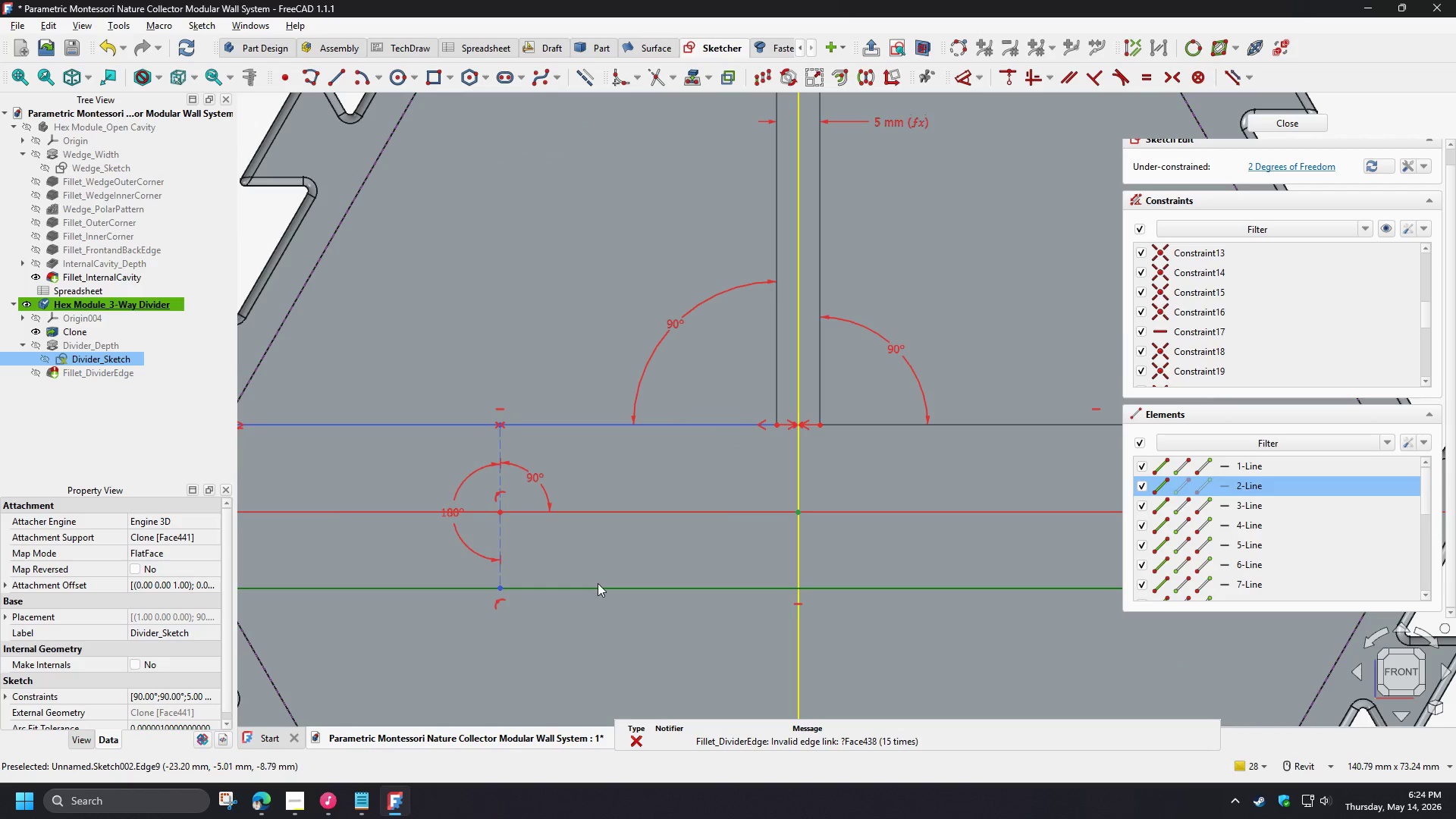 
left_click([598, 583])
 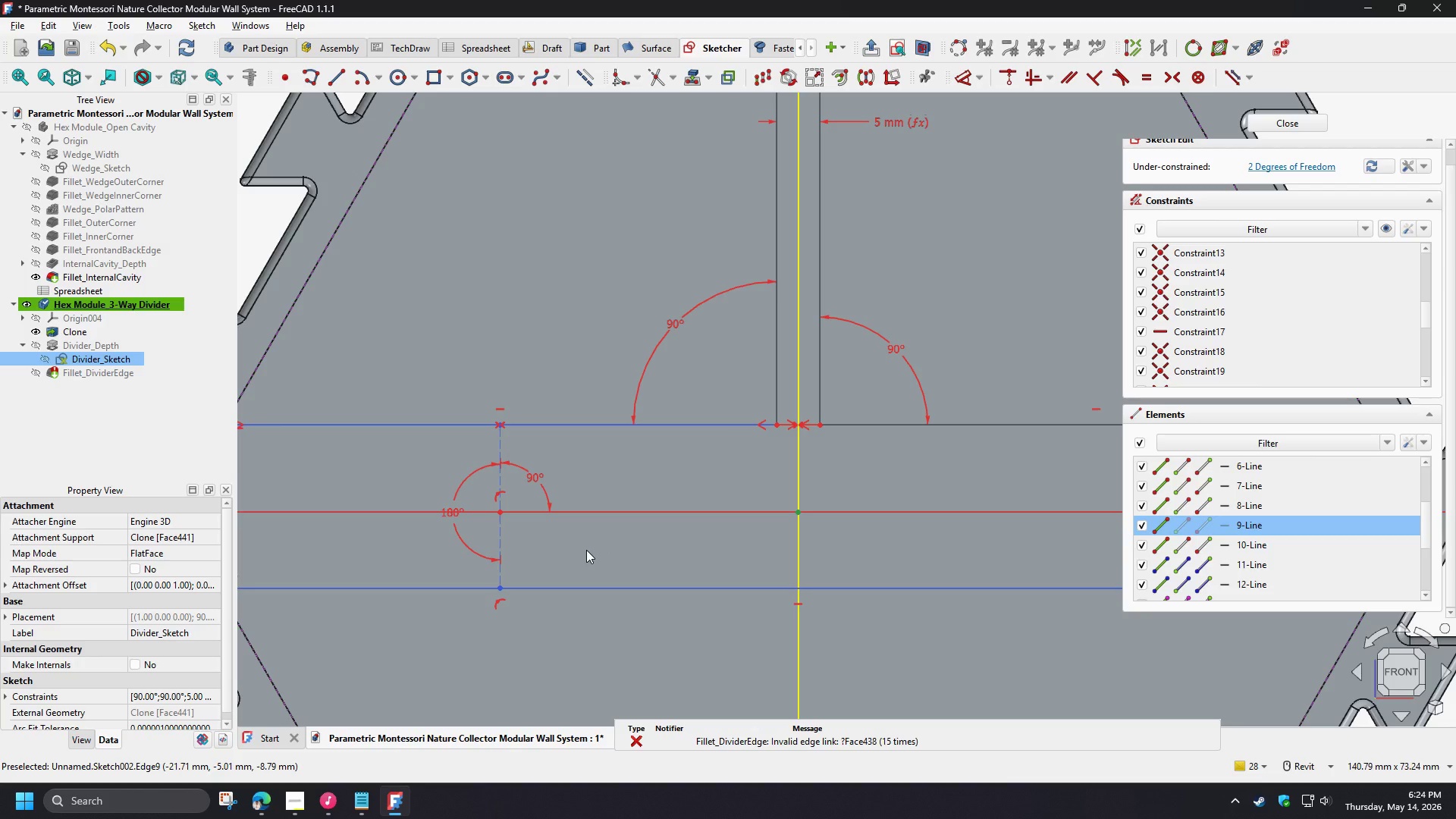 
left_click([586, 550])
 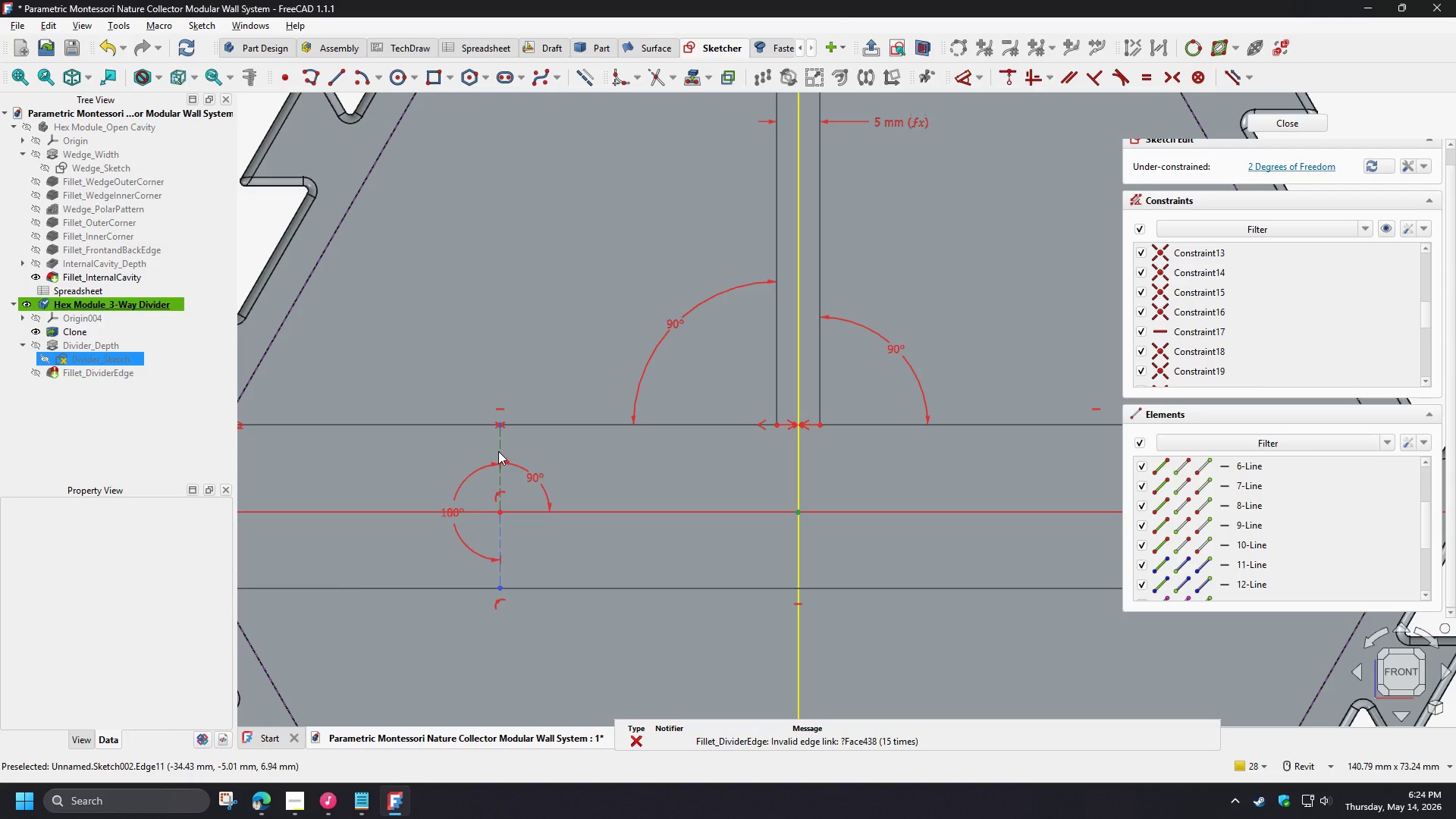 
left_click([498, 450])
 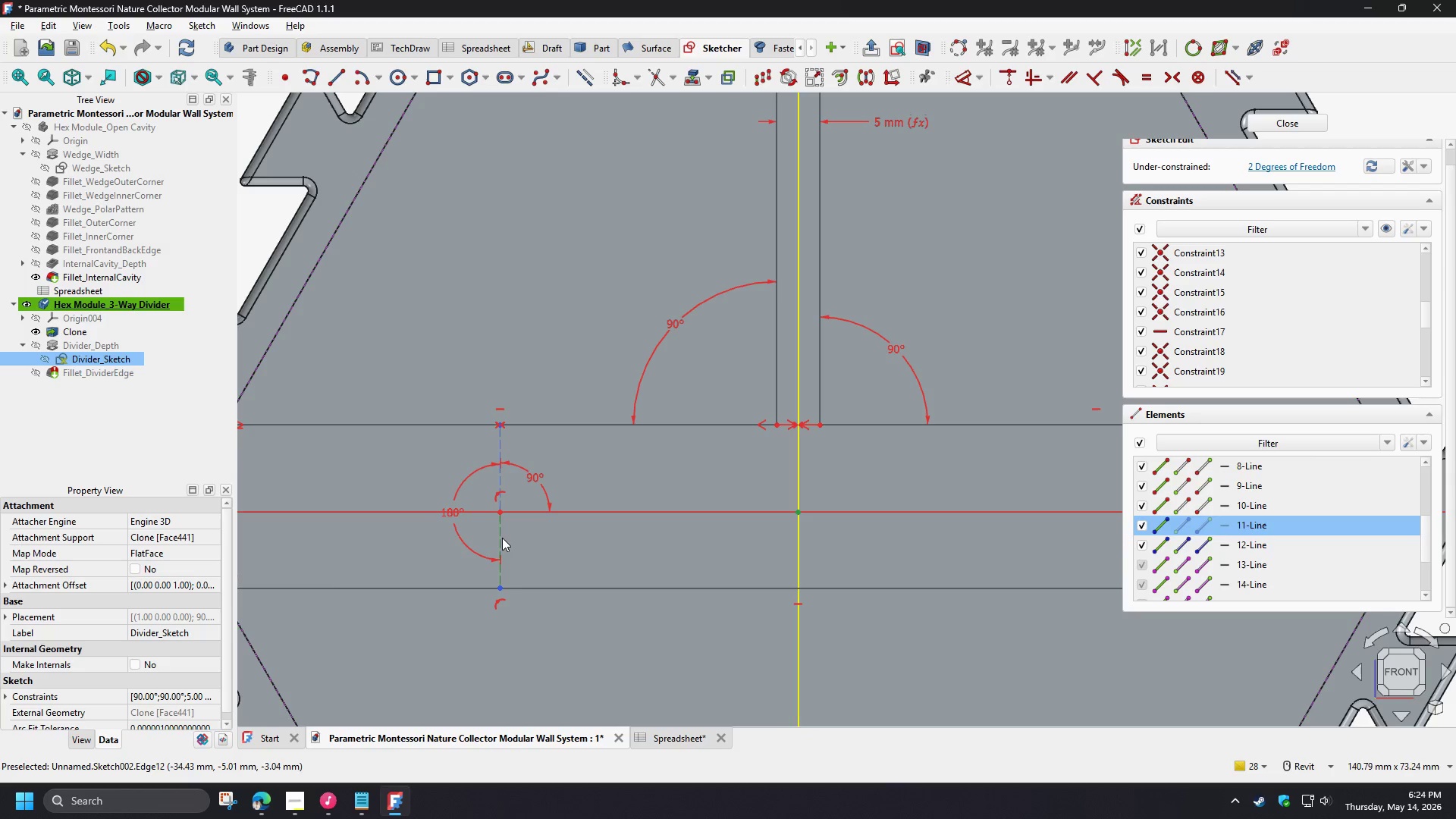 
left_click([502, 538])
 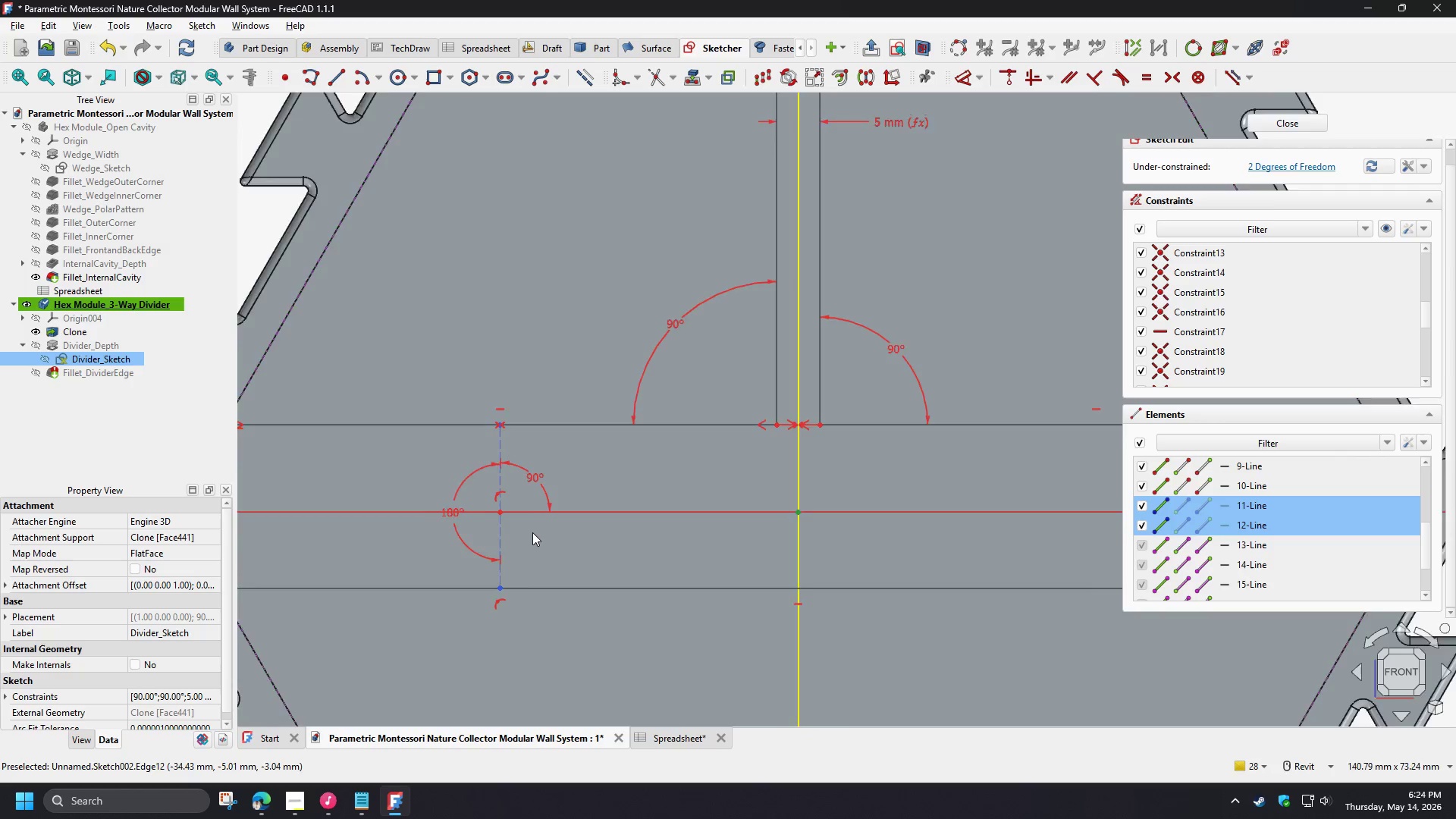 
left_click([544, 553])
 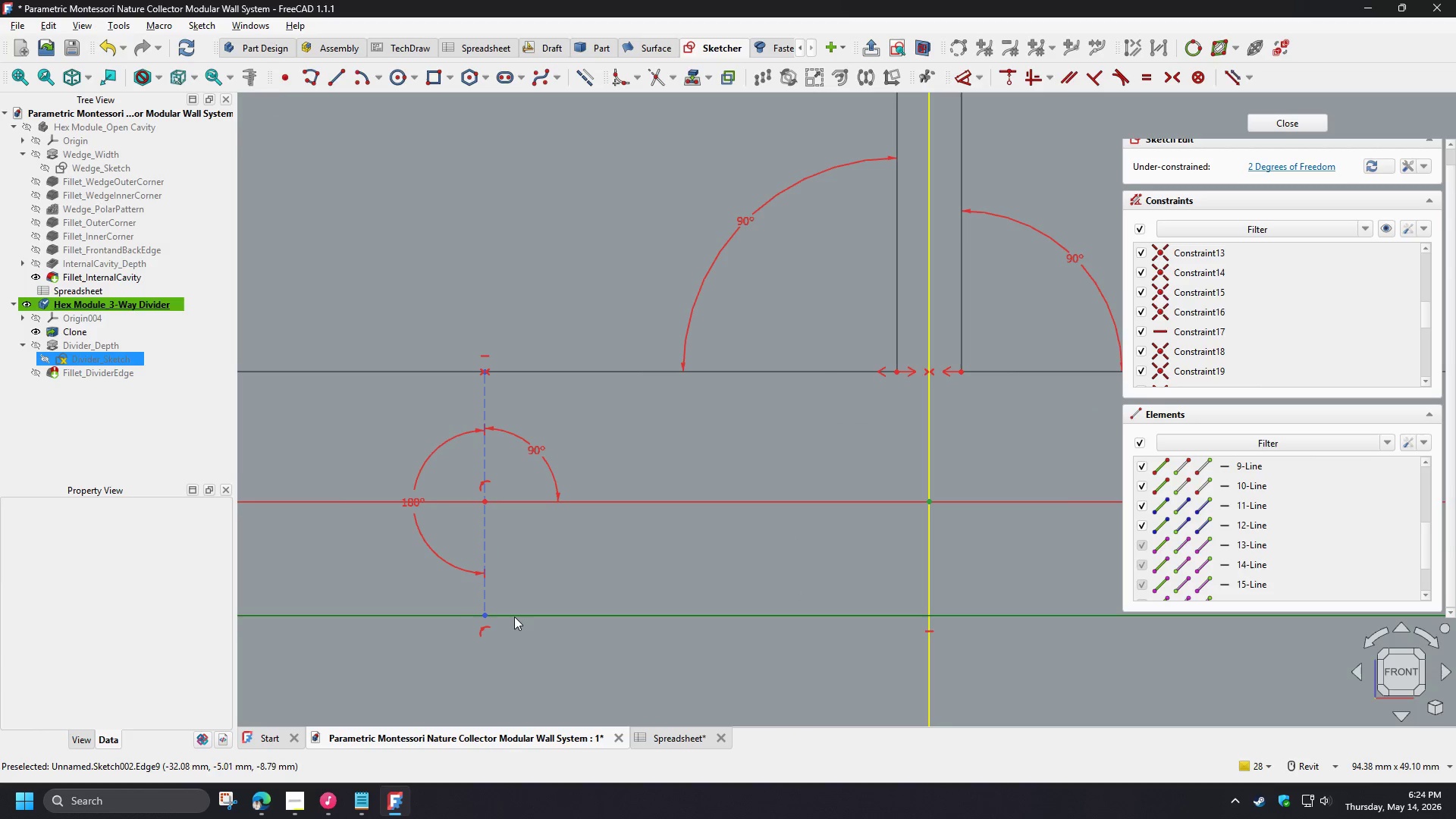 
scroll: coordinate [532, 532], scroll_direction: up, amount: 2.0
 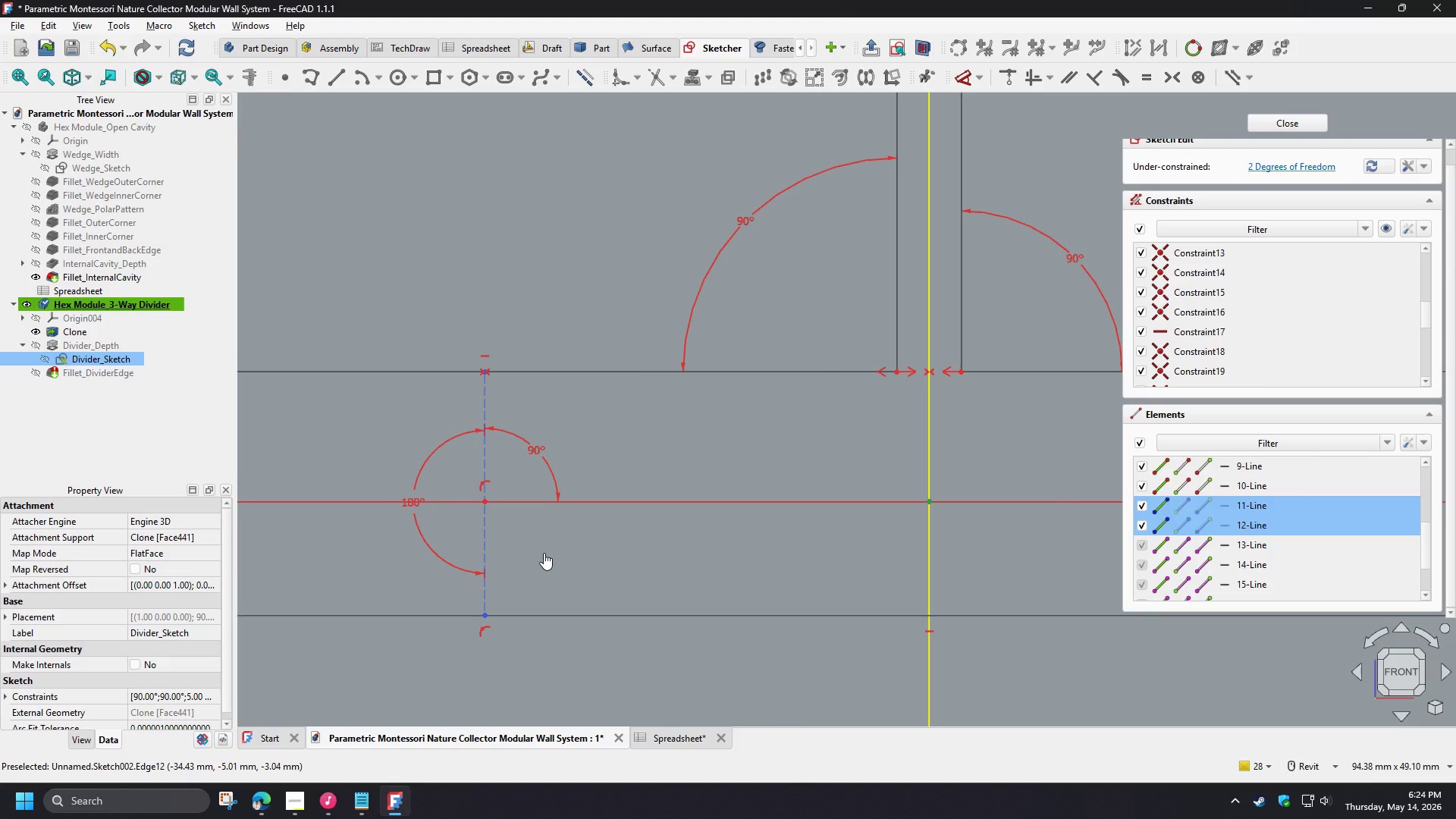 
left_click_drag(start_coordinate=[514, 616], to_coordinate=[514, 641])
 